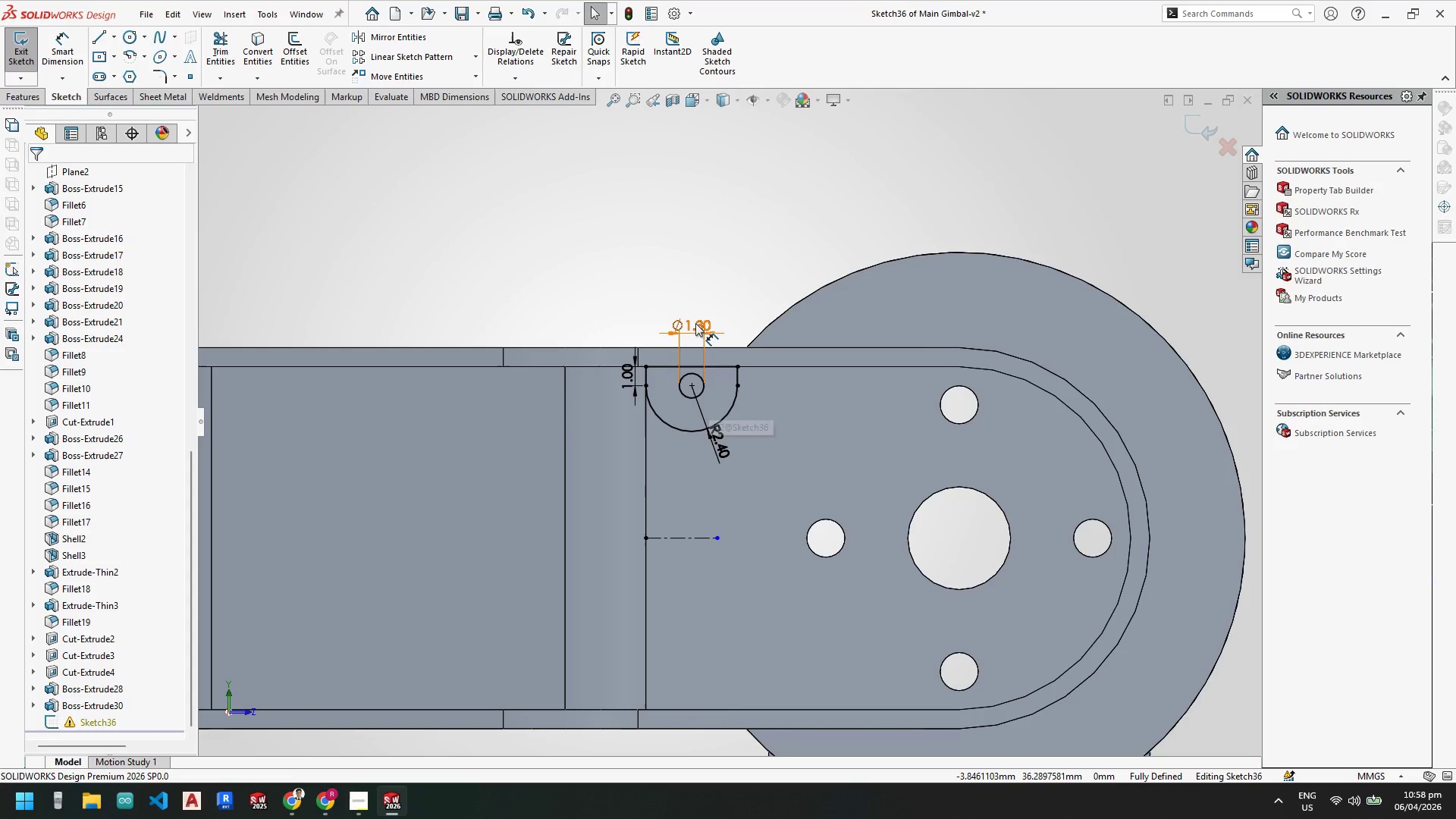 
double_click([695, 323])
 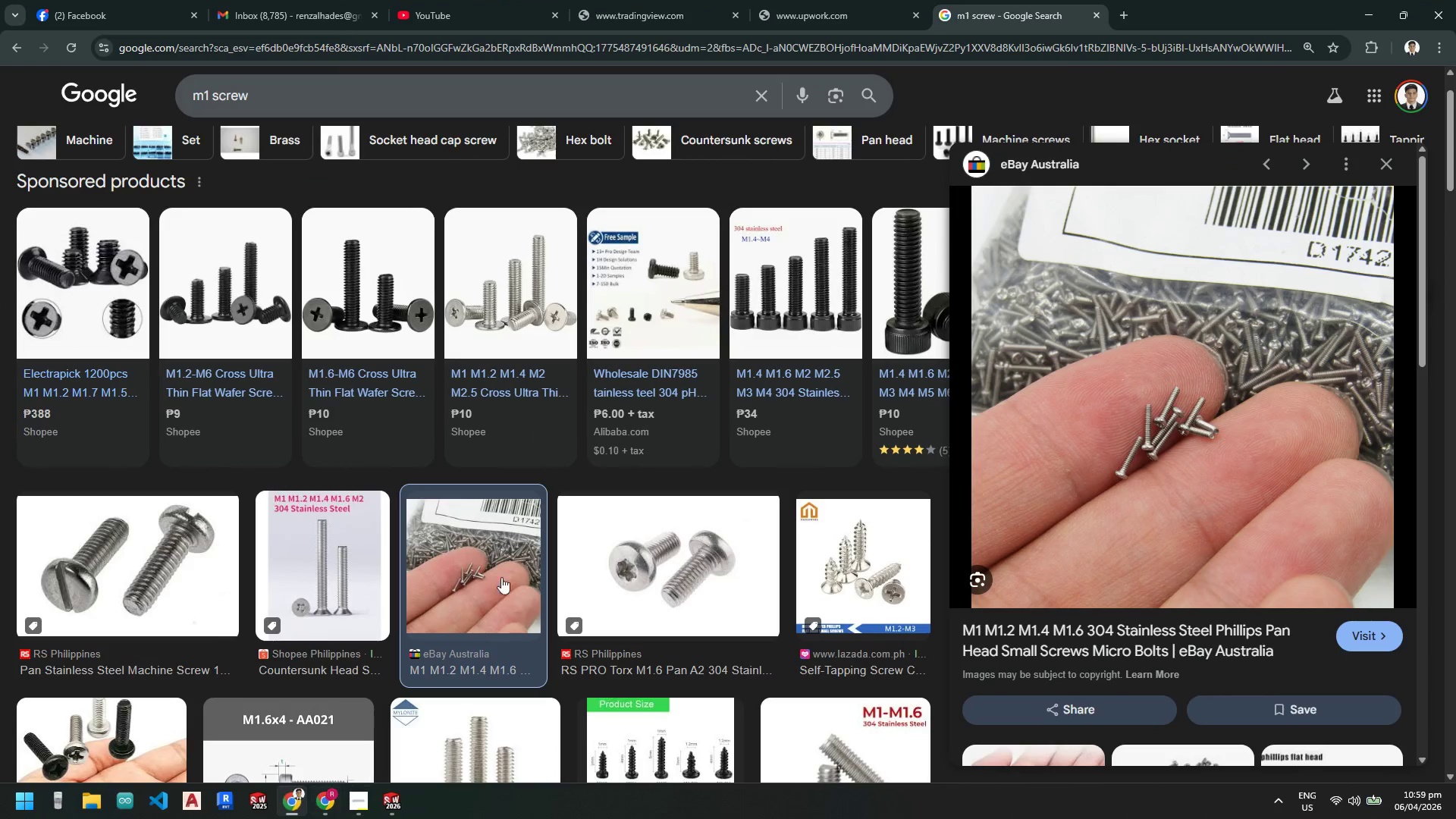 
left_click([803, 8])
 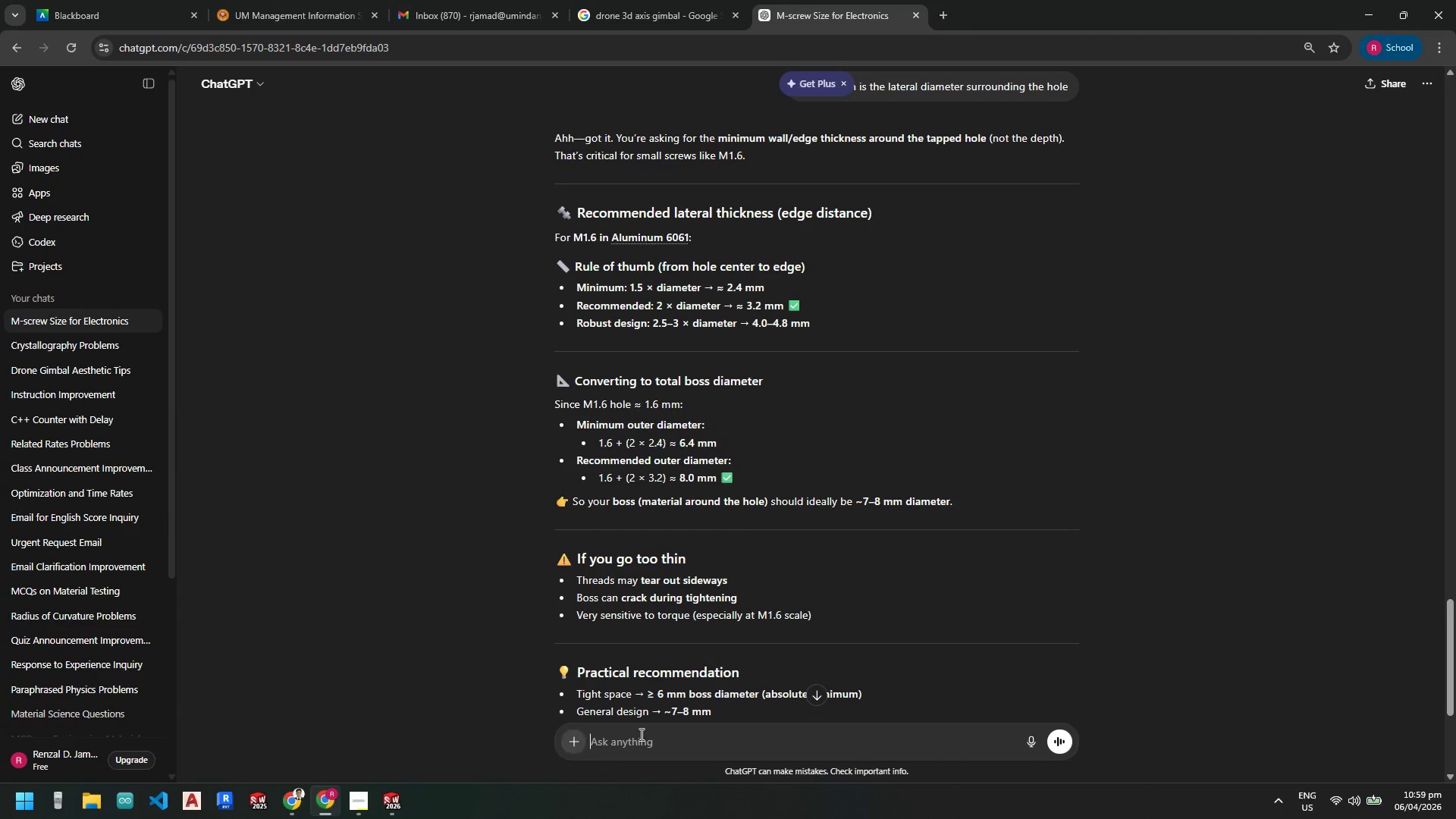 
left_click([655, 742])
 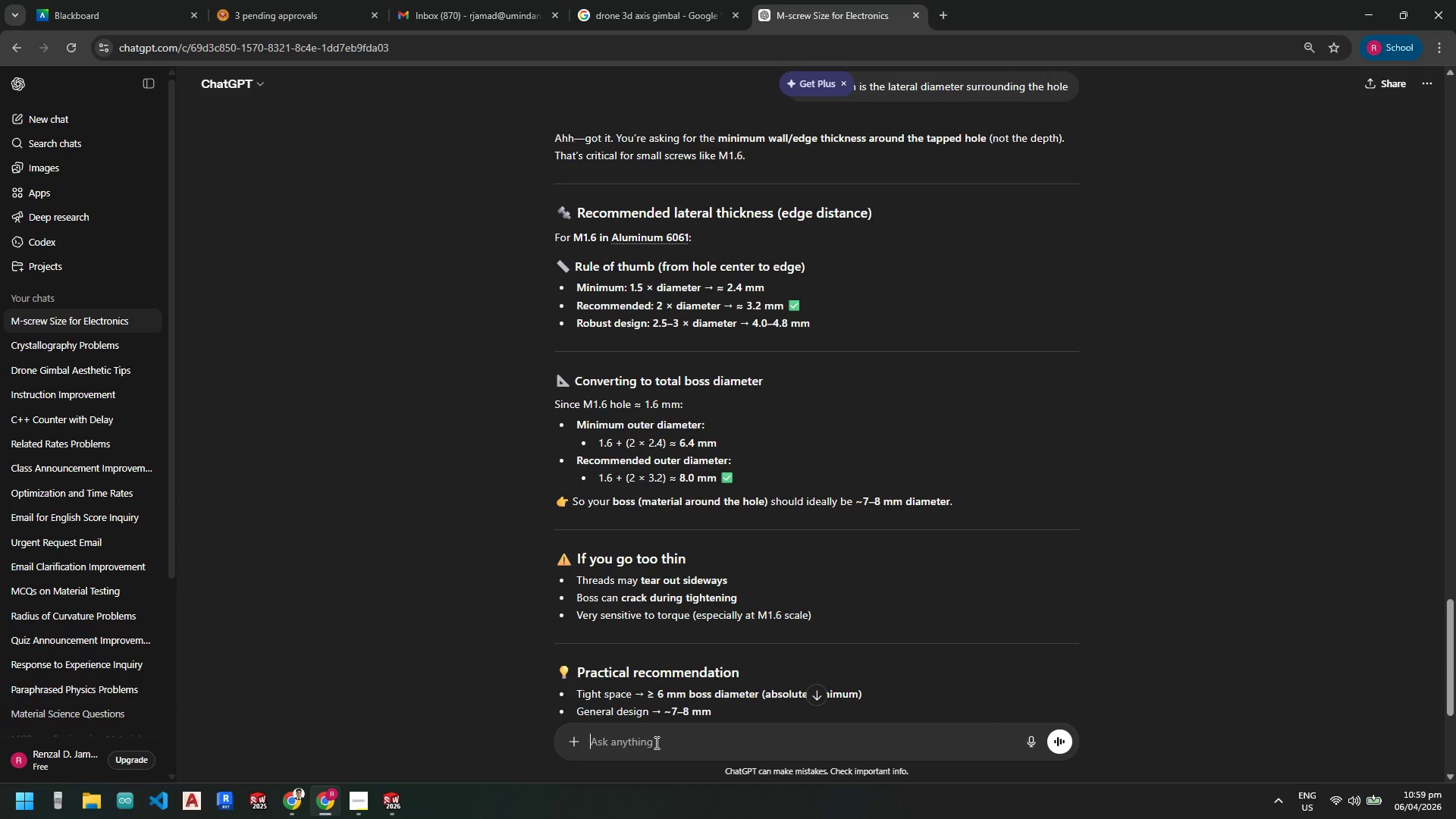 
type(how about tap)
key(Backspace)
key(Backspace)
key(Backspace)
type(for m1 screws)
 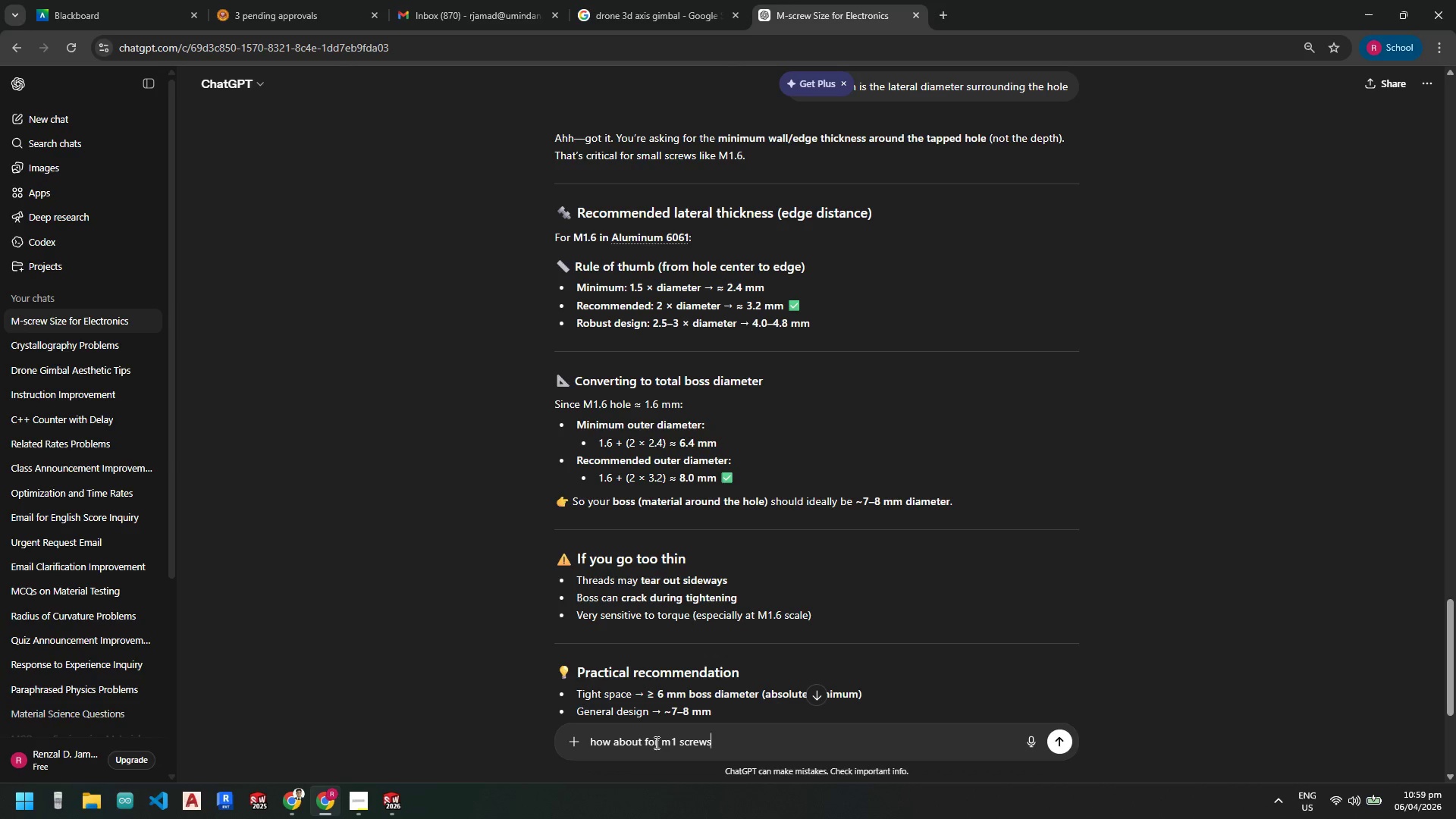 
key(Enter)
 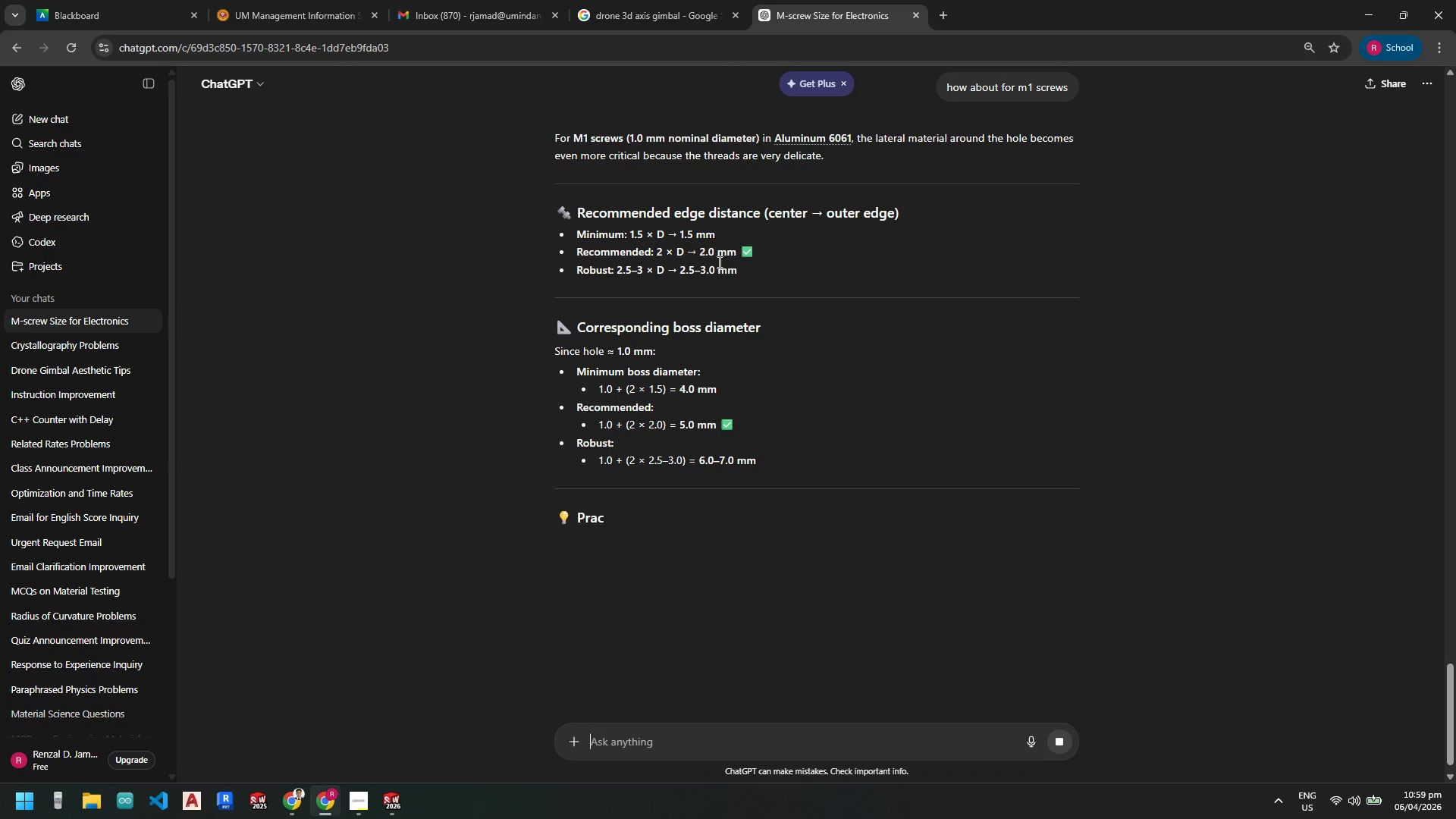 
wait(11.62)
 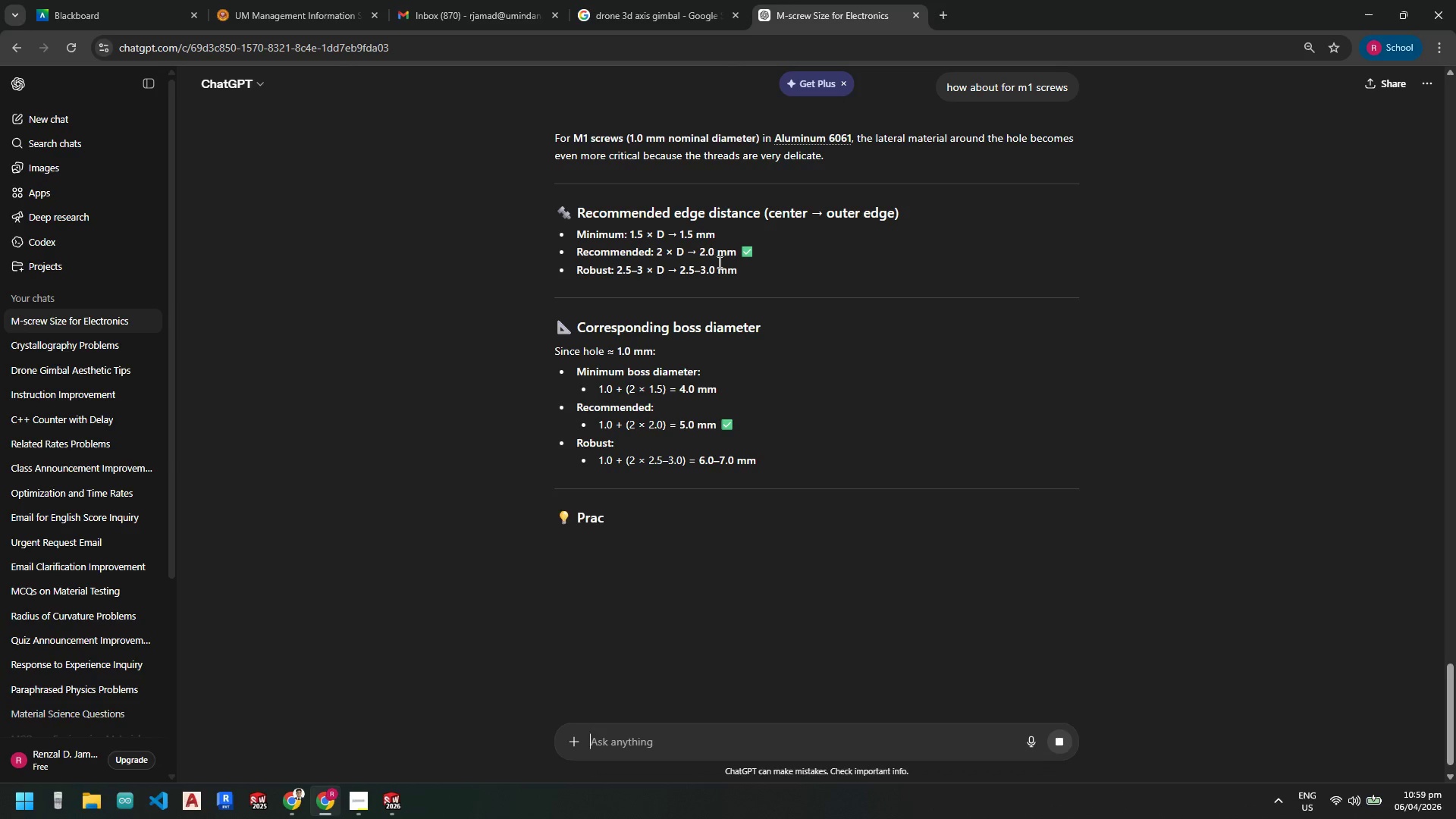 
left_click([1375, 14])
 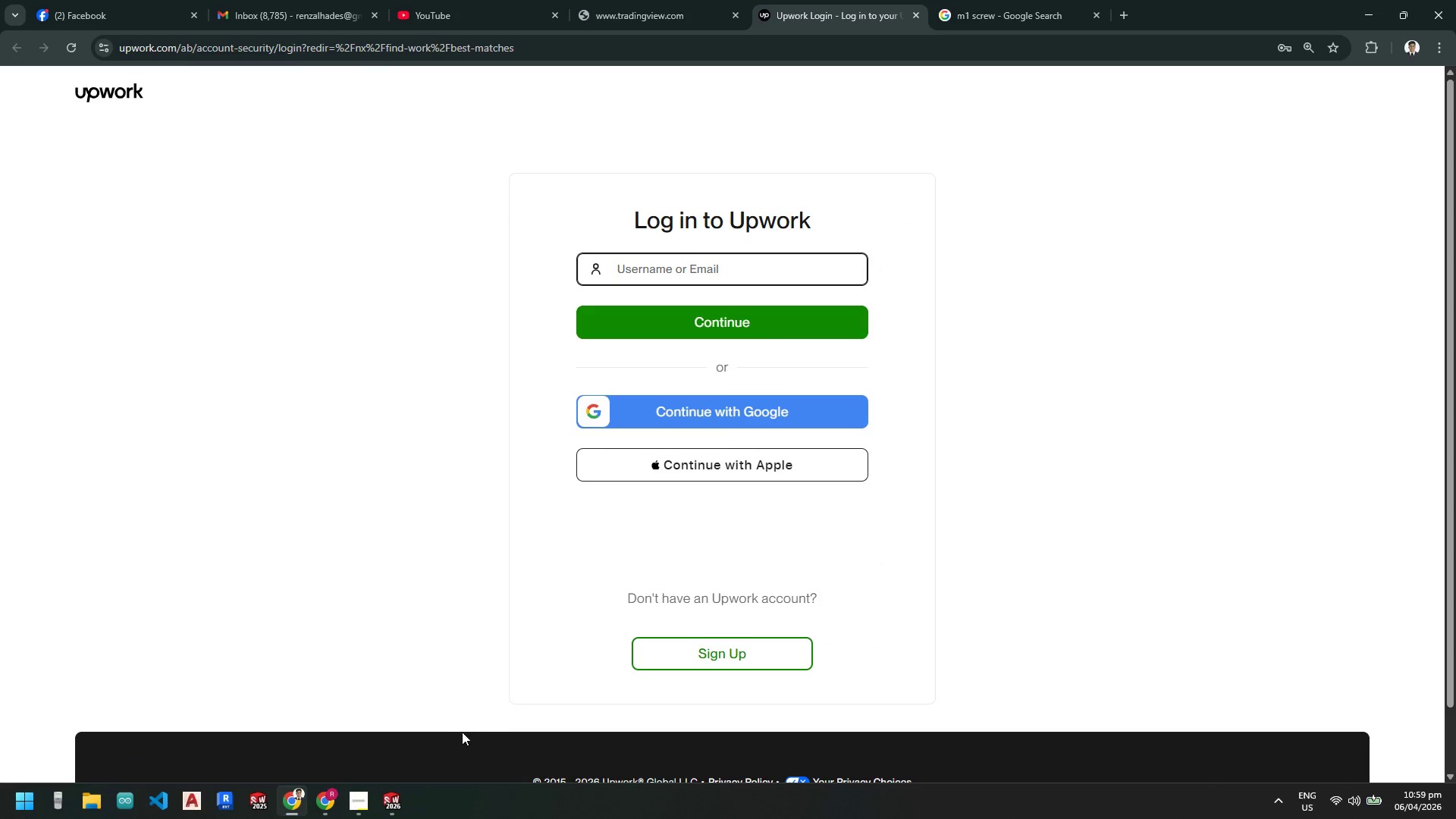 
left_click([388, 818])
 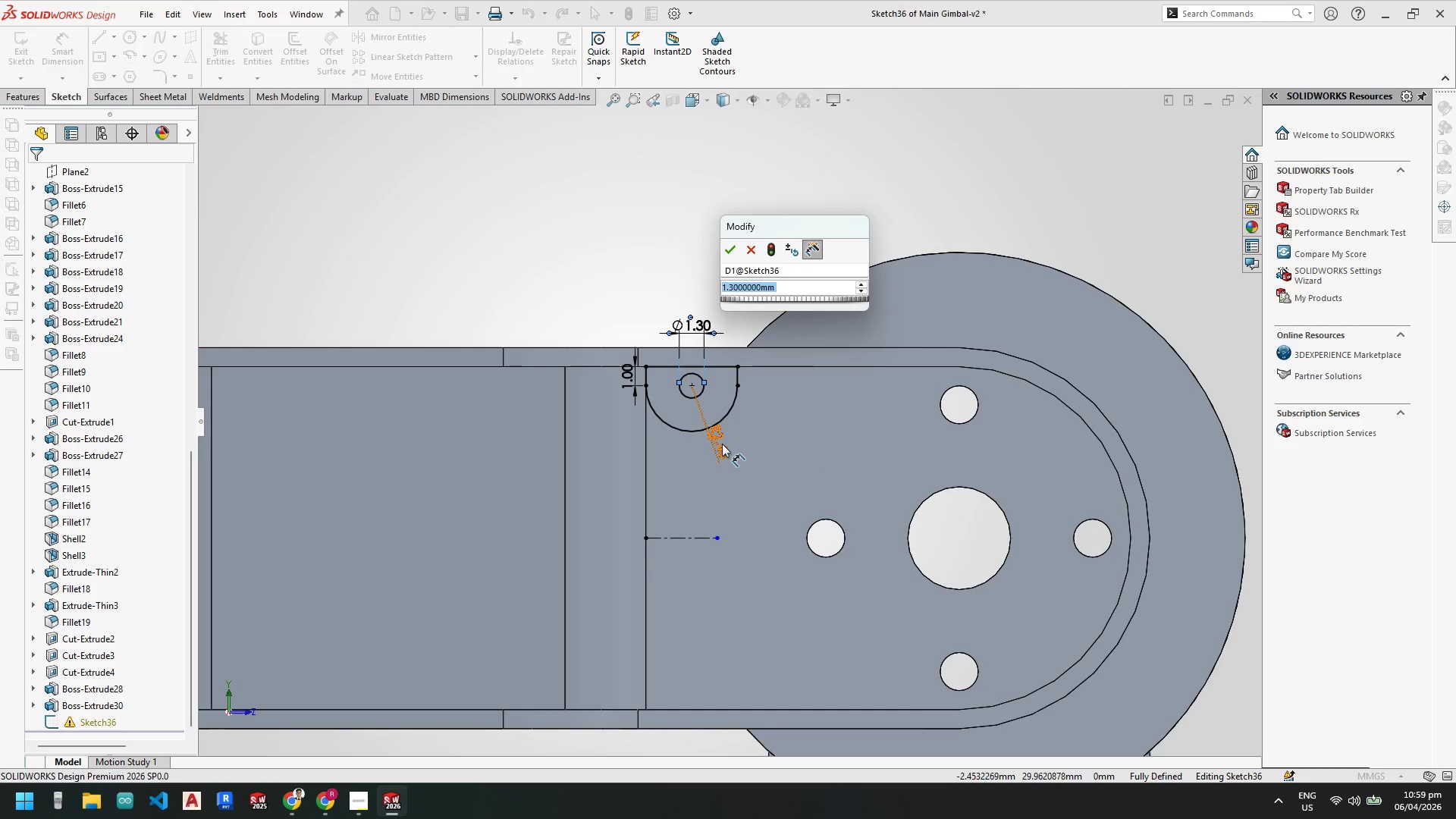 
double_click([721, 444])
 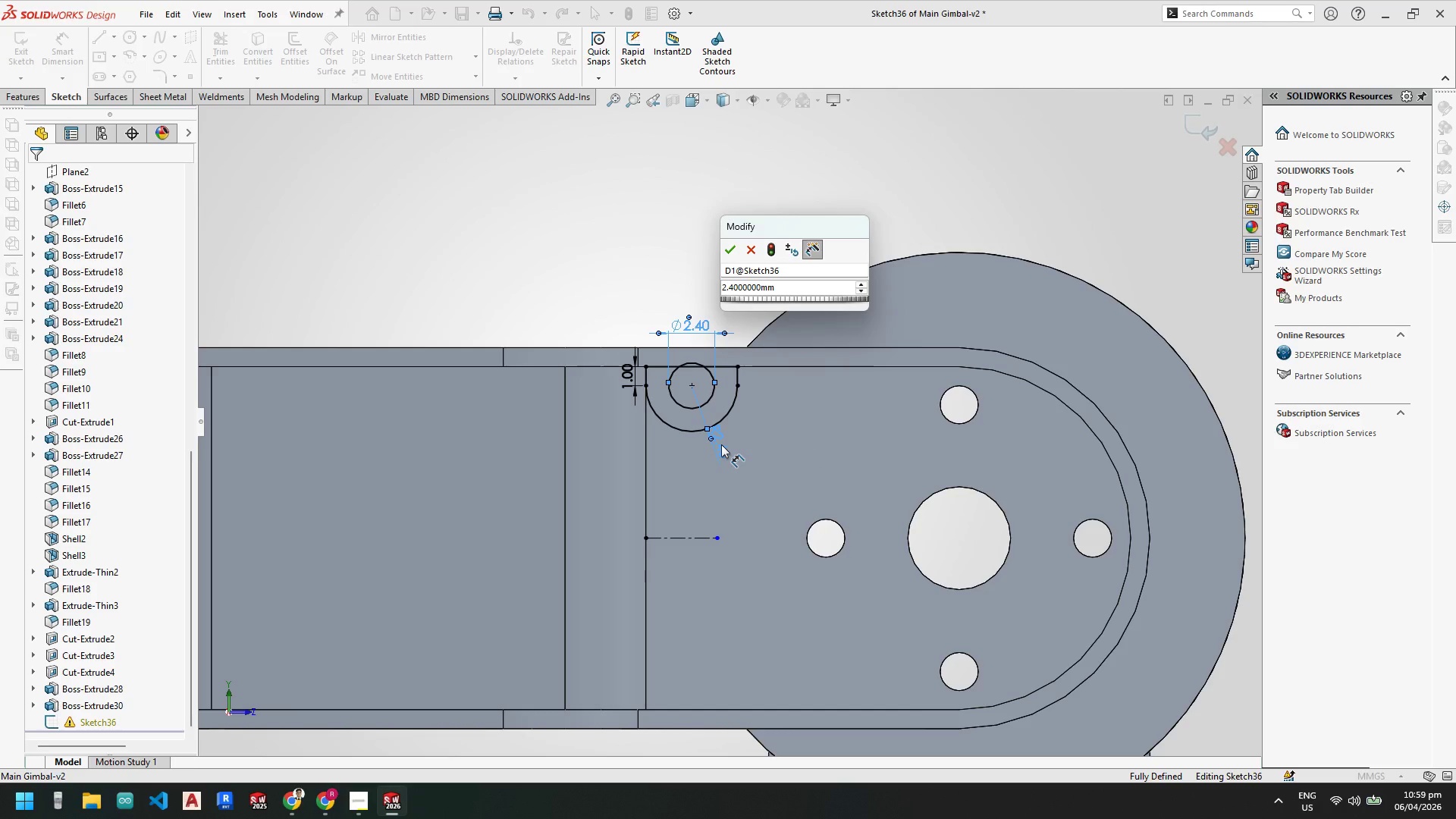 
key(Escape)
 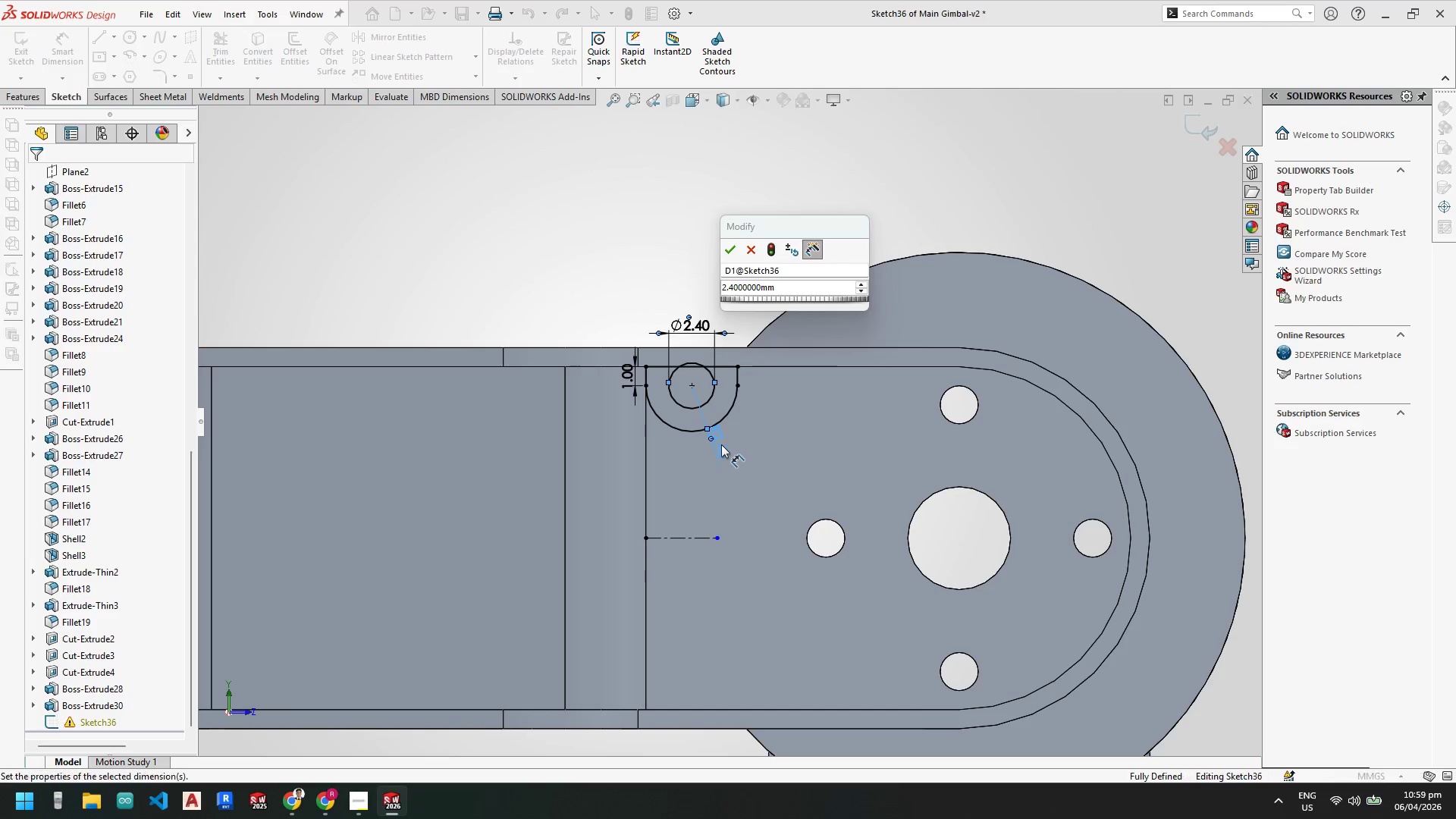 
key(Escape)
 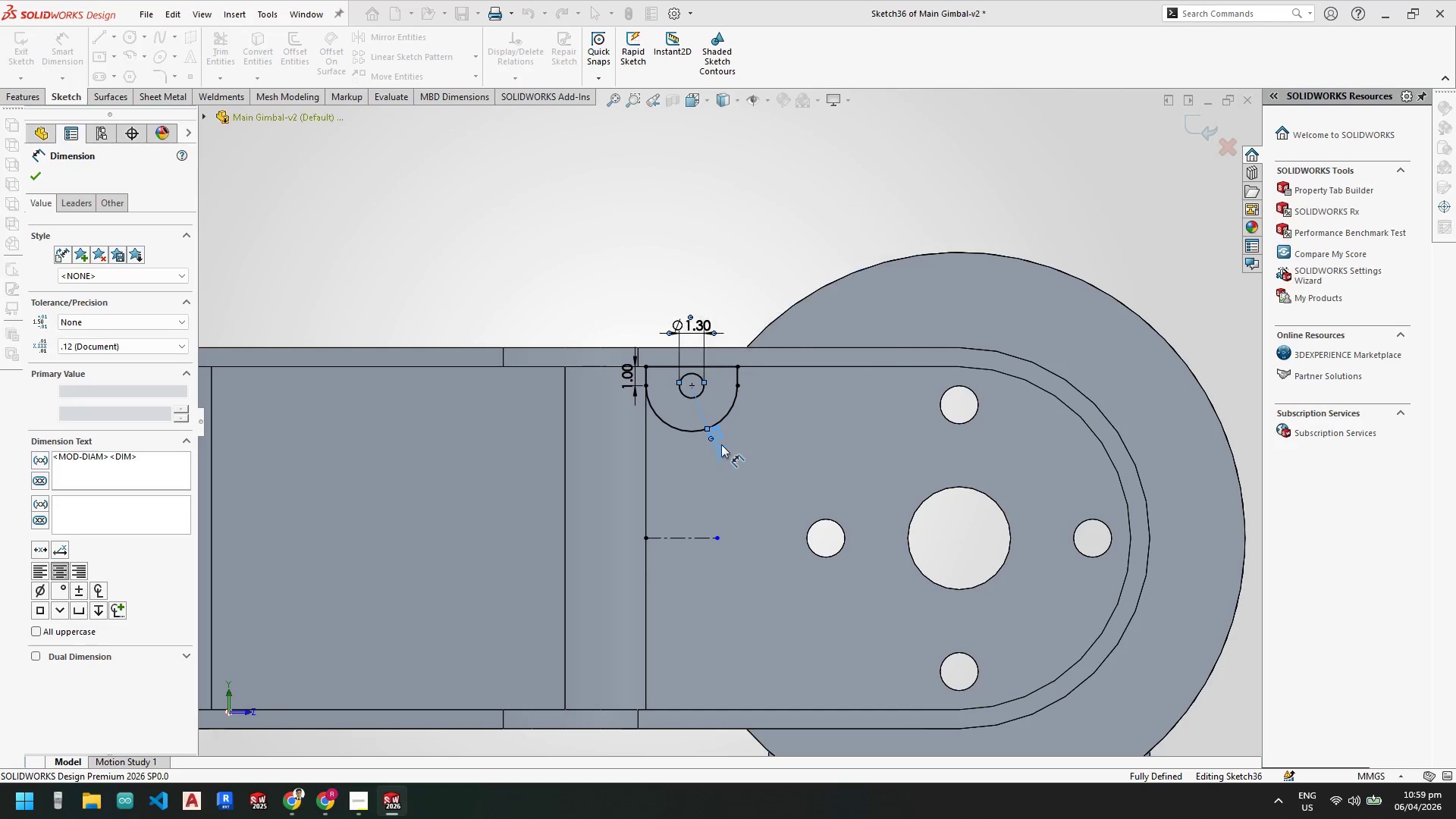 
key(Escape)
 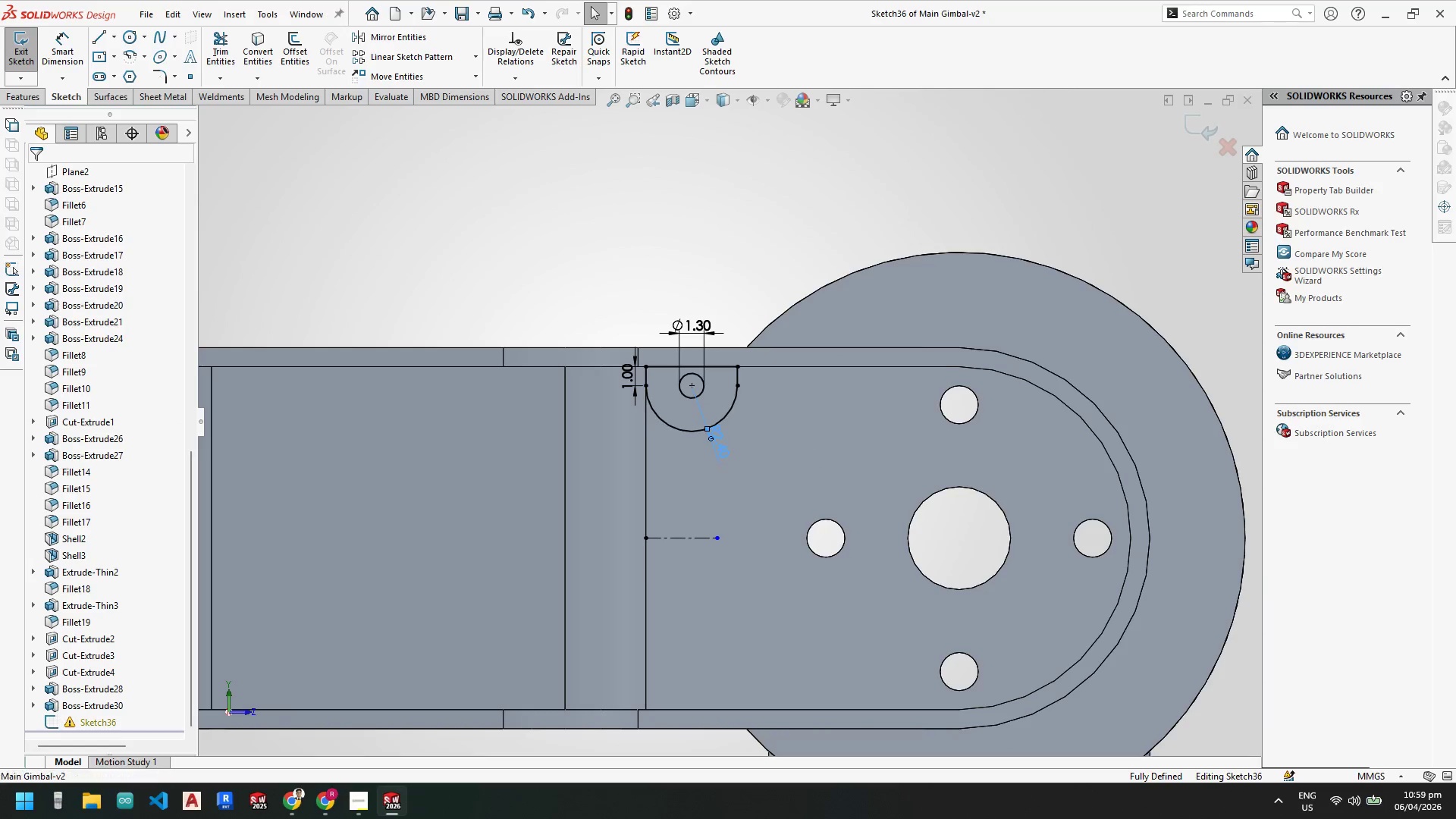 
double_click([721, 444])
 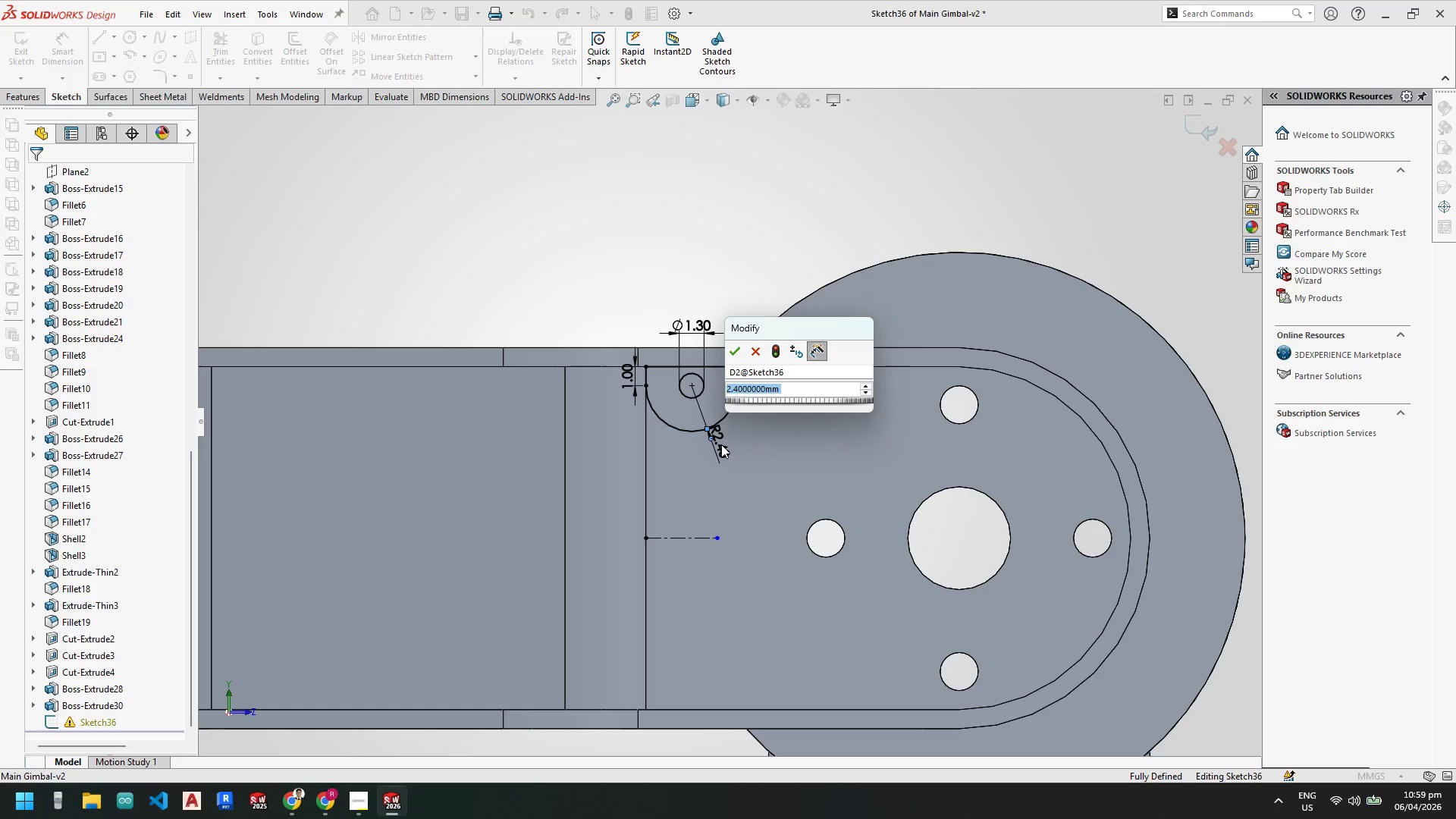 
key(Numpad2)
 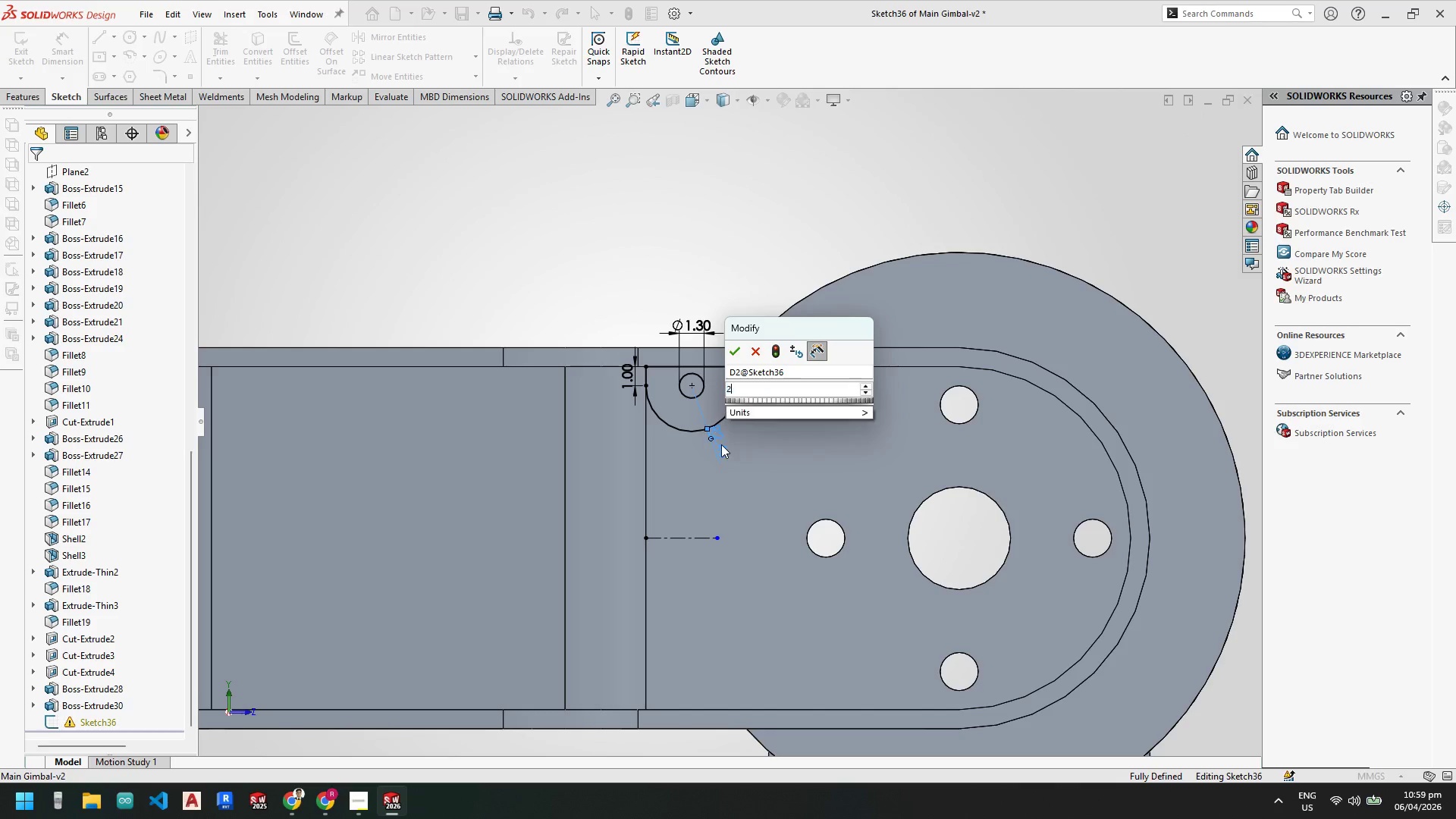 
key(Enter)
 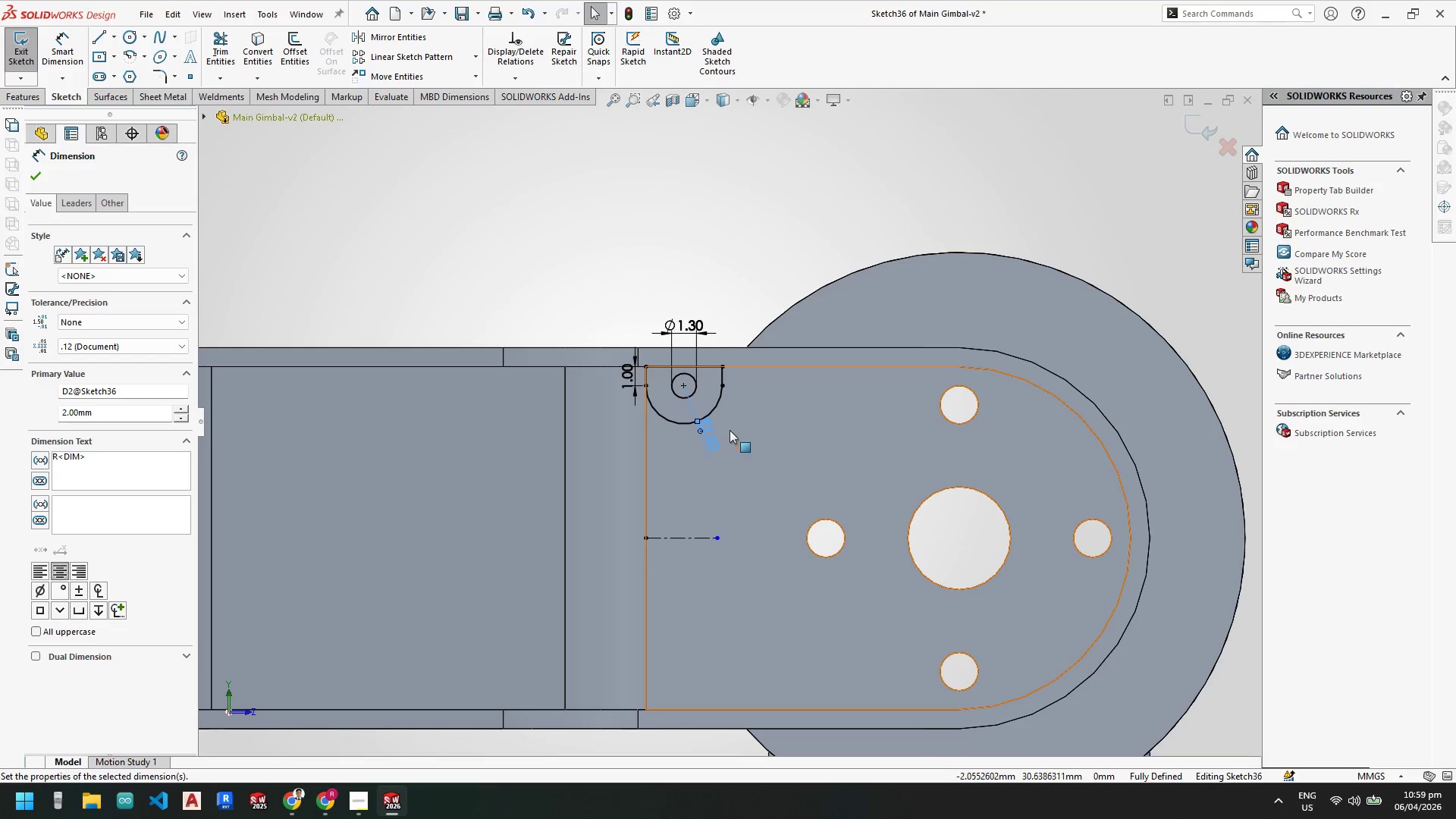 
scroll: coordinate [746, 363], scroll_direction: down, amount: 3.0
 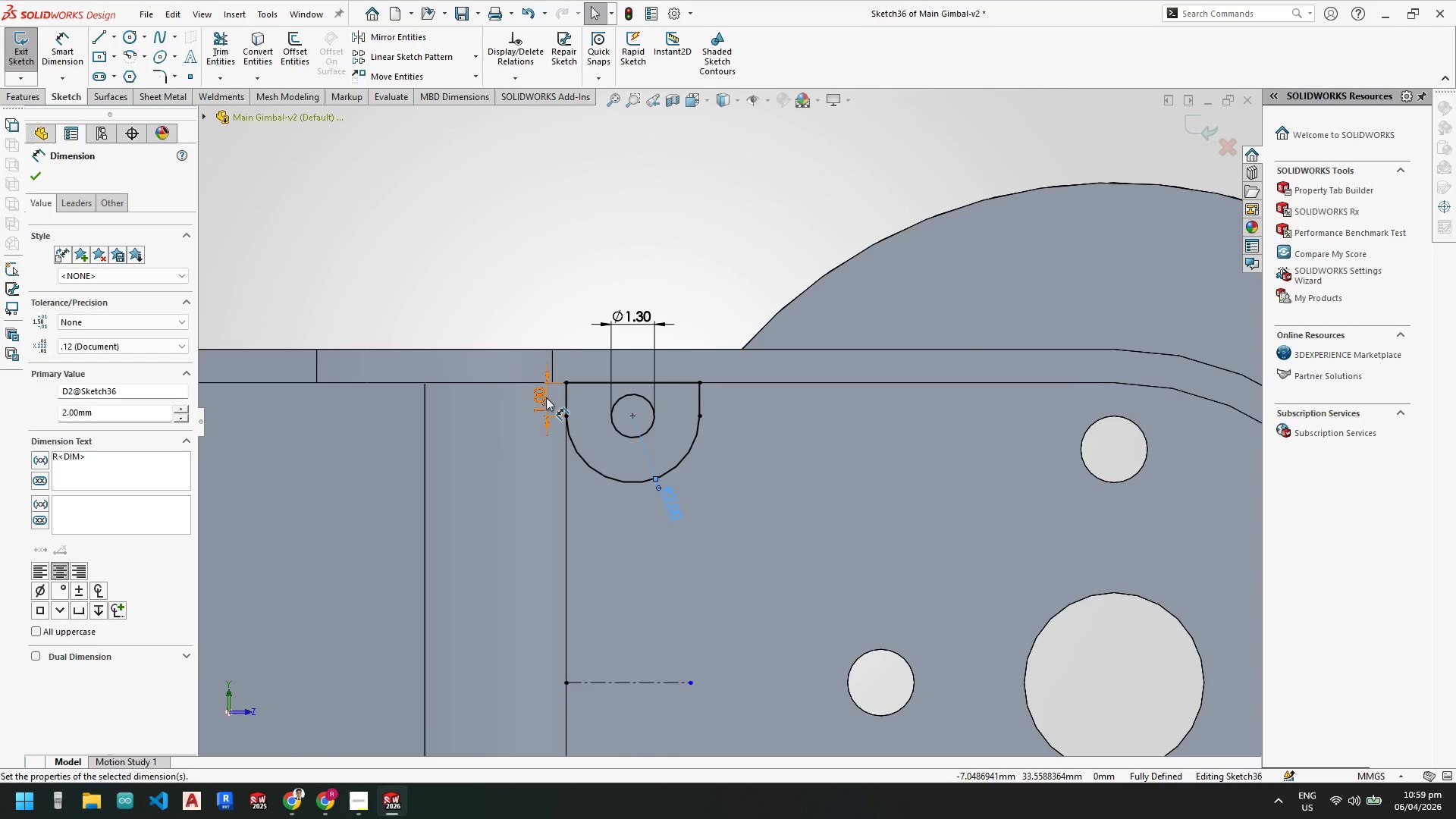 
double_click([546, 397])
 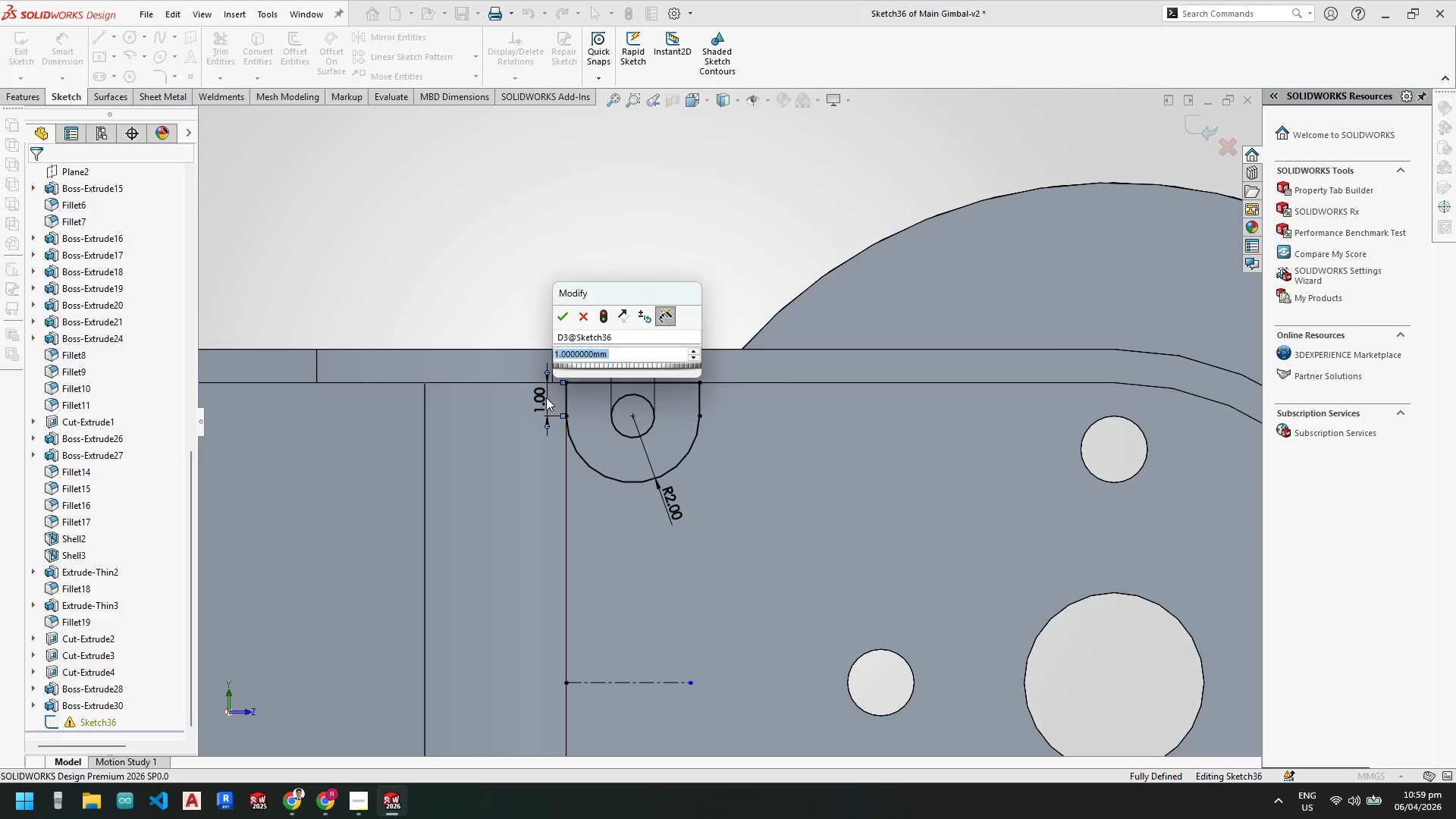 
key(Numpad2)
 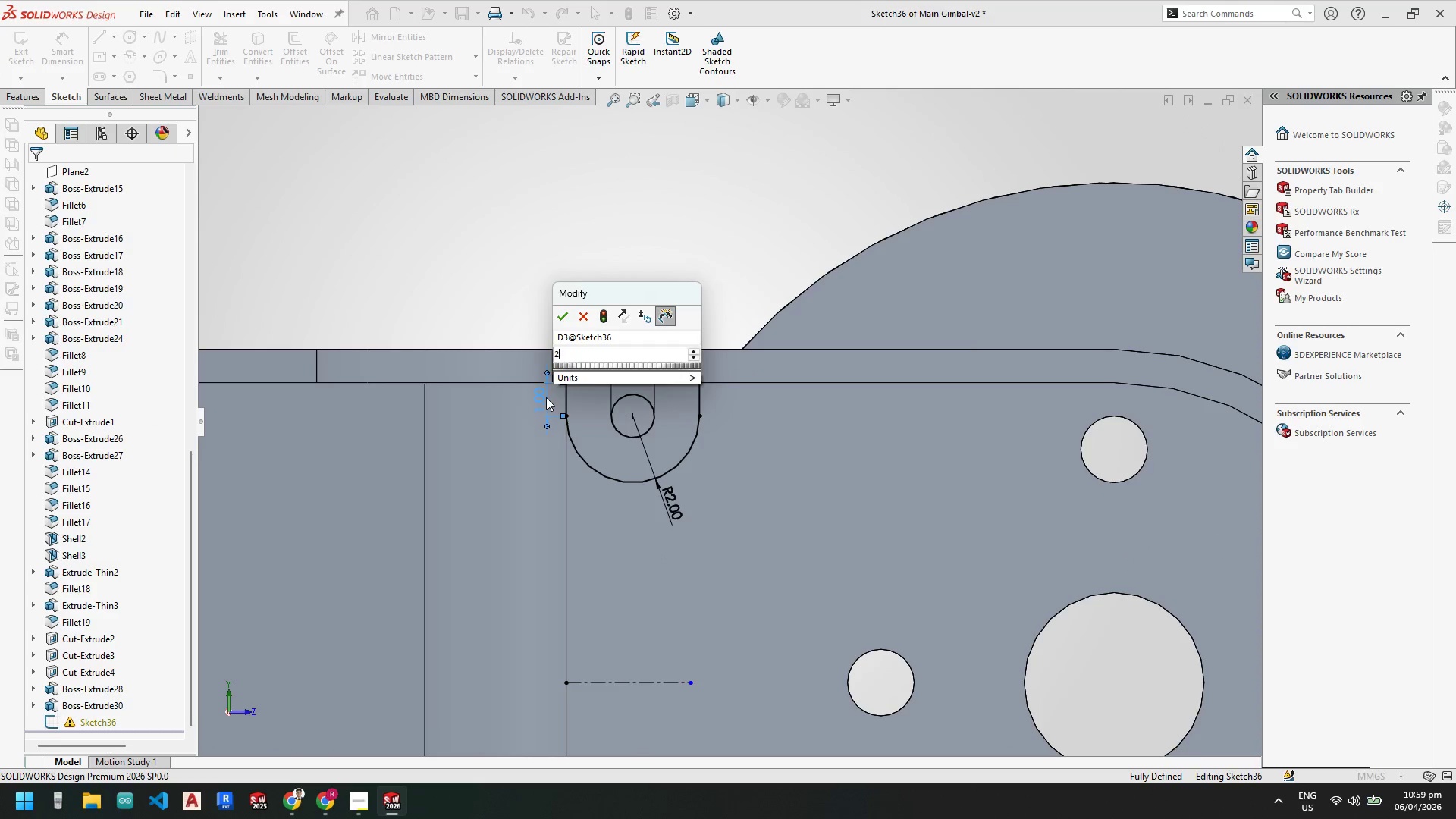 
key(NumpadEnter)
 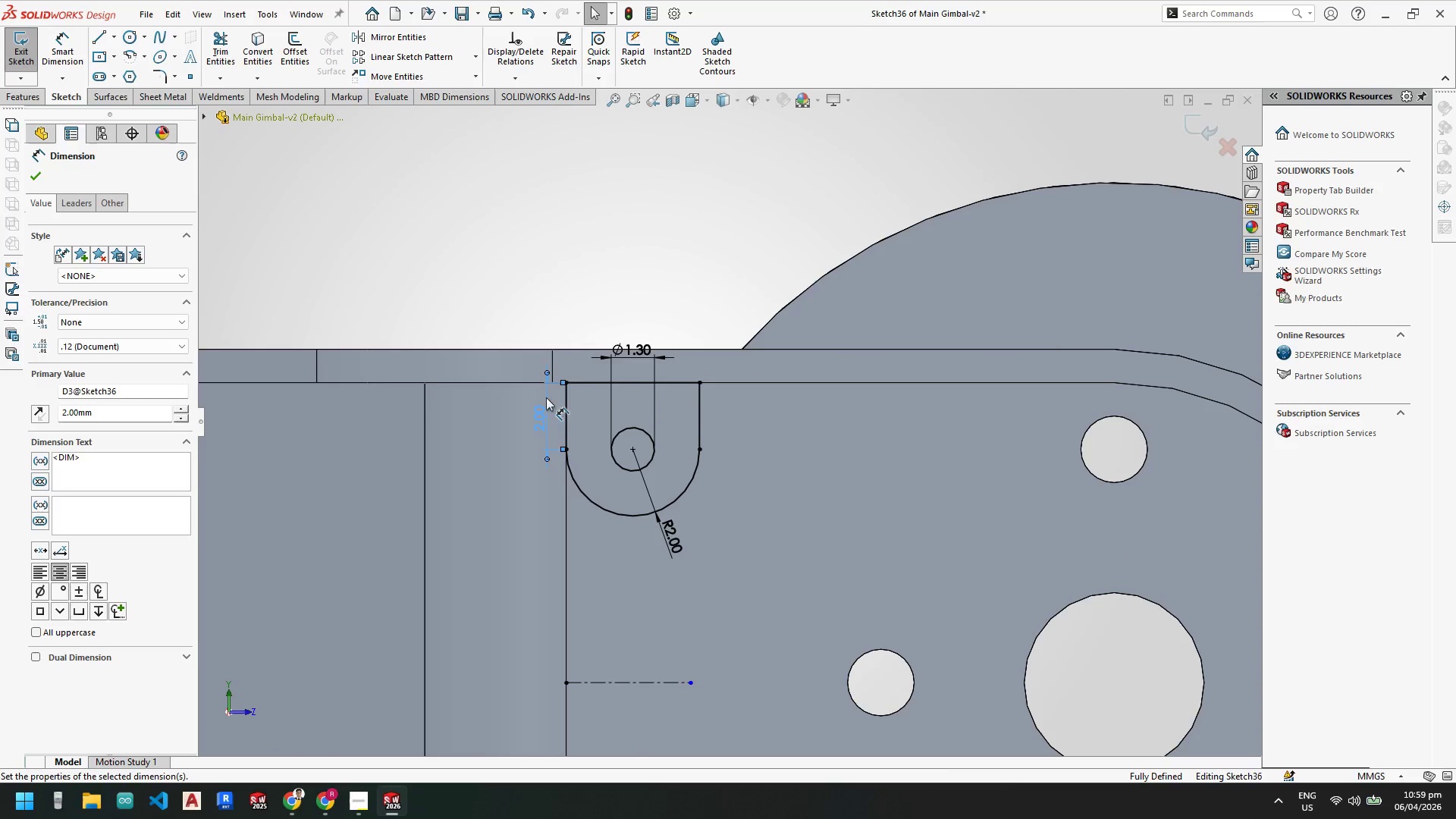 
key(Escape)
 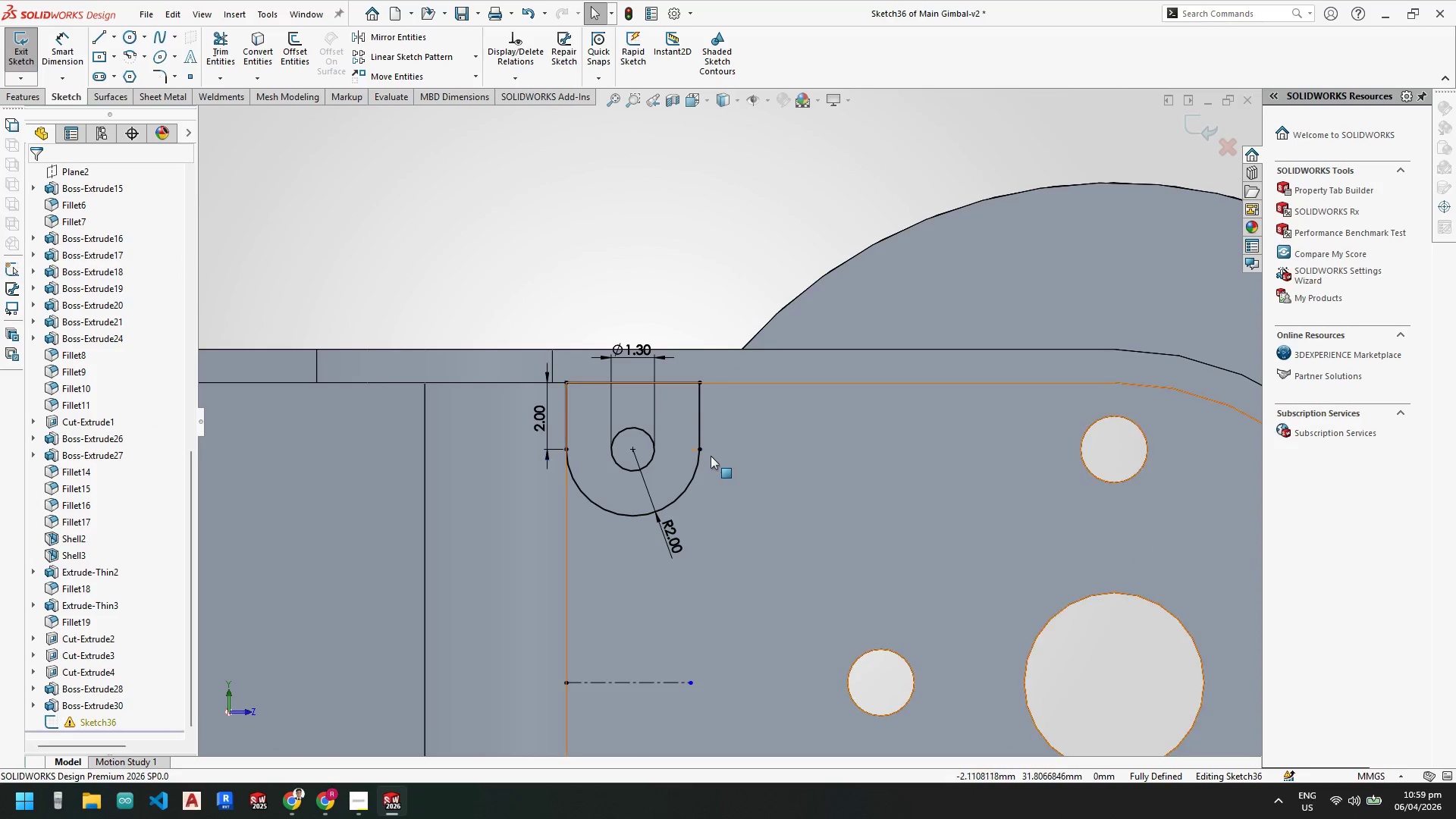 
key(Escape)
 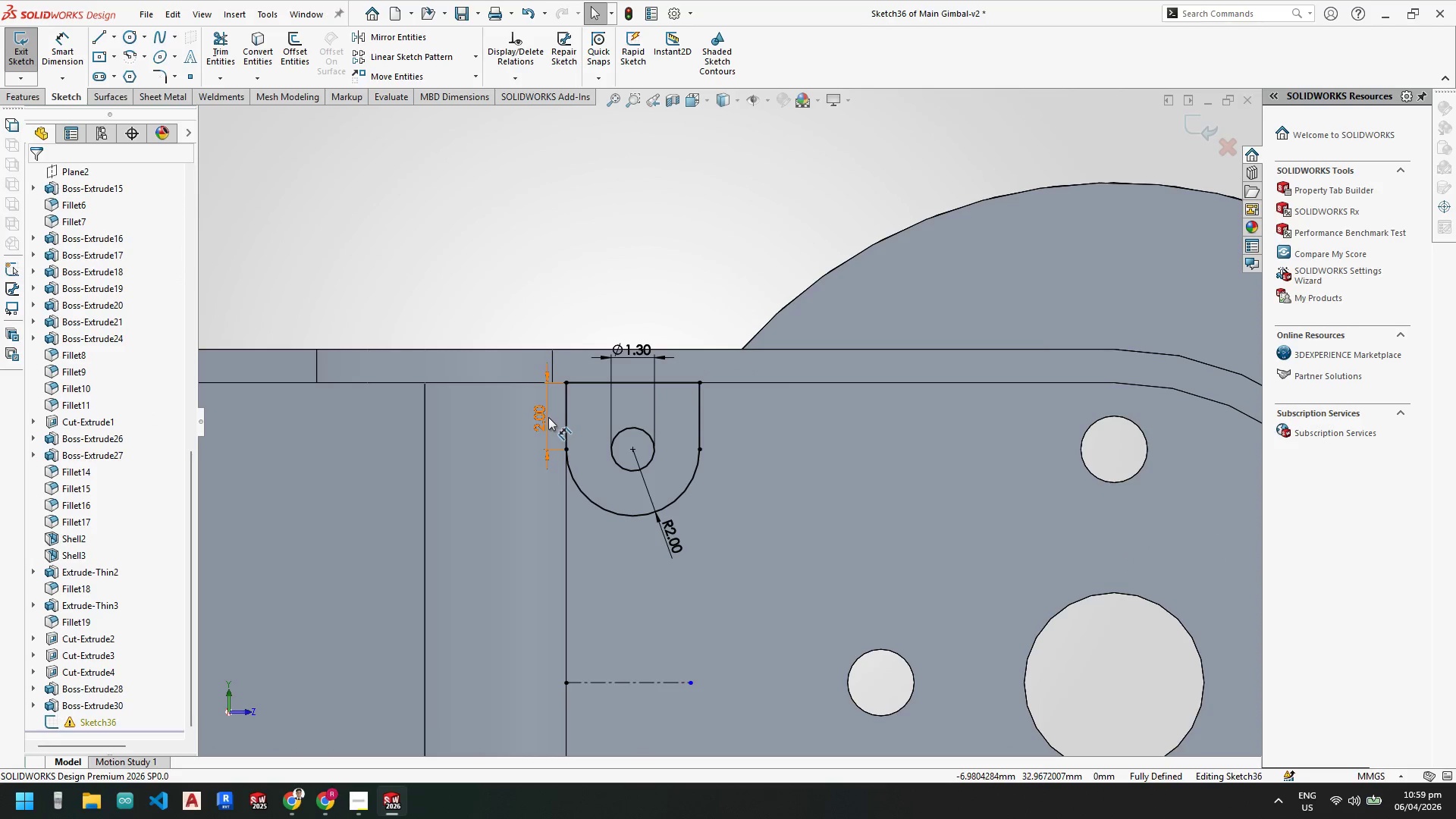 
double_click([548, 417])
 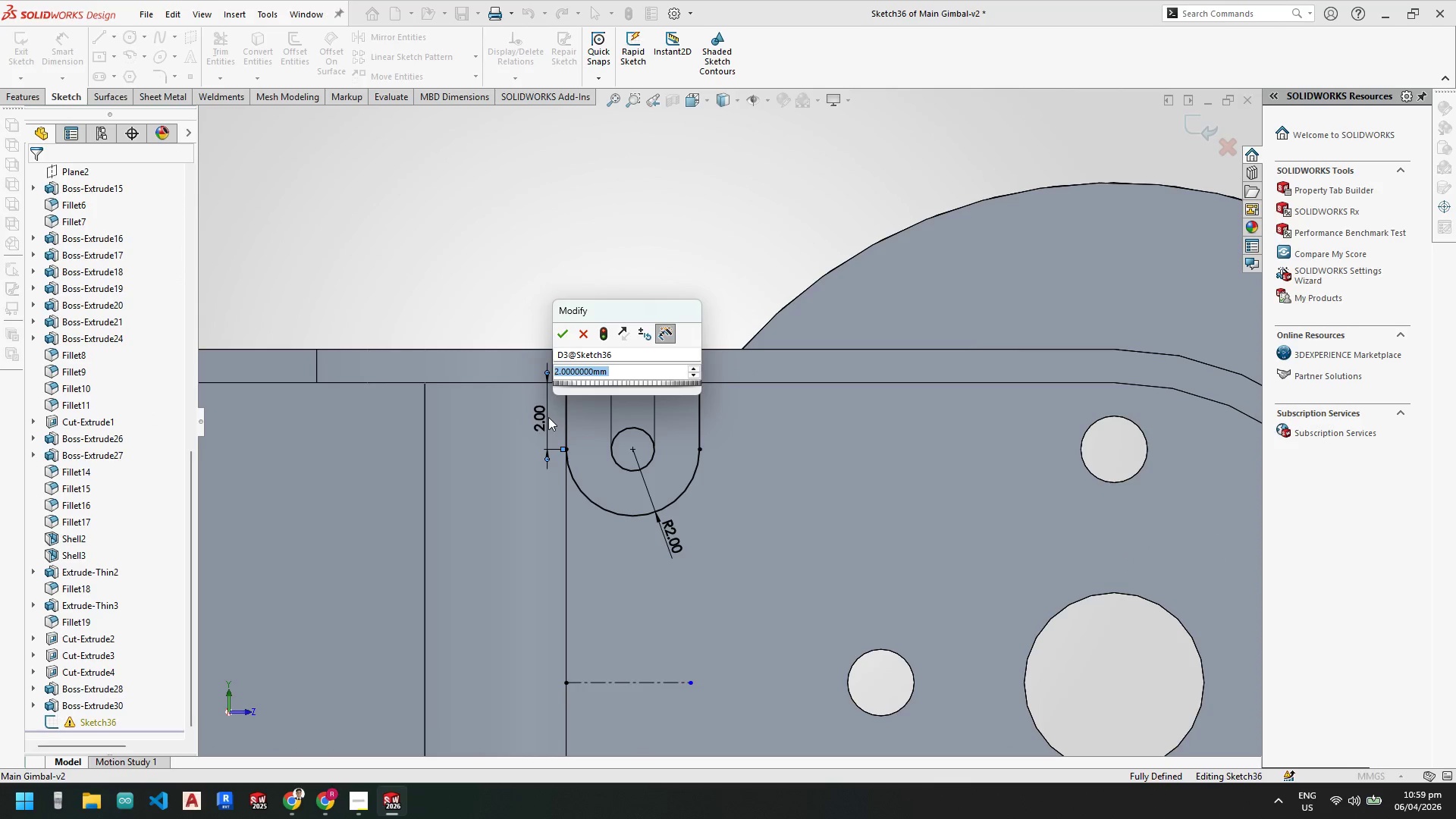 
key(Numpad1)
 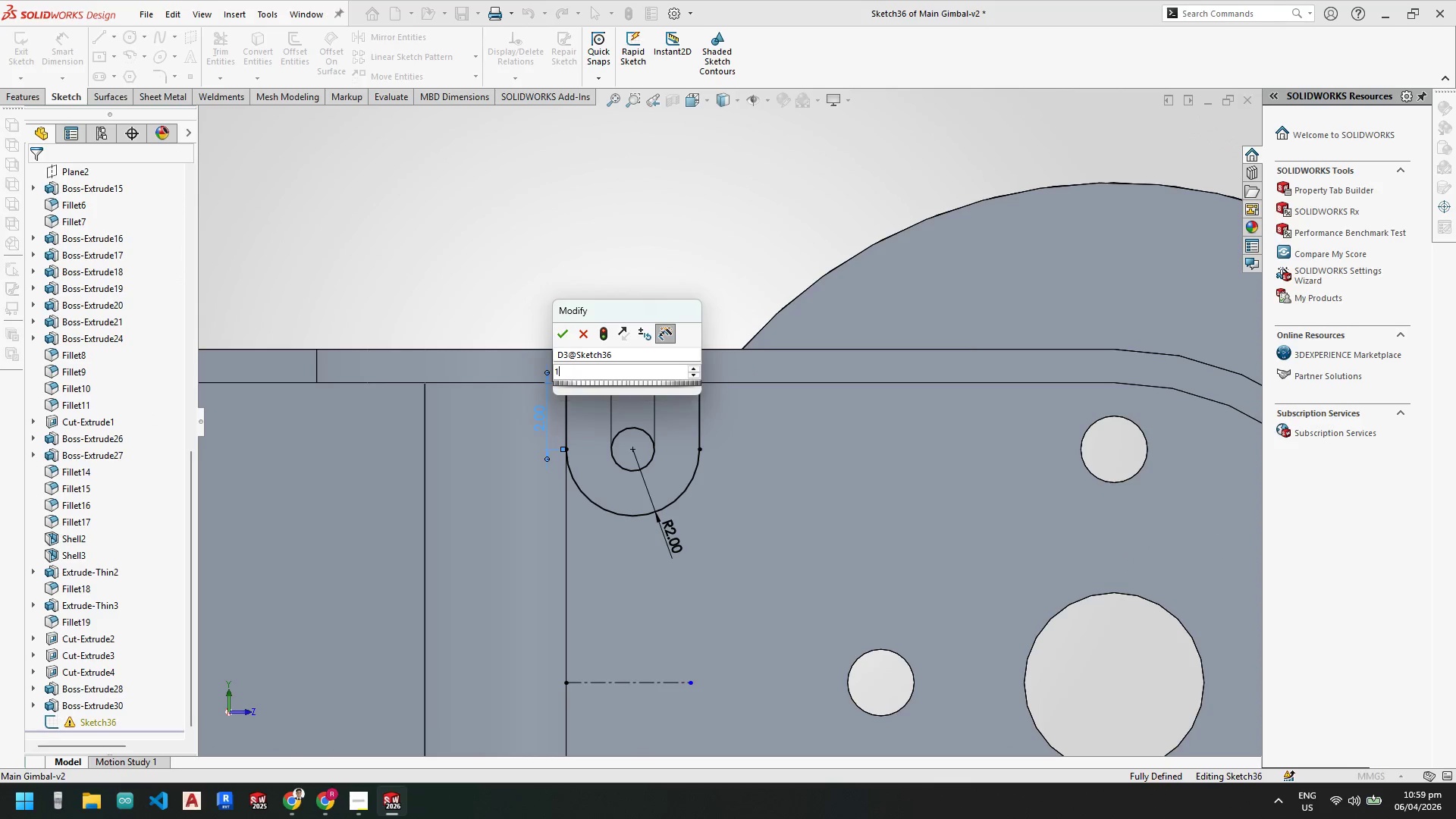 
key(NumpadDecimal)
 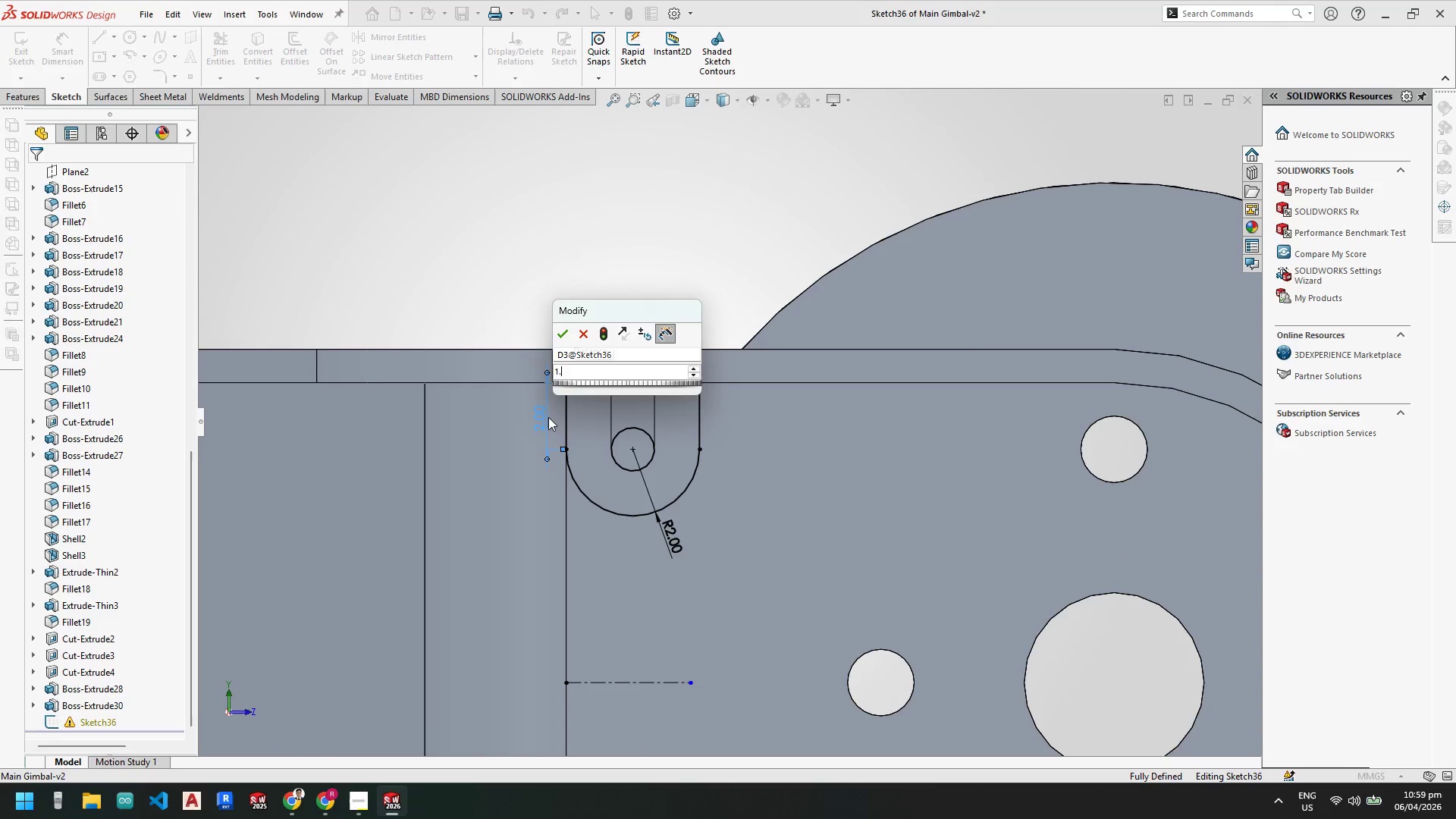 
key(Numpad5)
 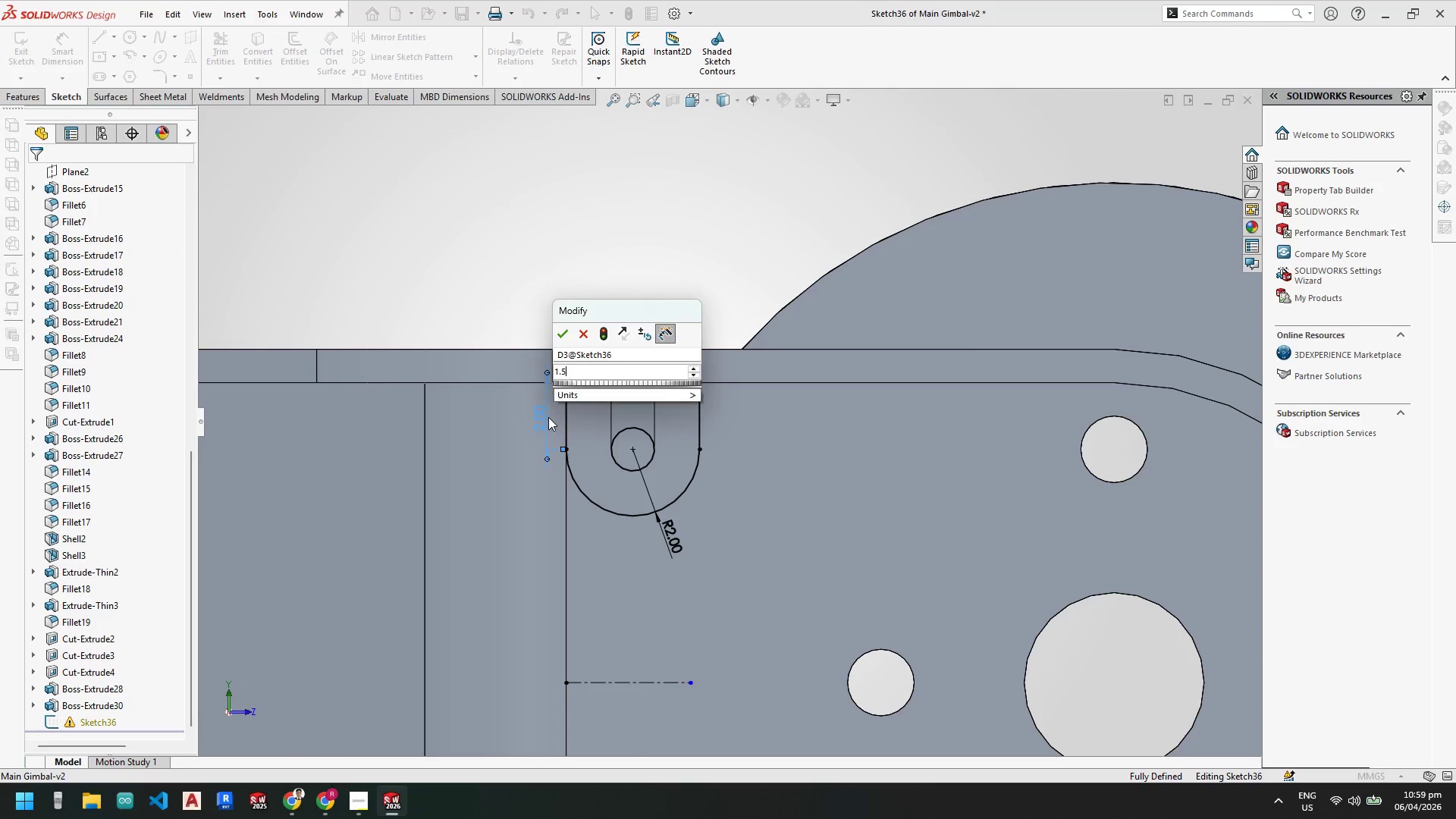 
key(NumpadEnter)
 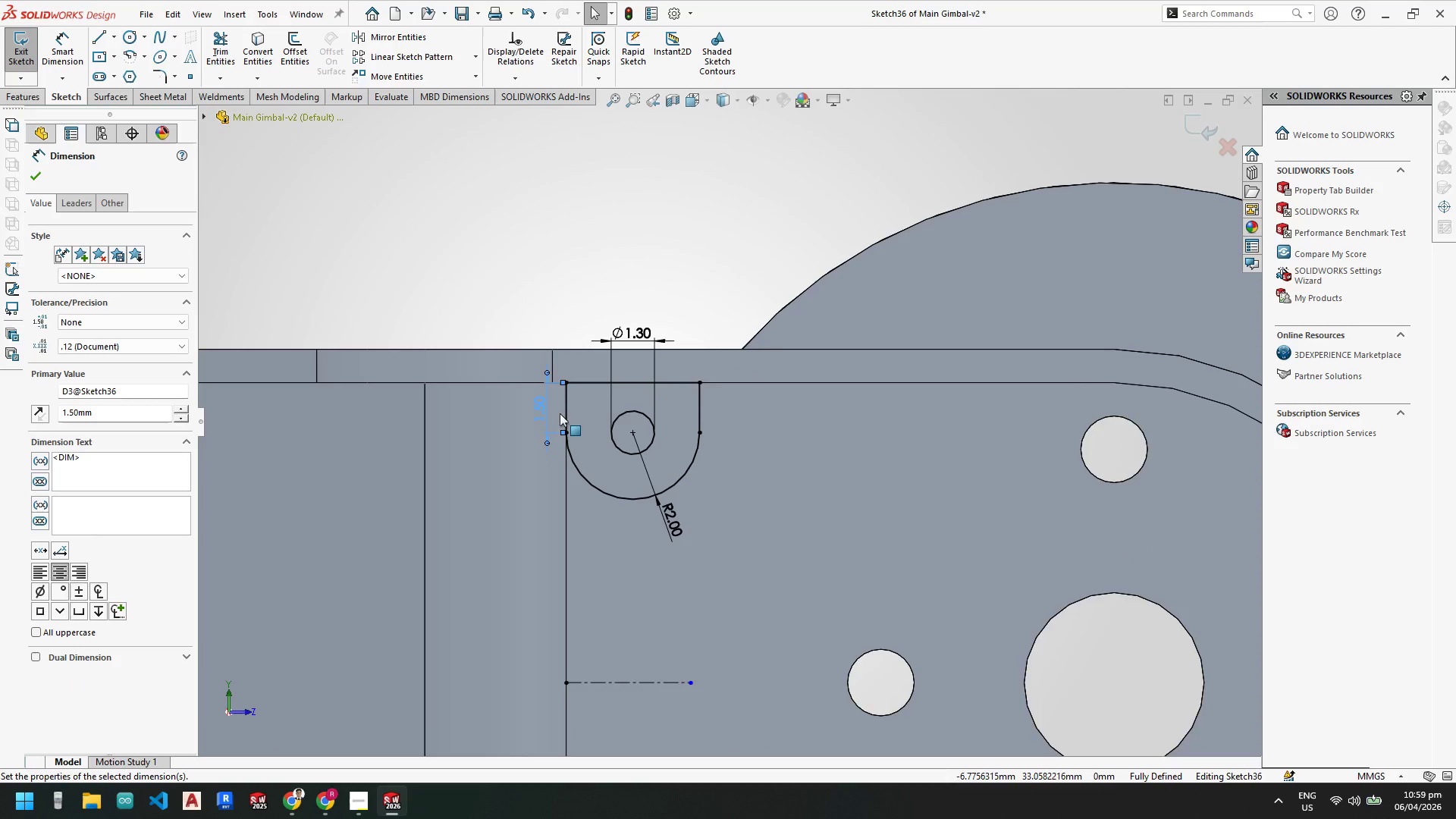 
key(Escape)
 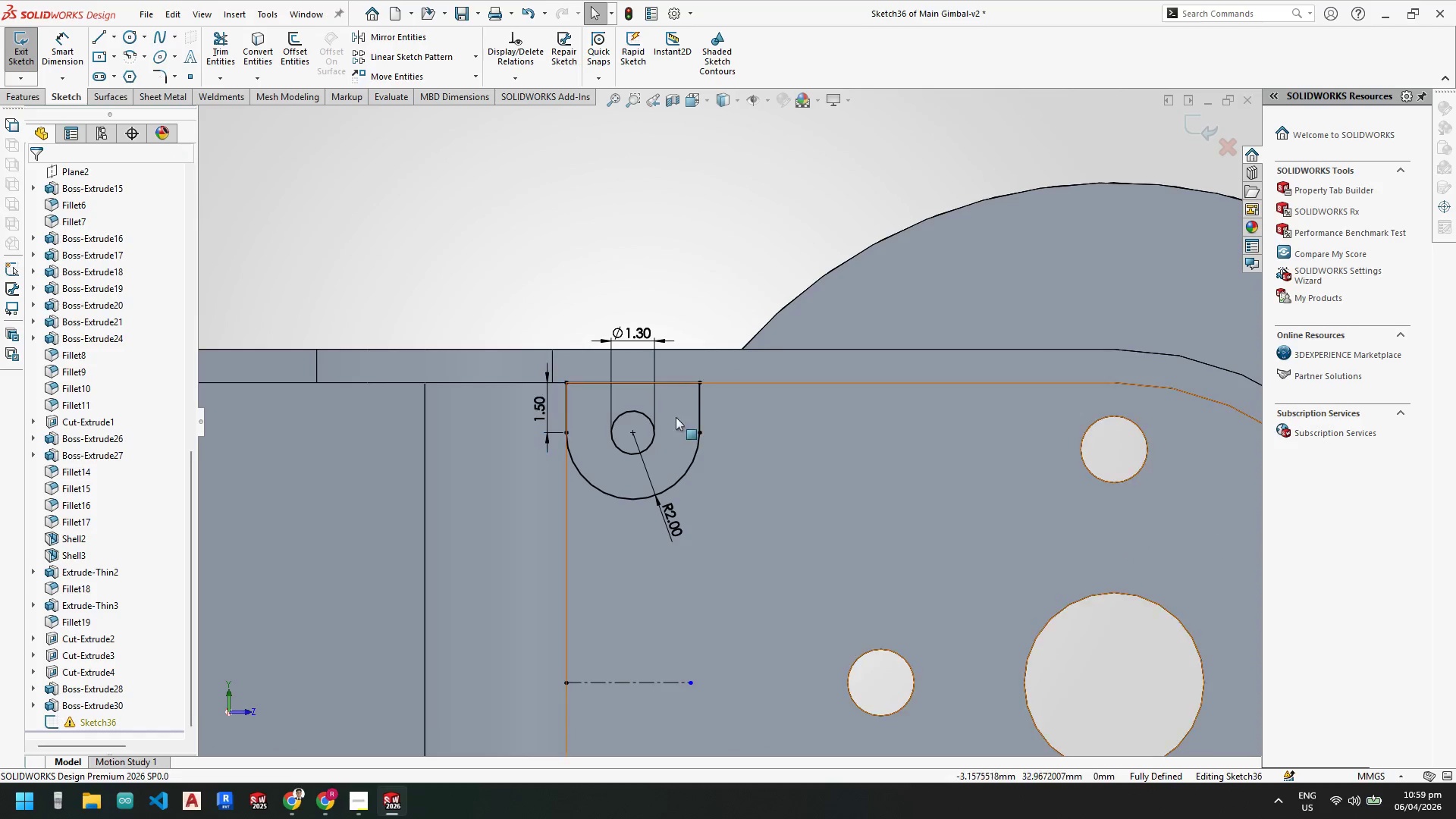 
key(Escape)
 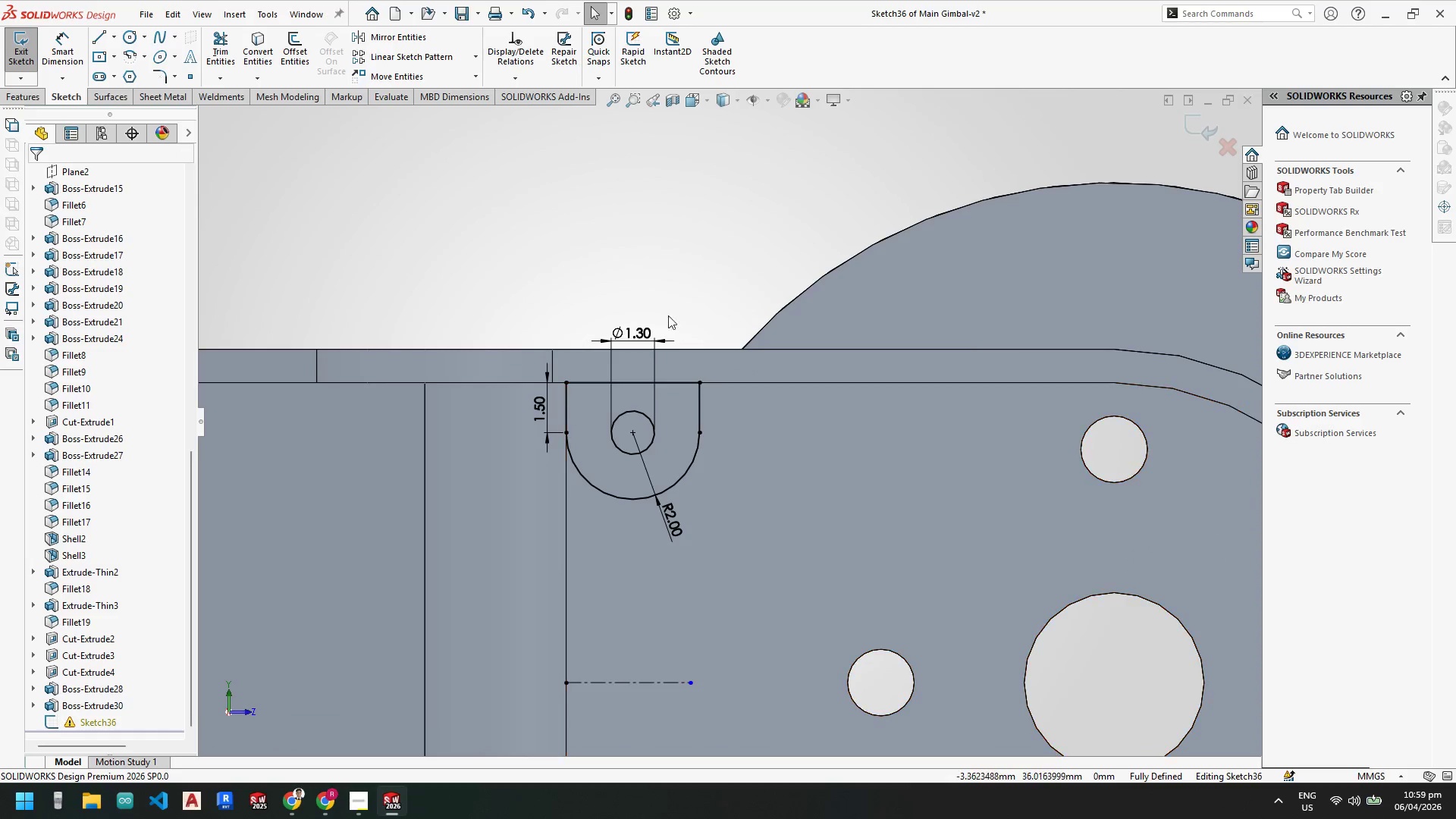 
key(Escape)
 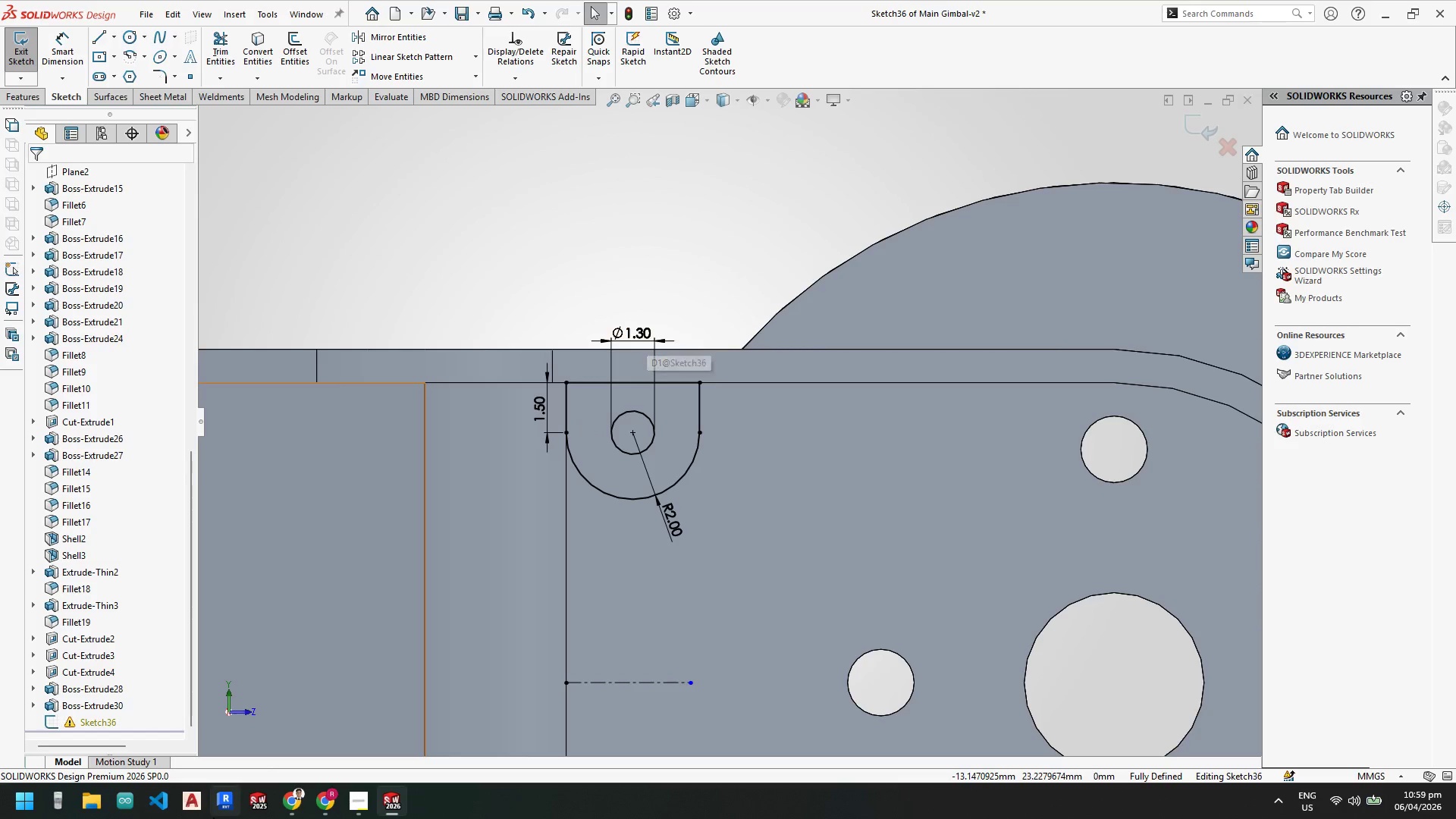 
left_click([325, 799])
 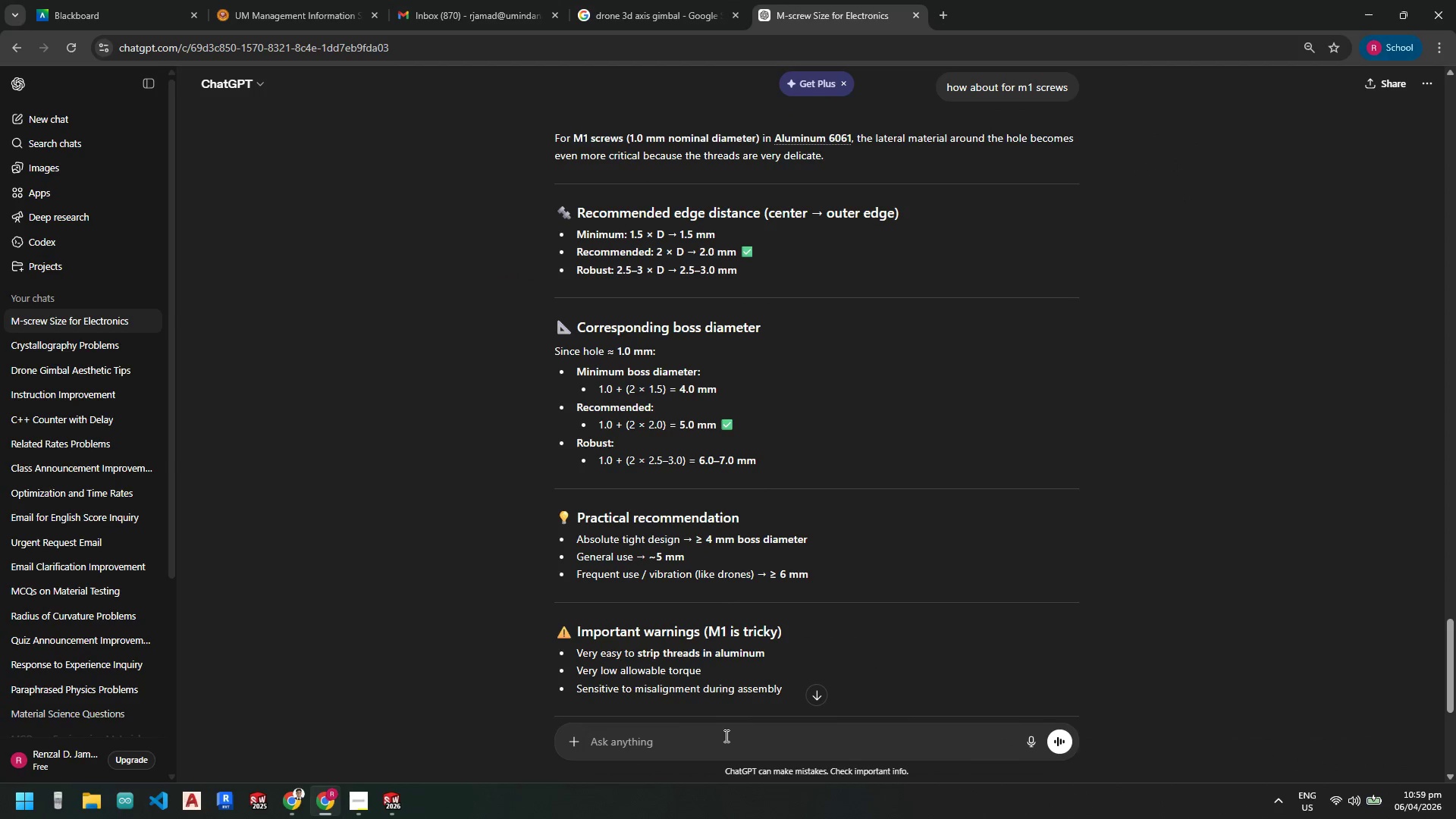 
type(how about its tap)
 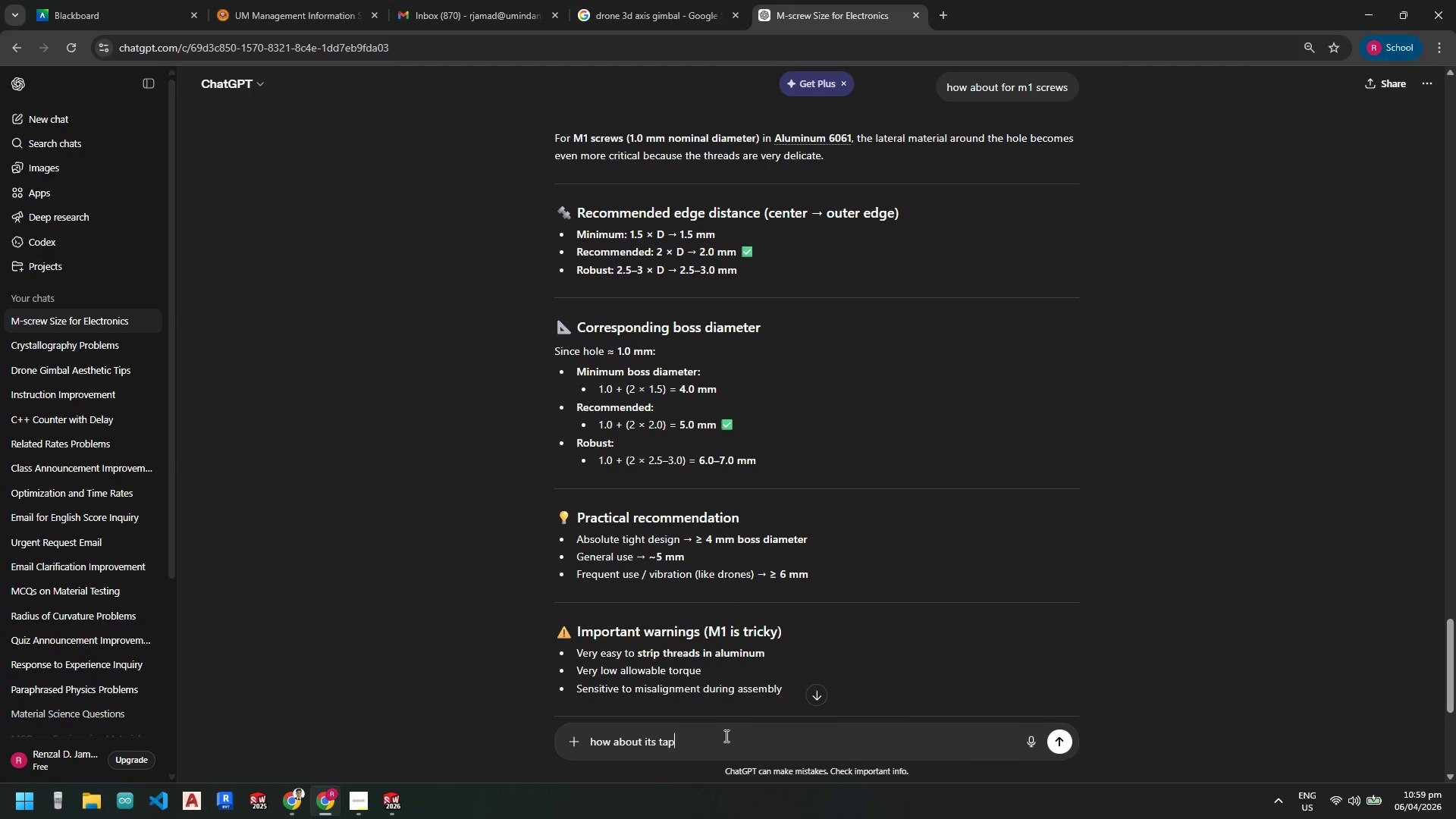 
key(Enter)
 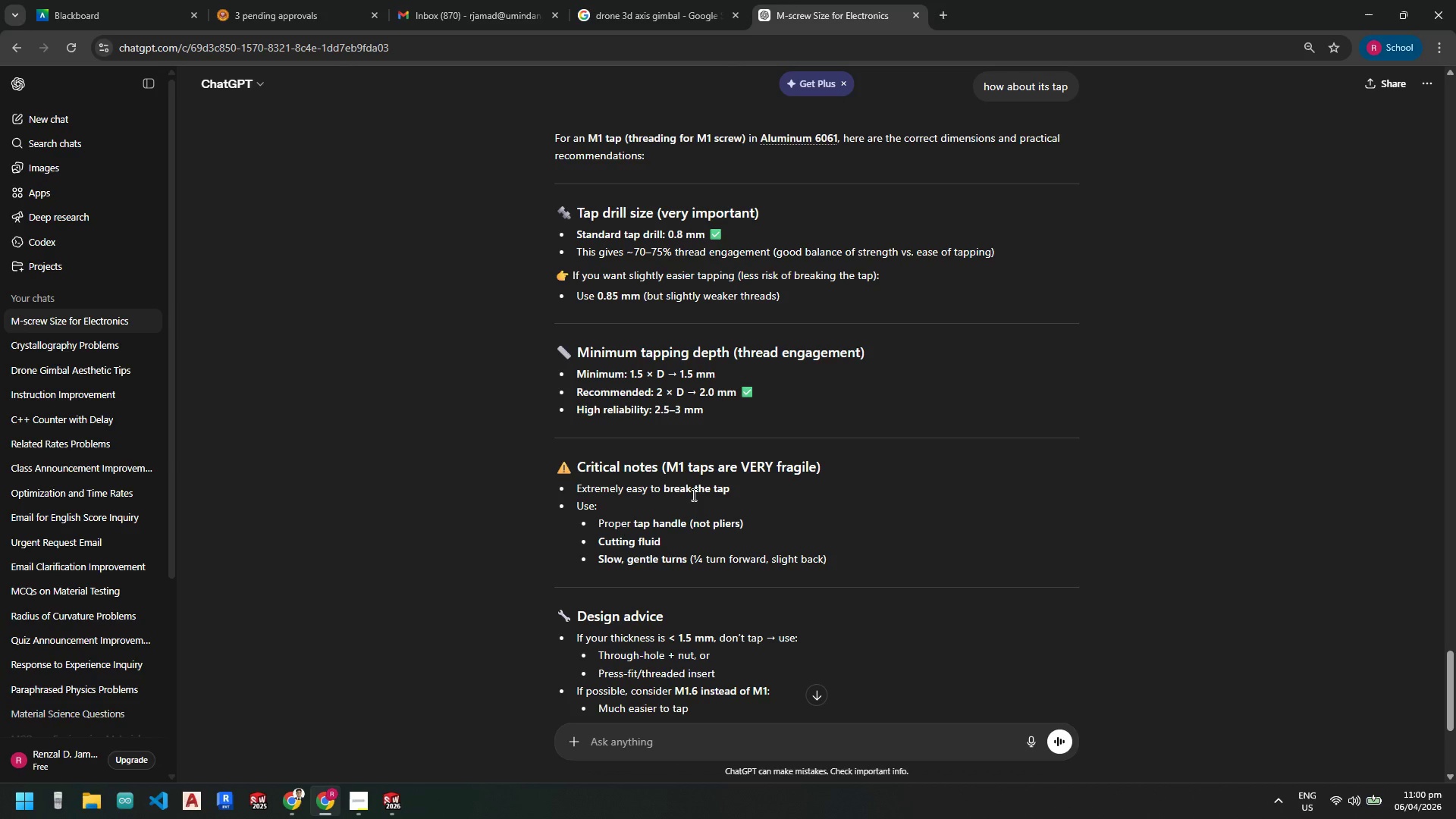 
wait(21.81)
 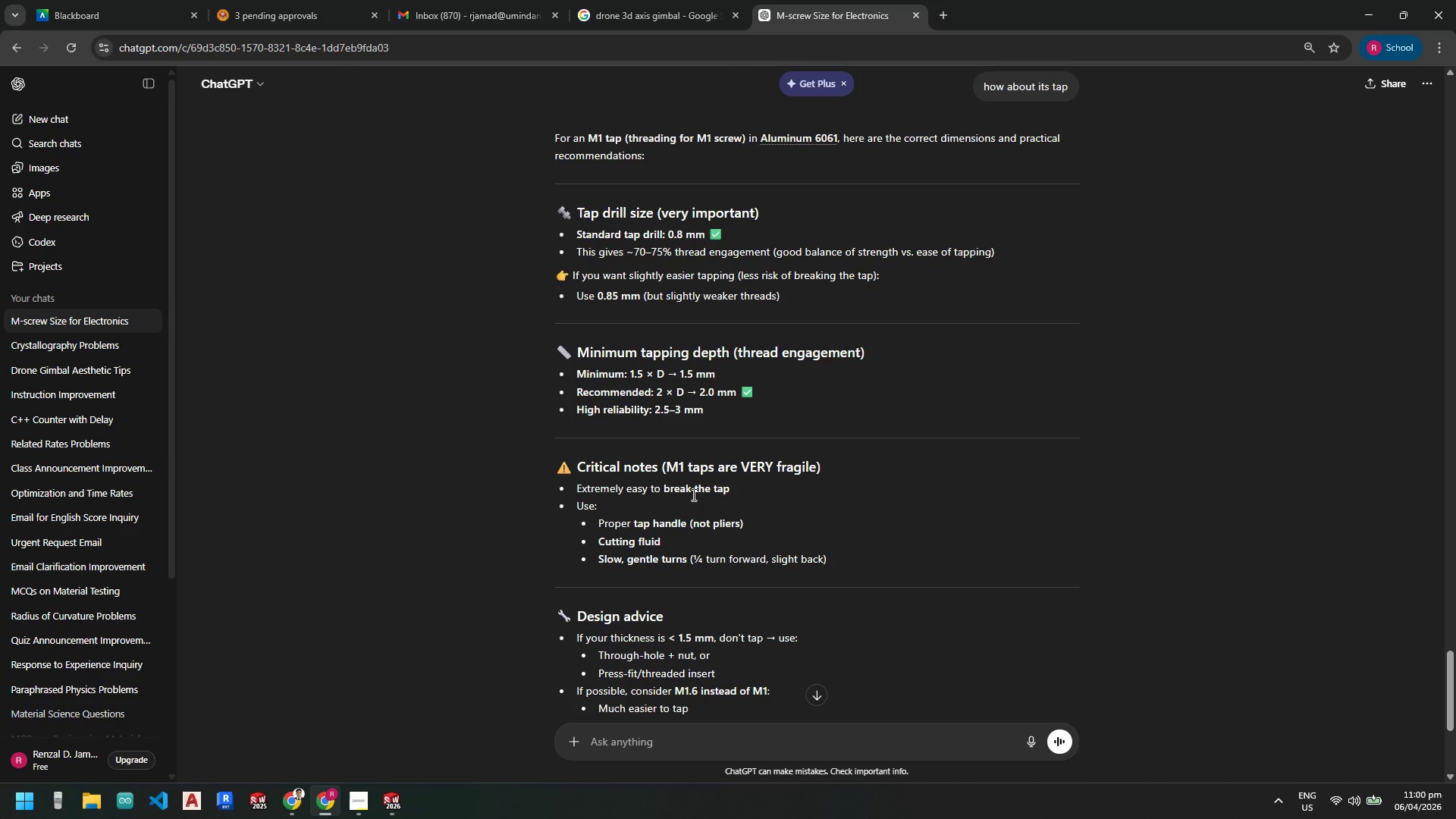 
scroll: coordinate [1036, 496], scroll_direction: down, amount: 11.0
 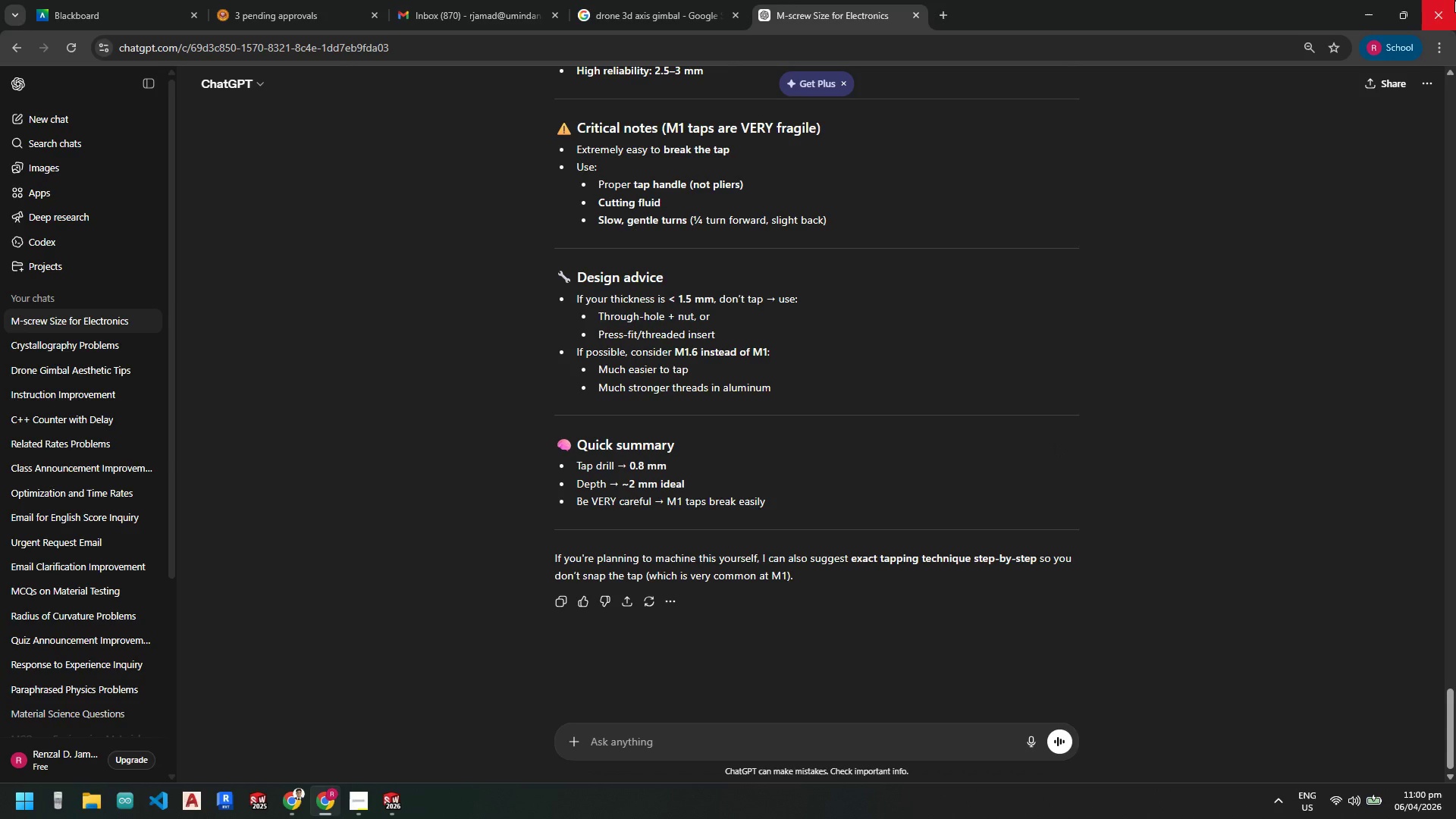 
left_click([1370, 15])
 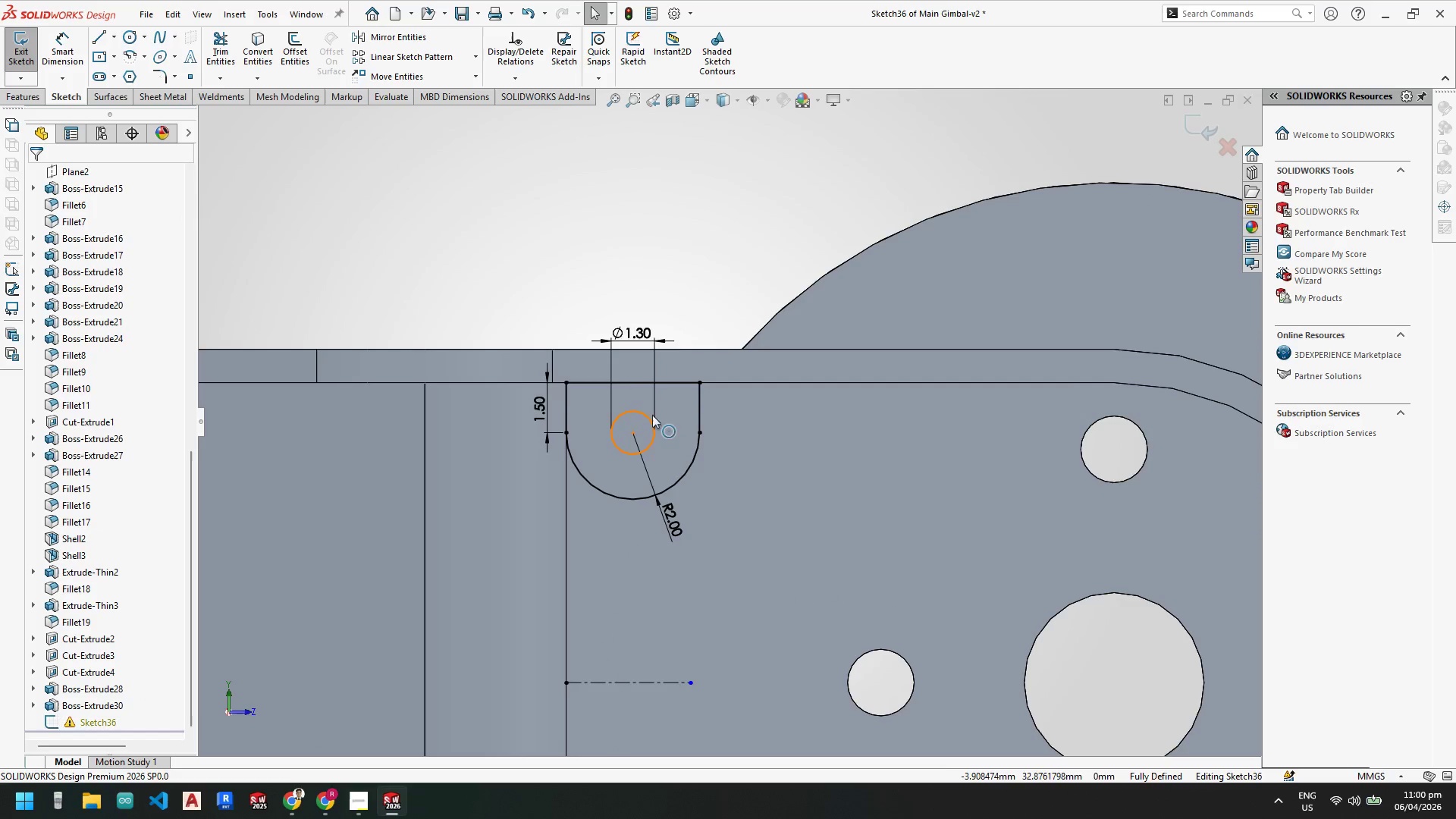 
key(Escape)
 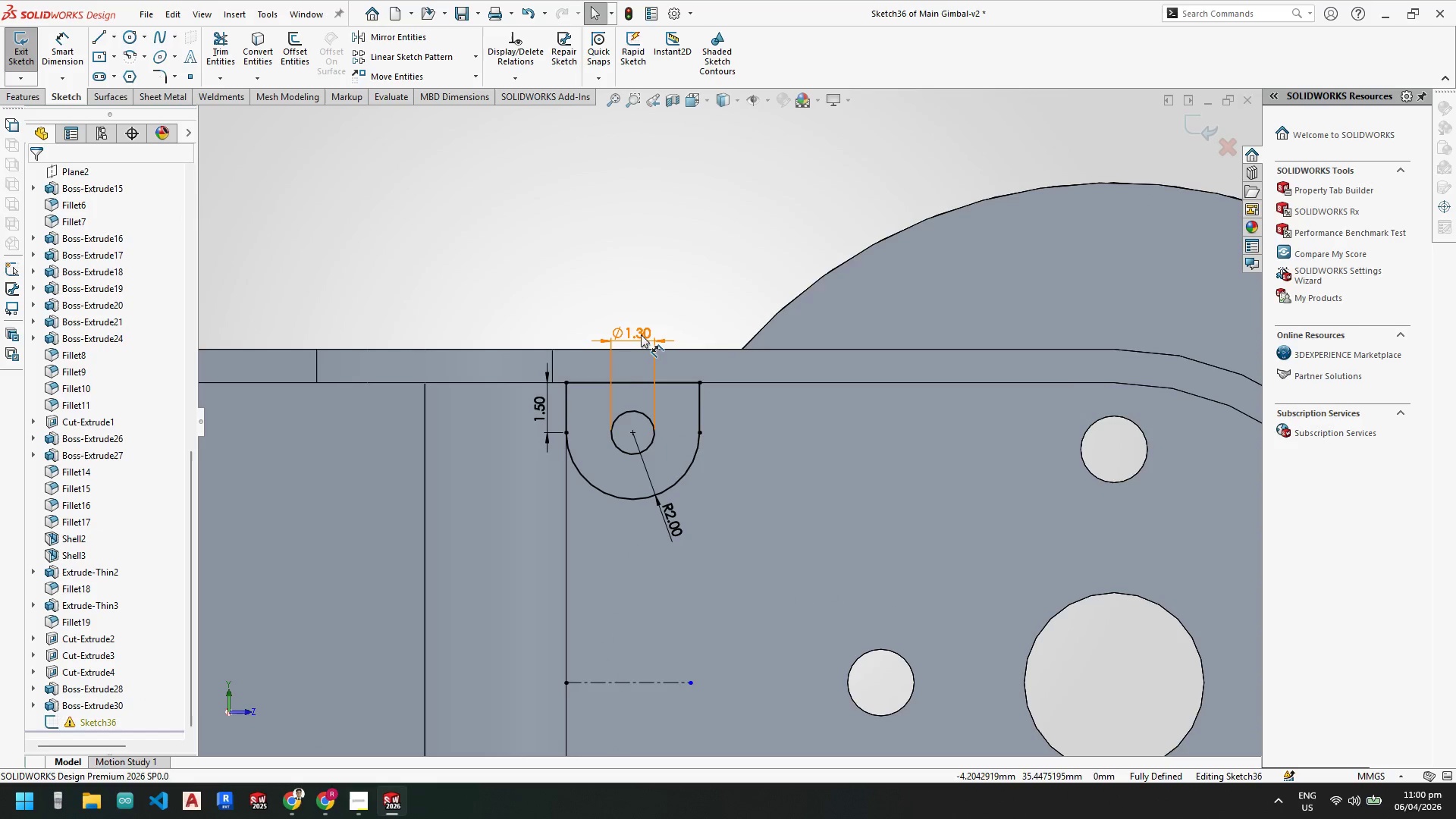 
double_click([641, 334])
 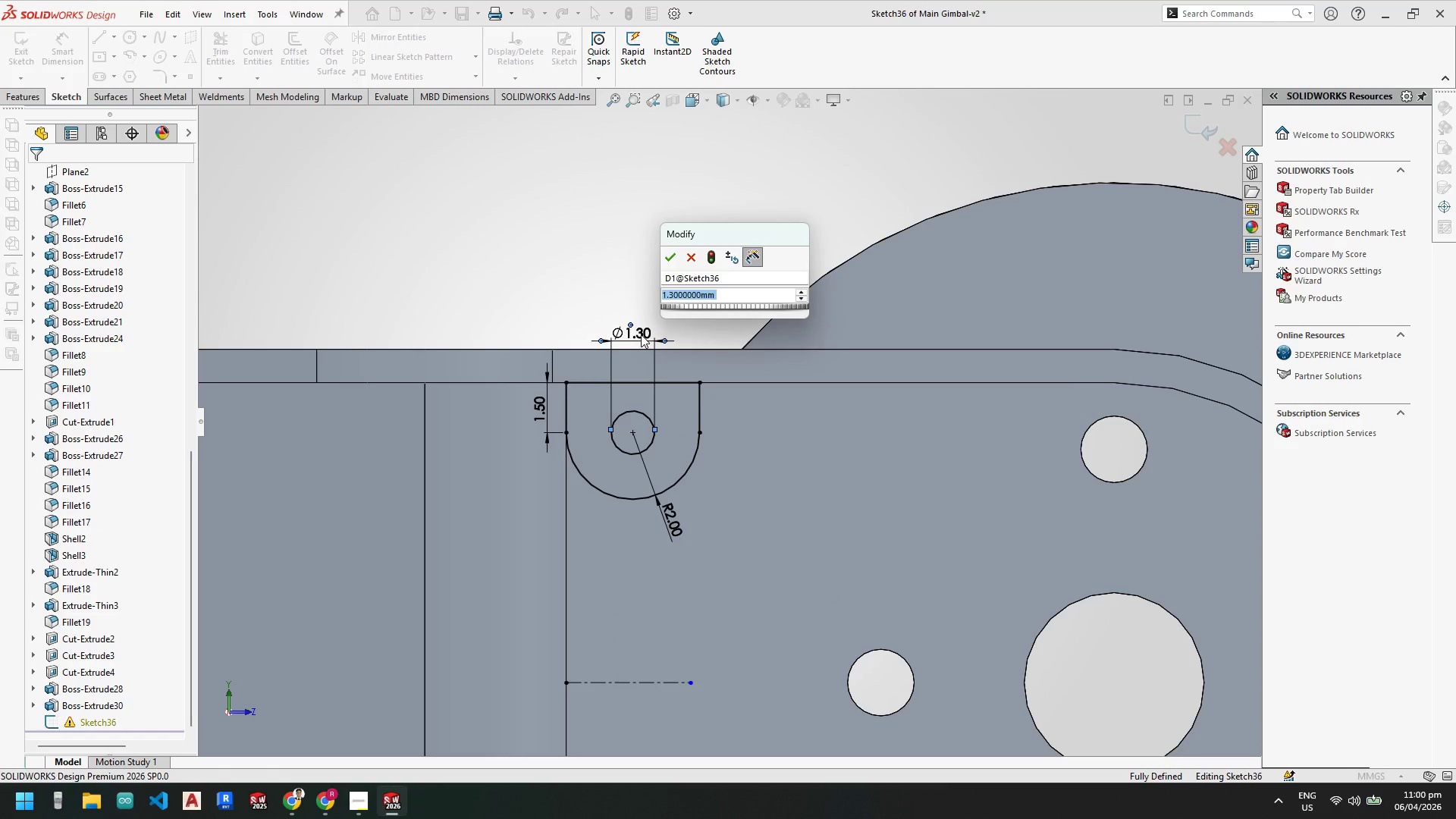 
key(Numpad0)
 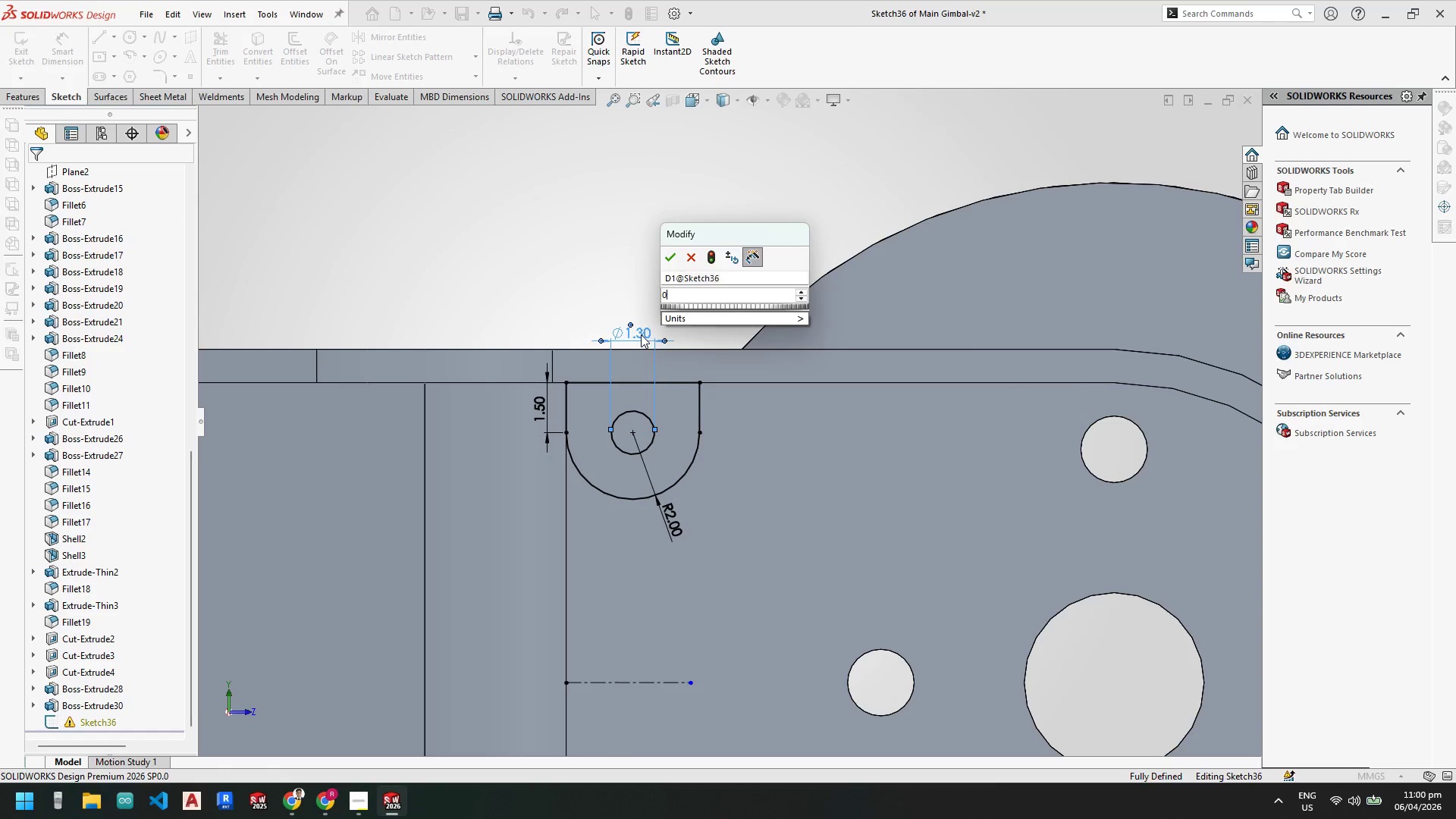 
key(NumpadDecimal)
 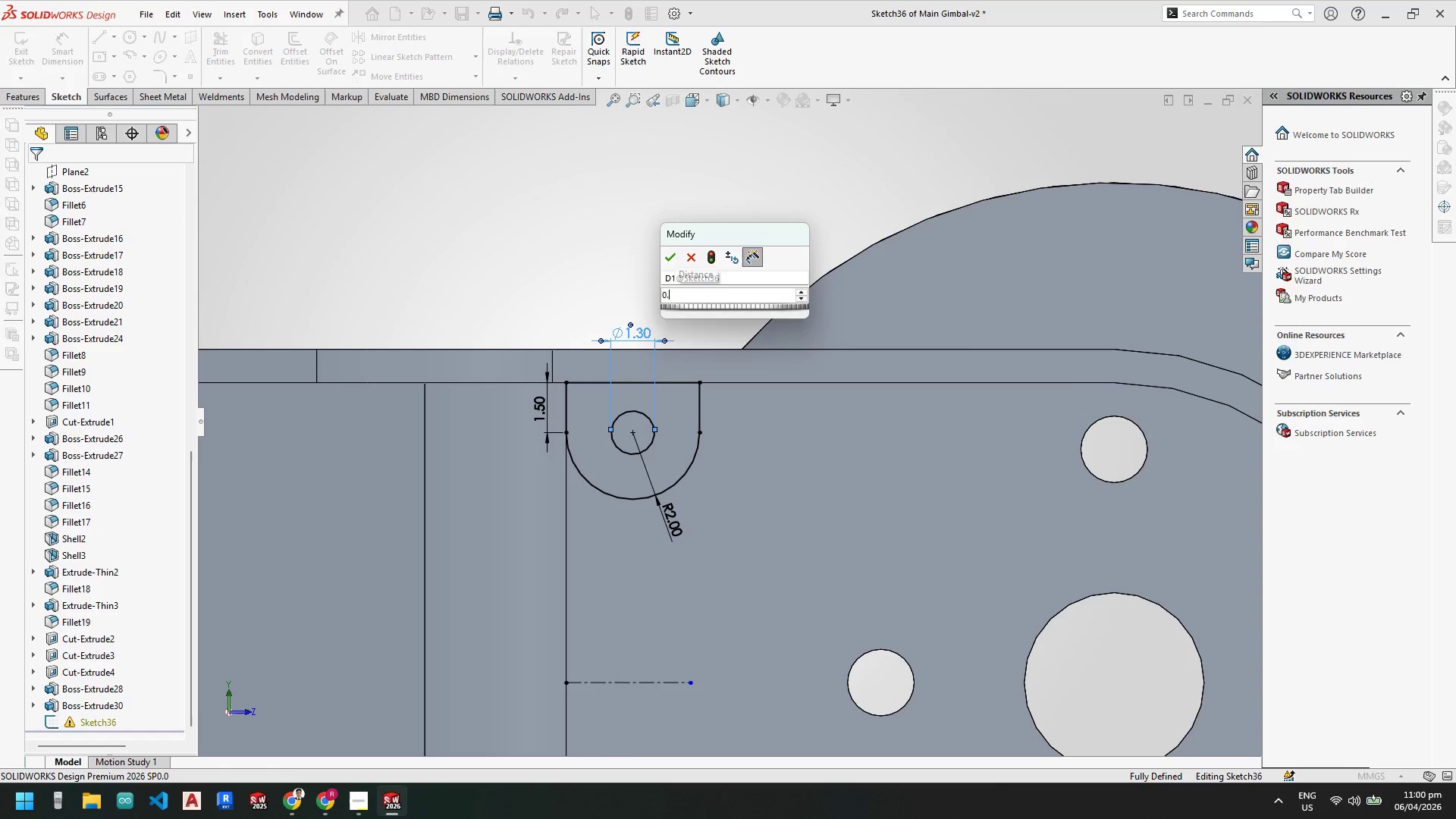 
key(Numpad8)
 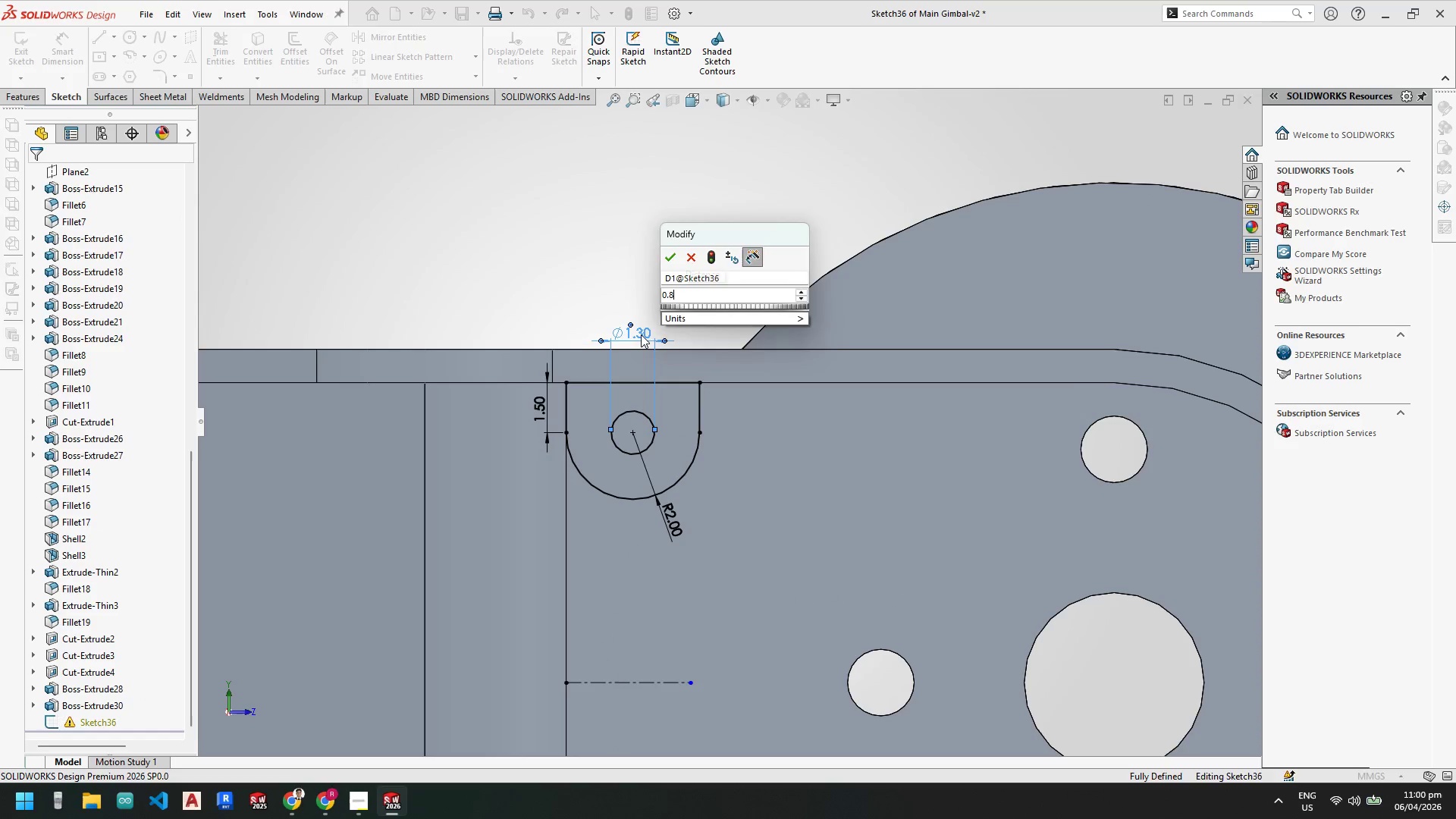 
key(NumpadEnter)
 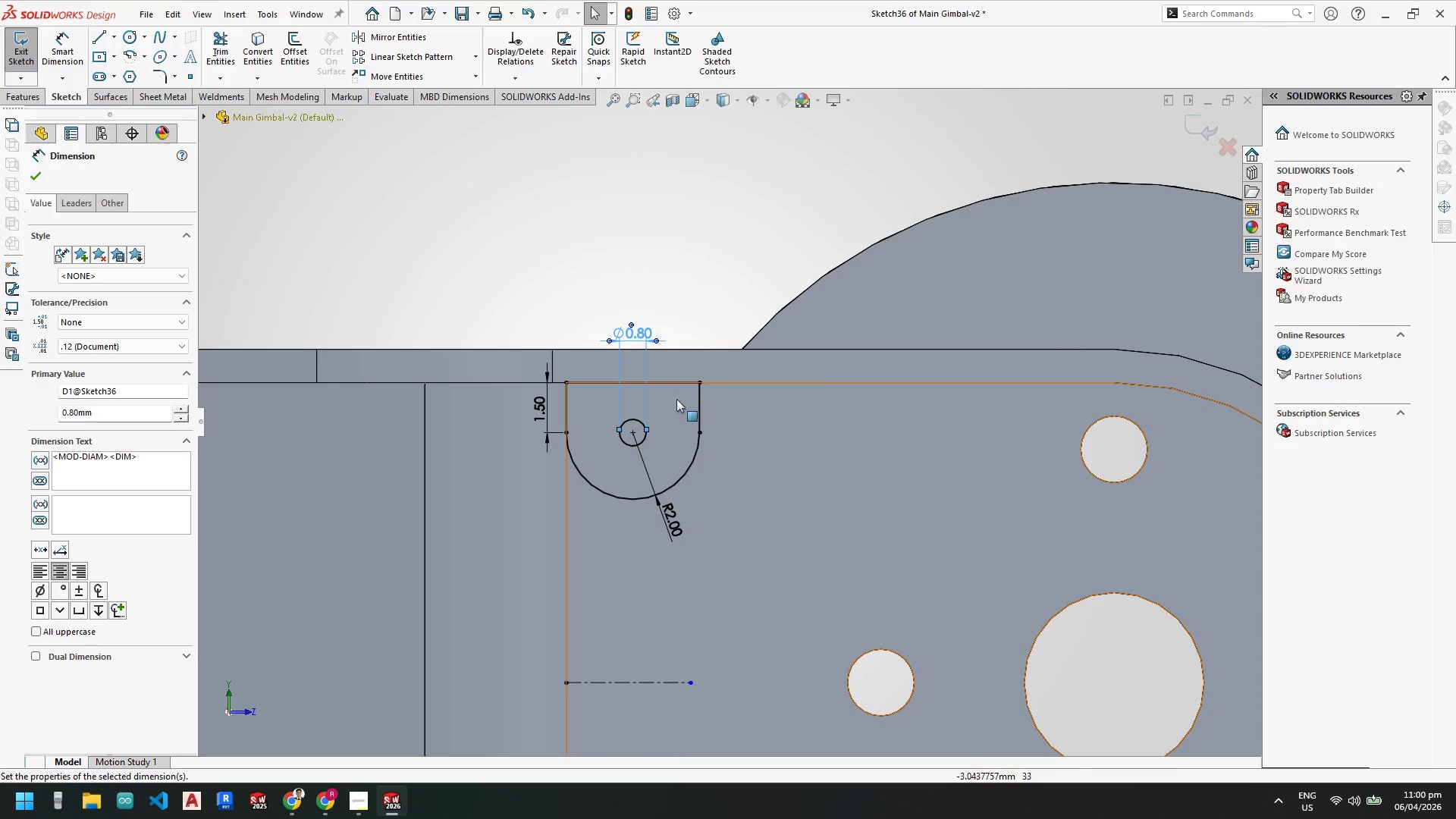 
key(Escape)
 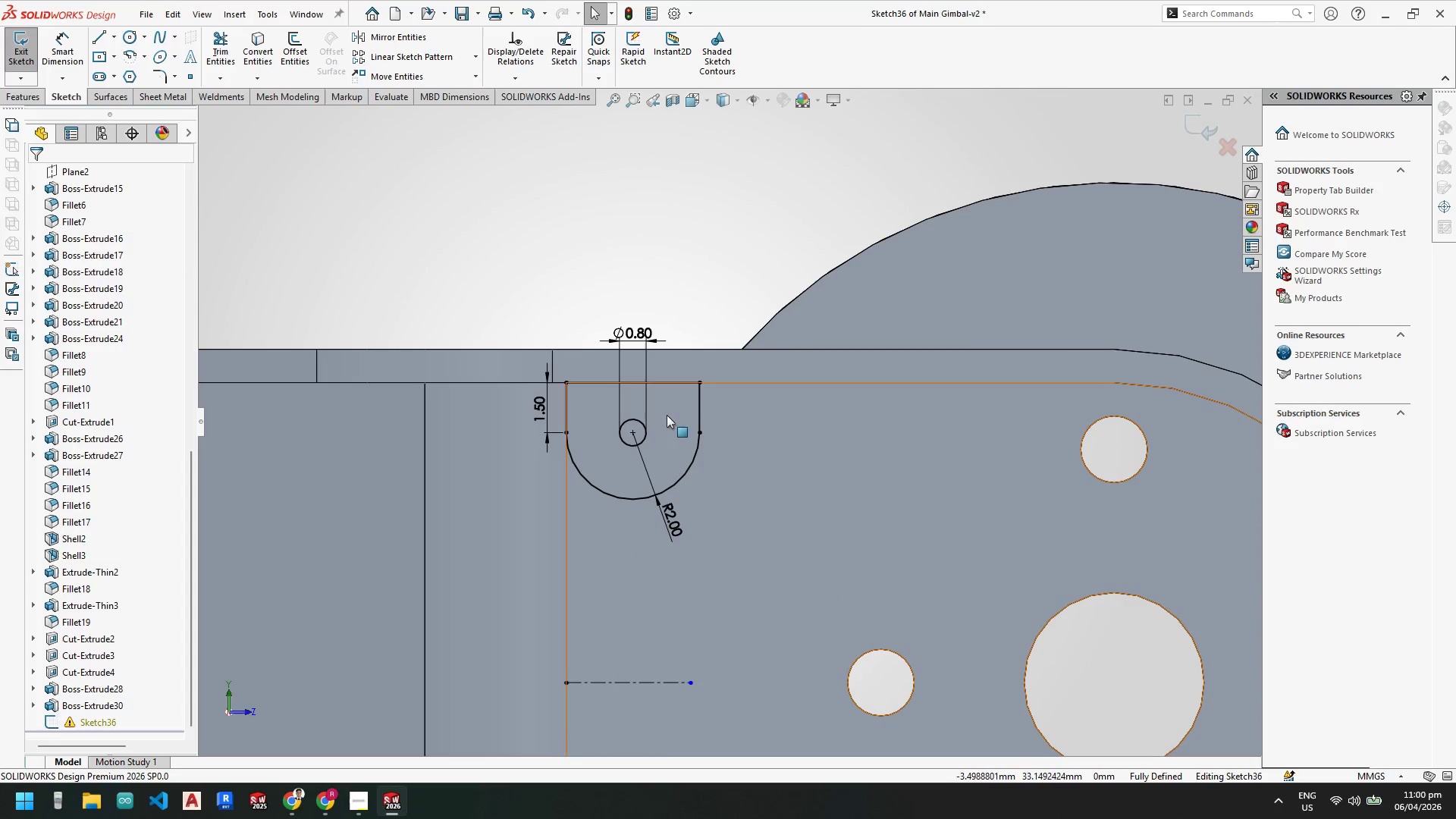 
key(Escape)
 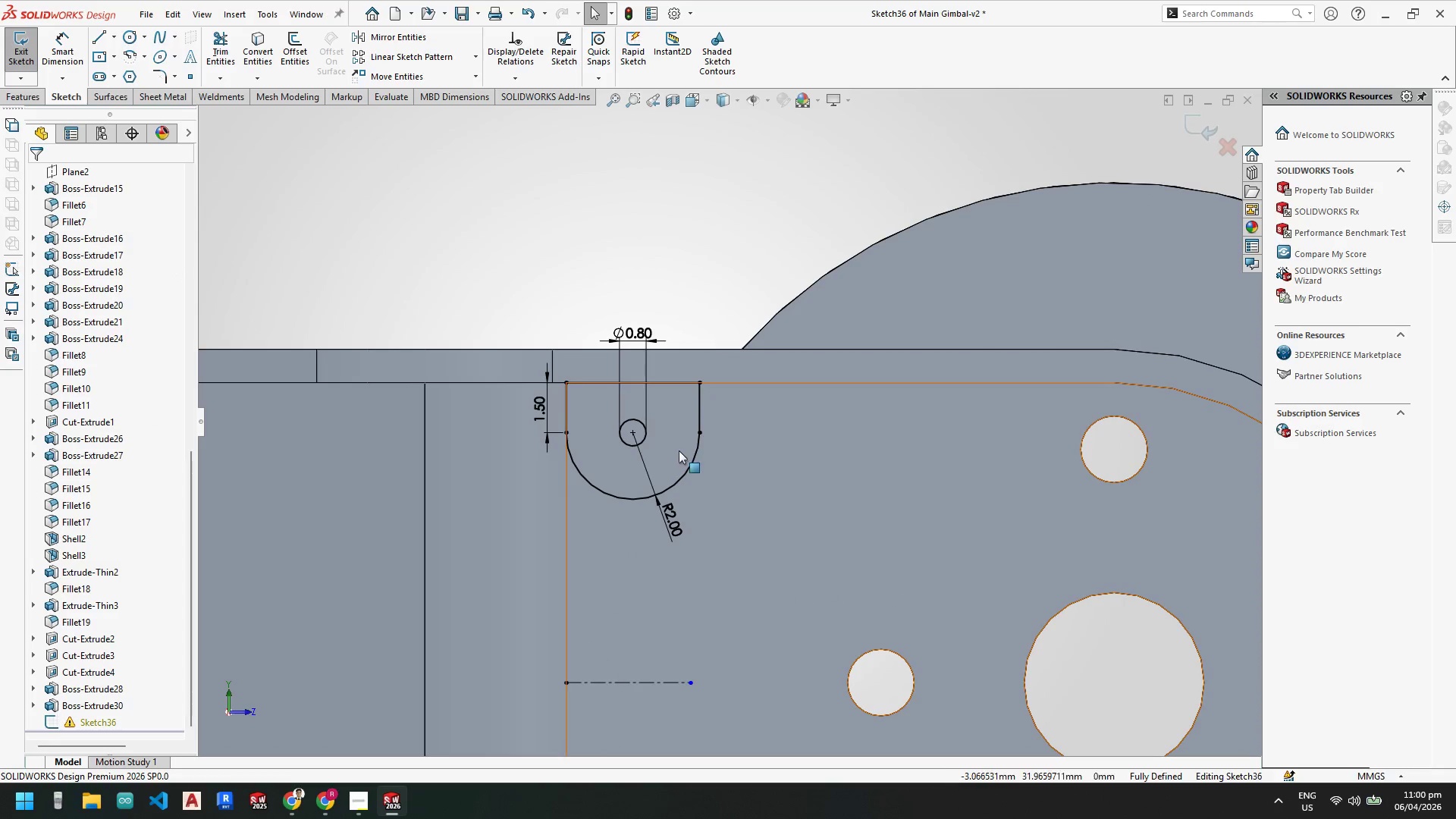 
key(Escape)
 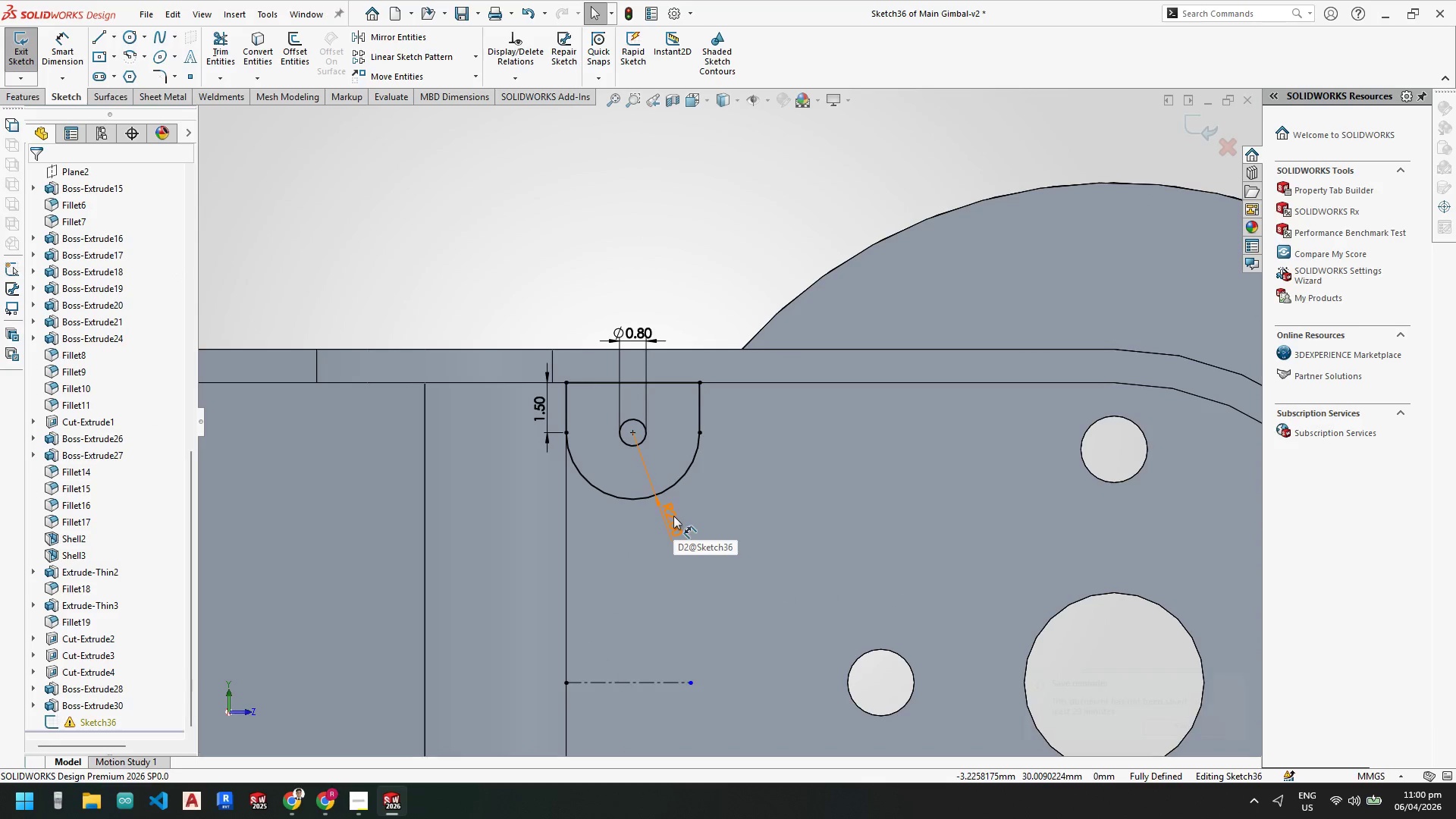 
key(Escape)
 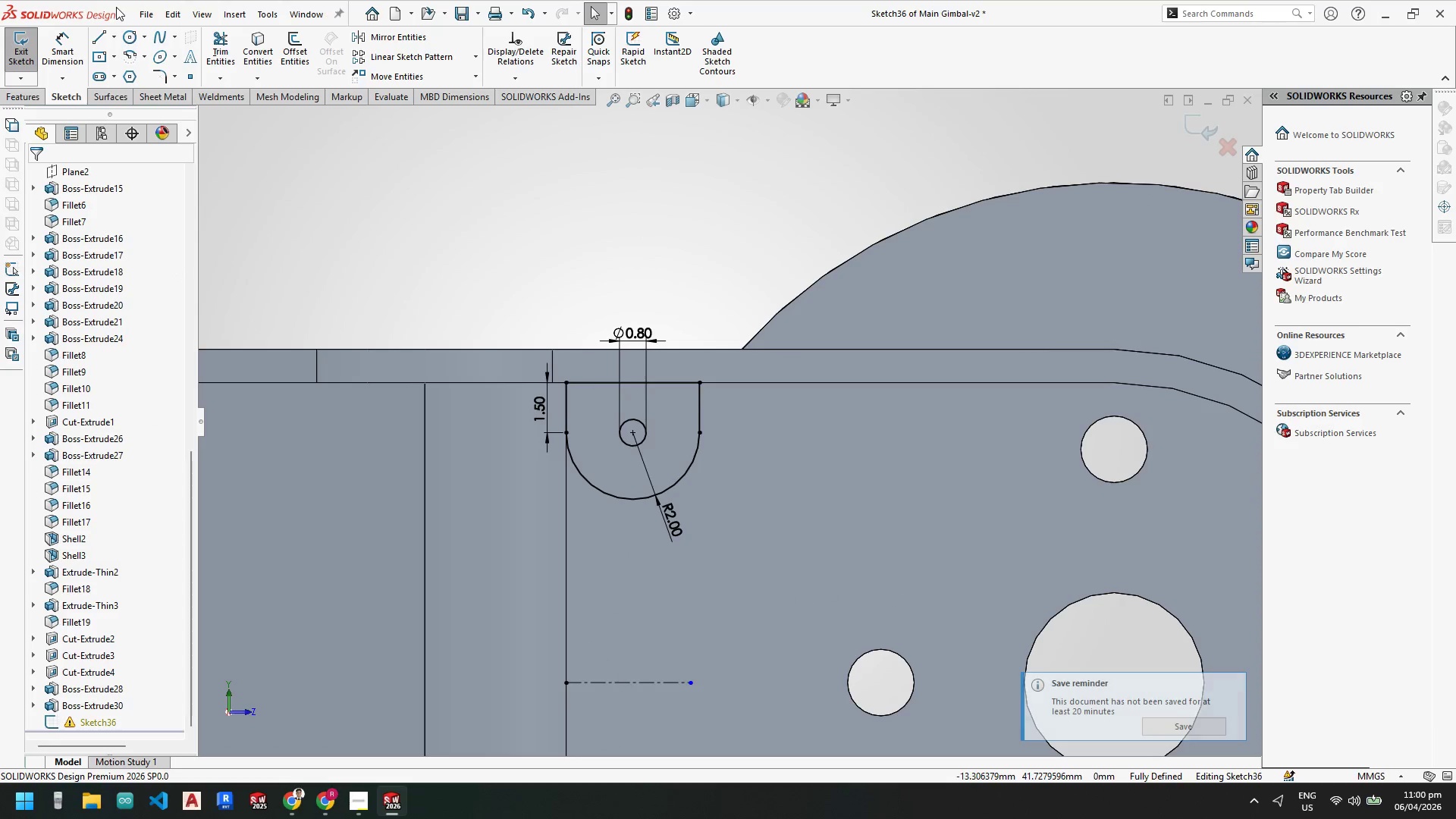 
key(Escape)
 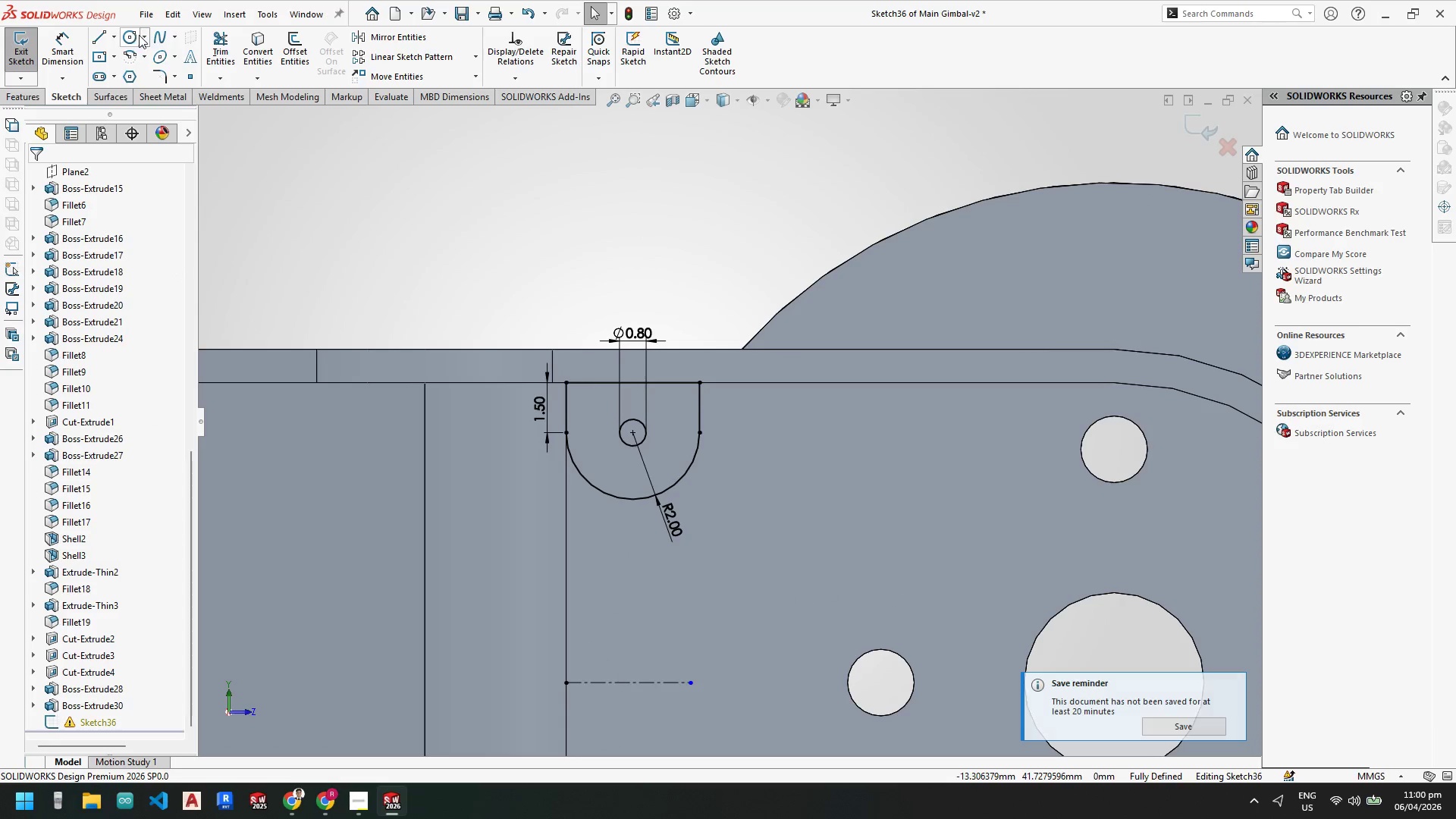 
left_click([141, 35])
 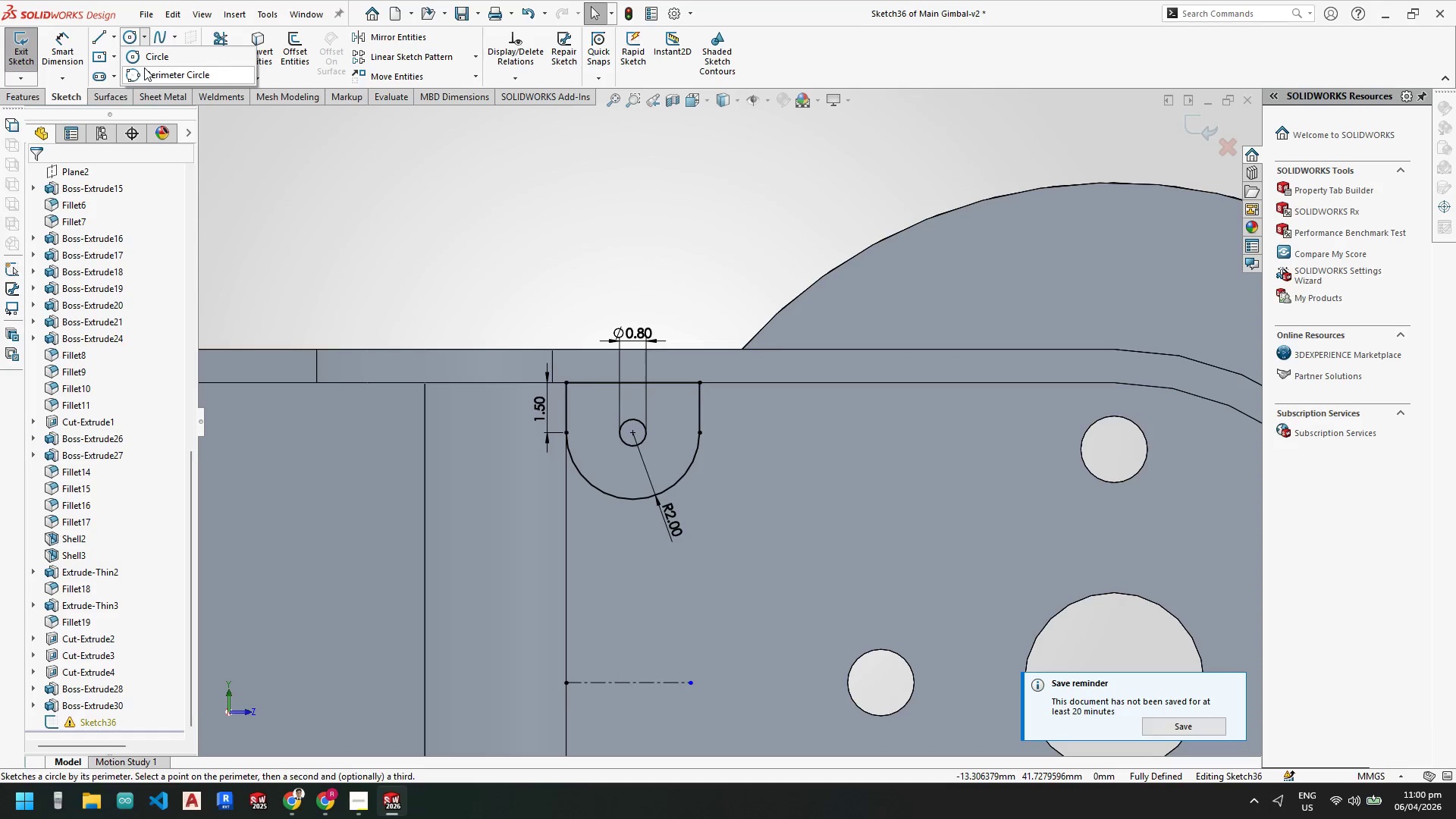 
left_click([144, 57])
 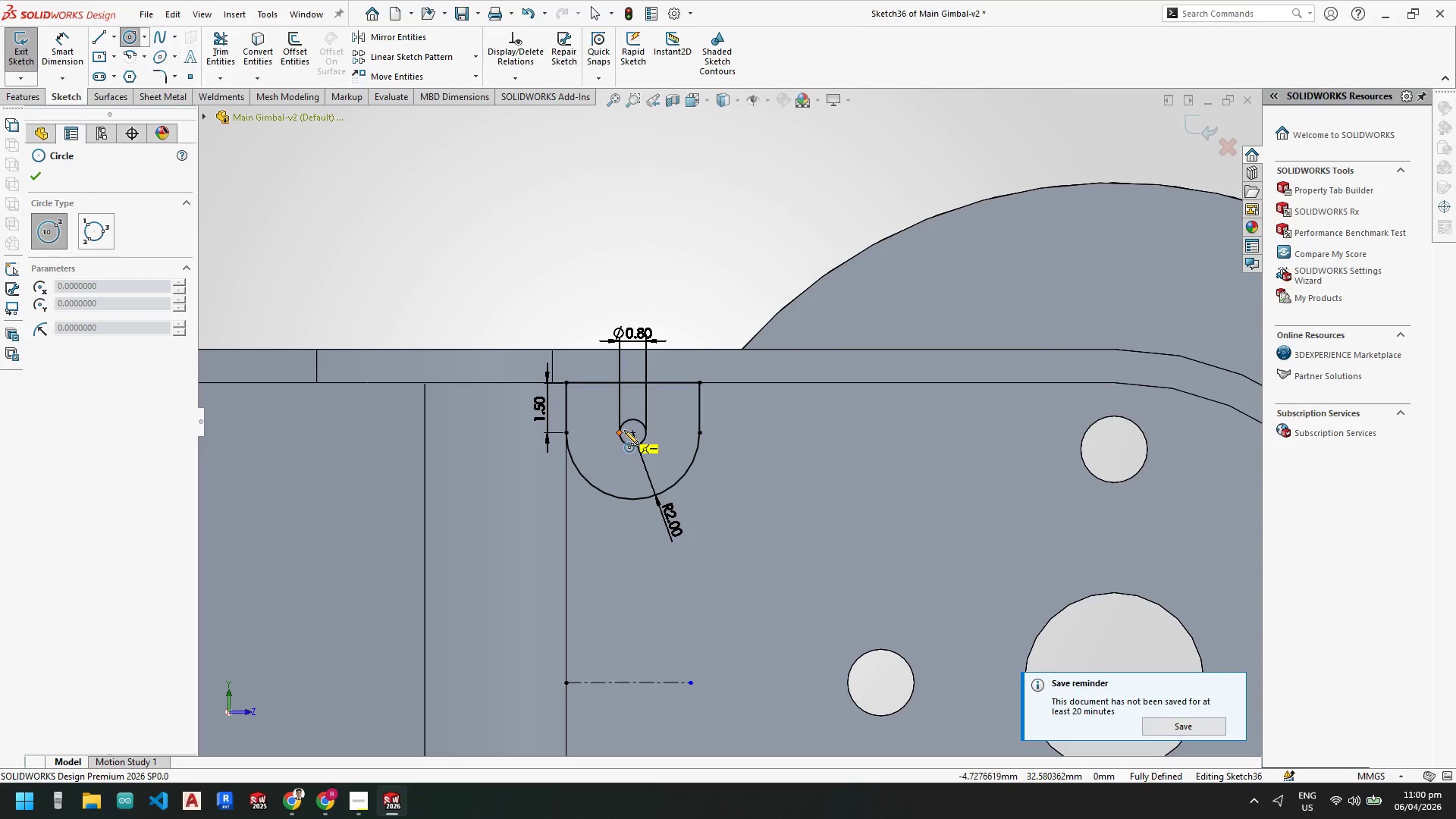 
left_click([629, 432])
 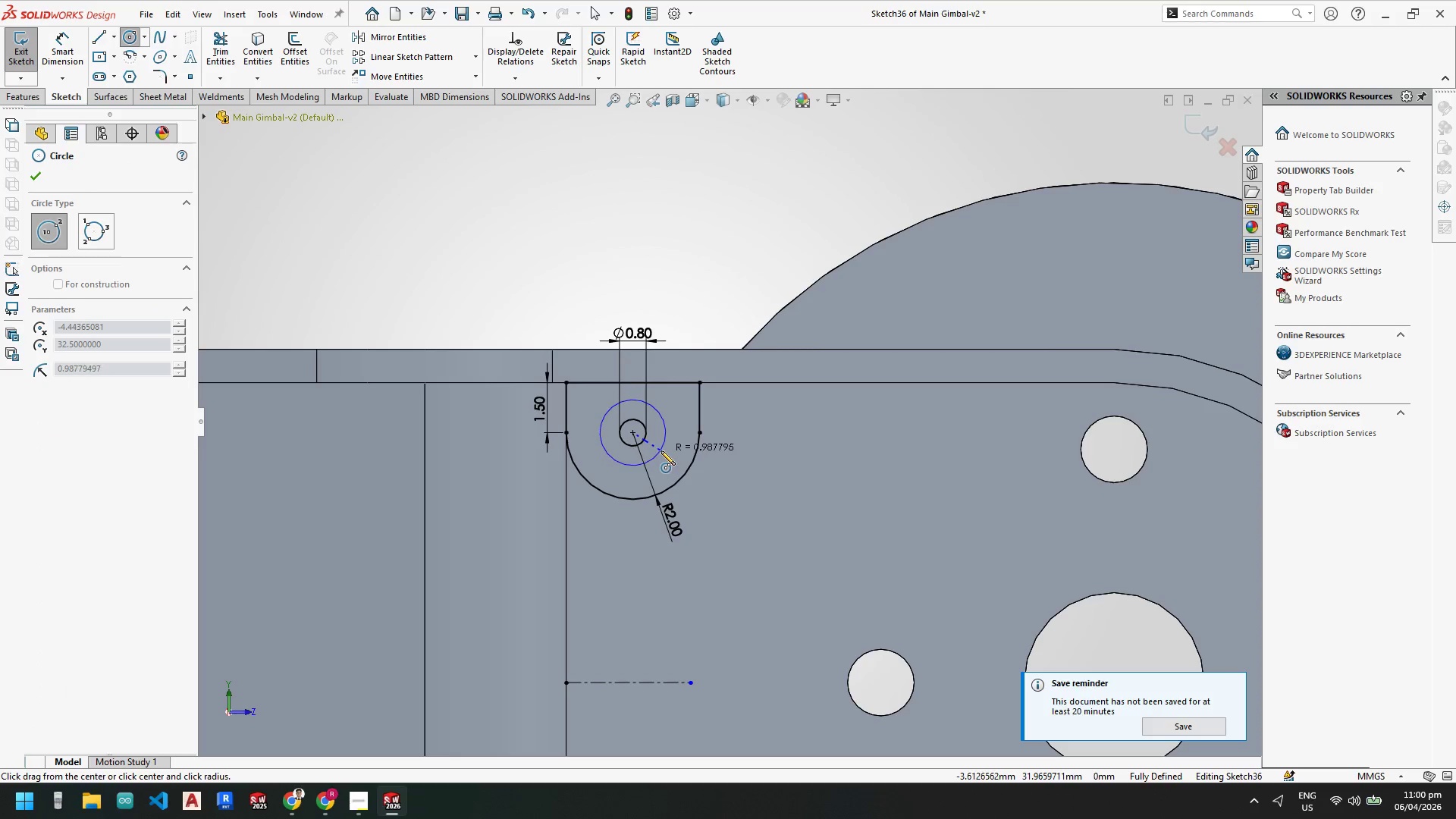 
left_click([663, 453])
 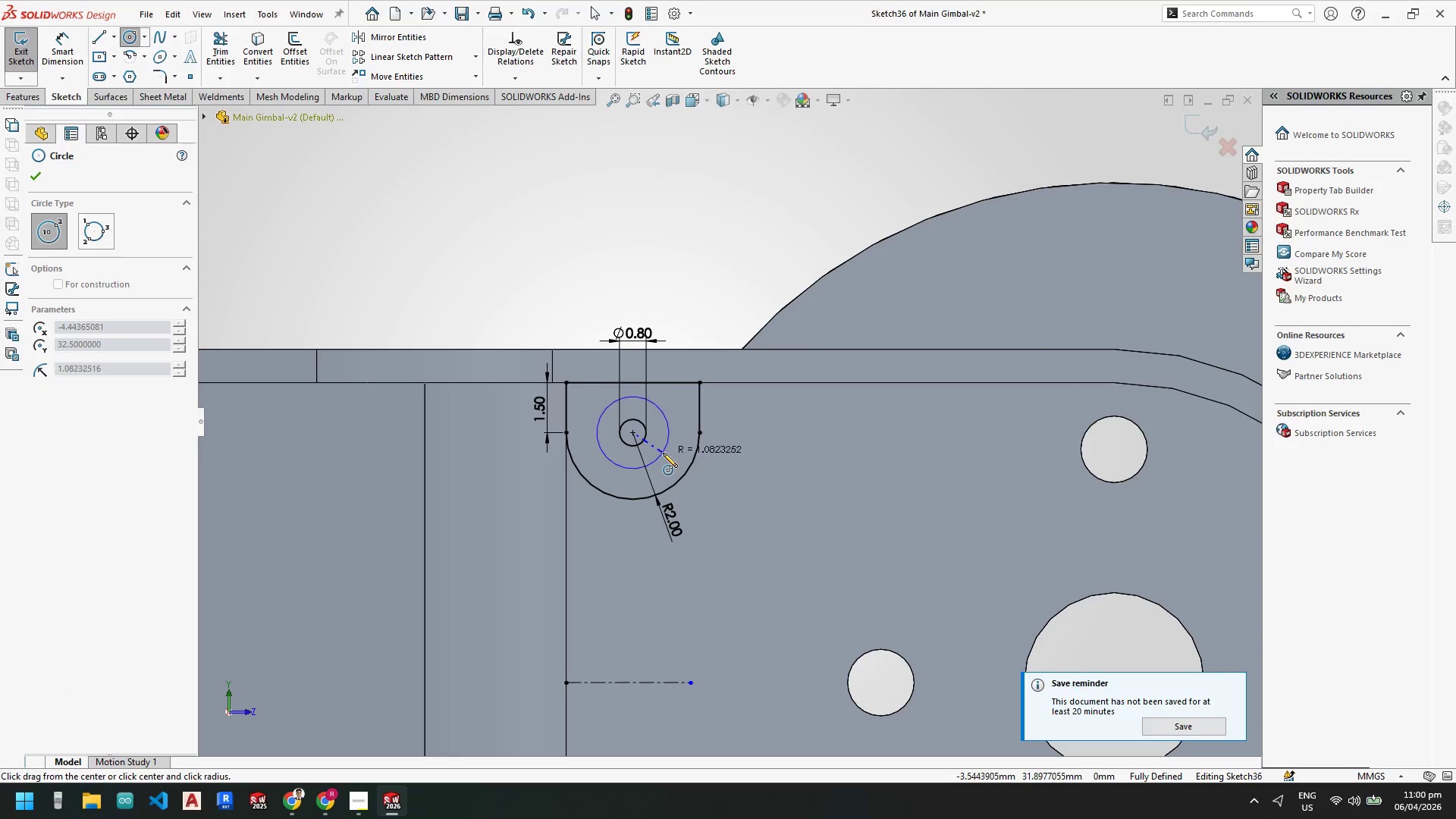 
key(Escape)
 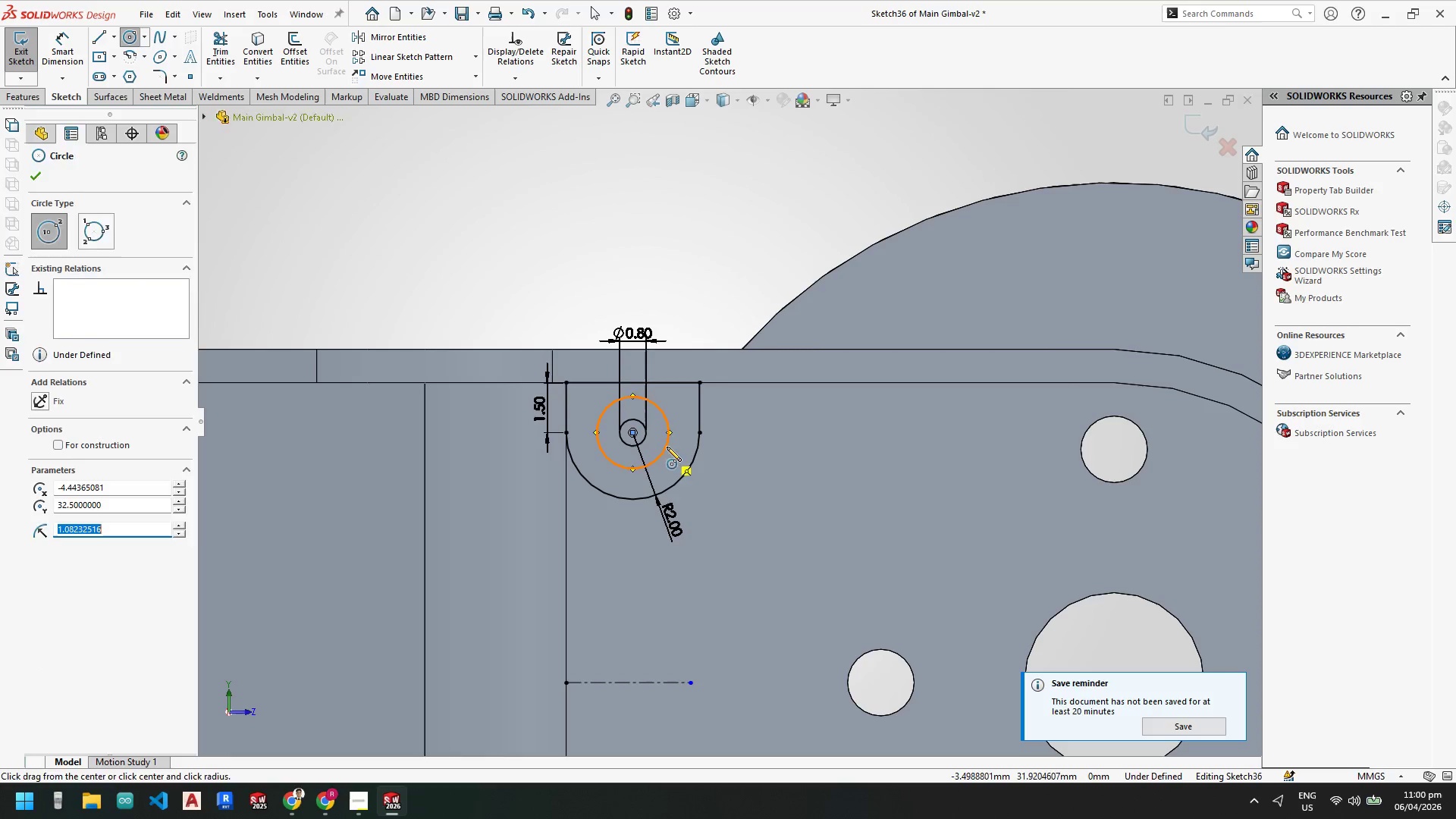 
key(Escape)
 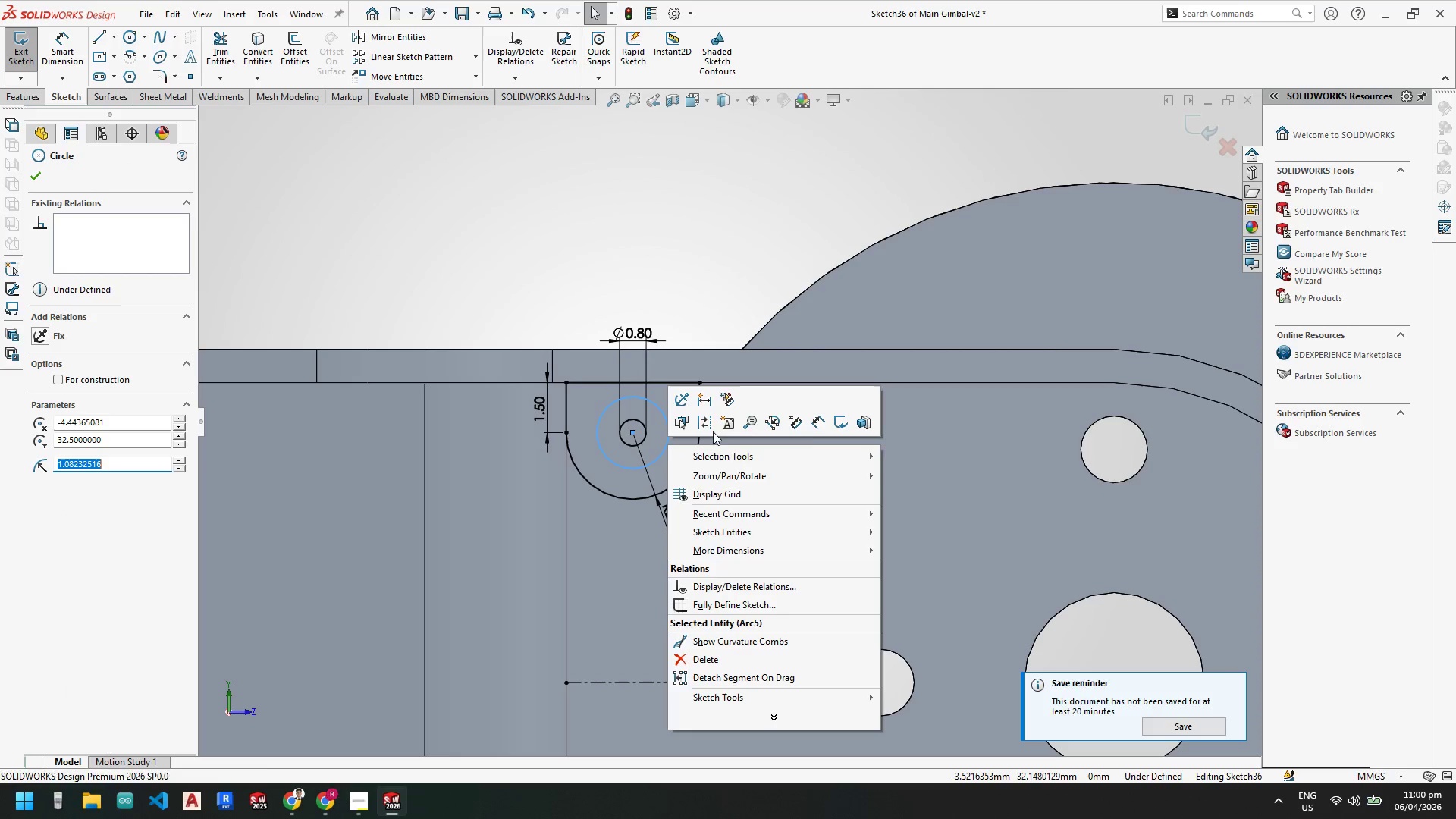 
key(Escape)
 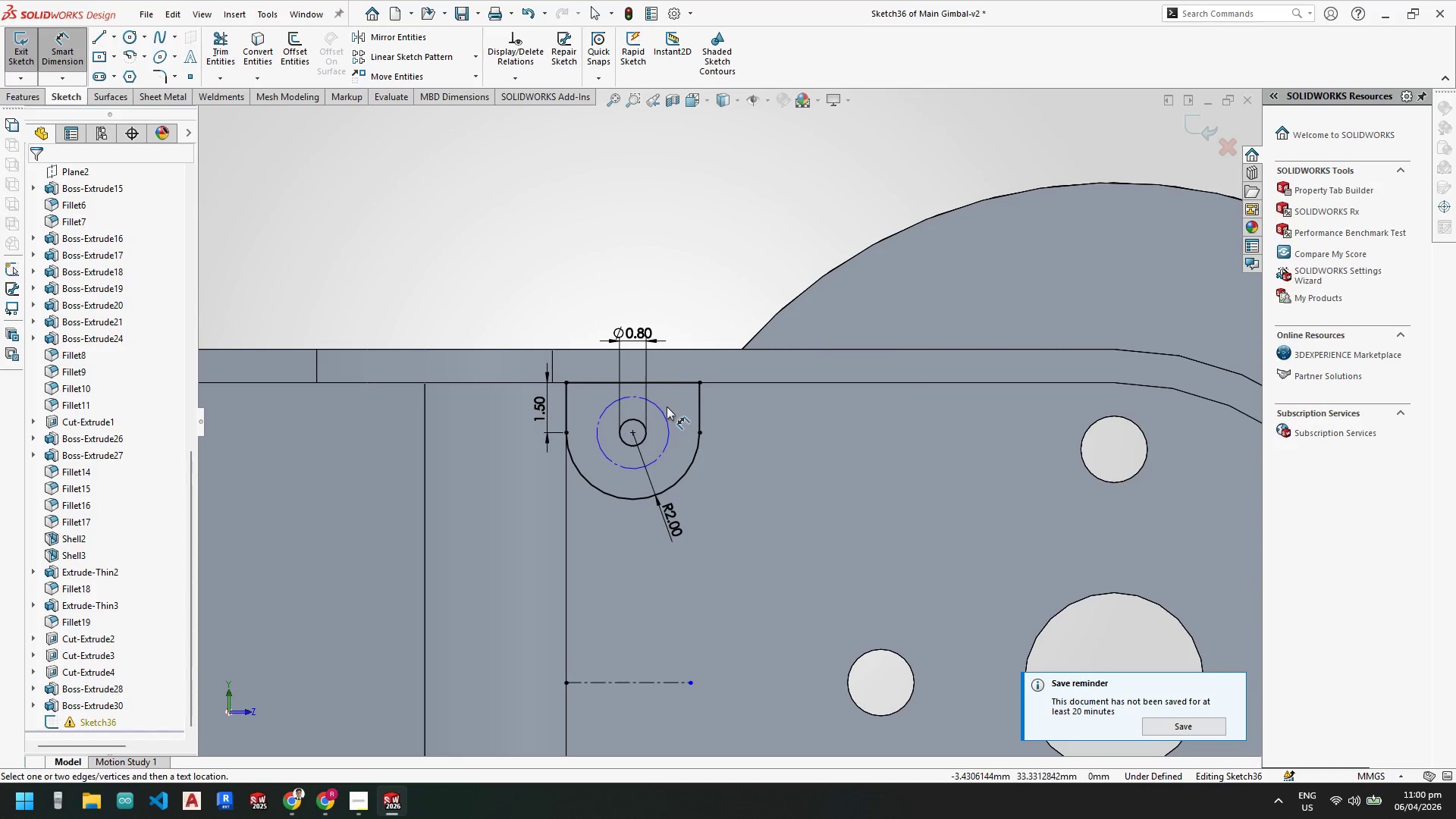 
left_click([667, 411])
 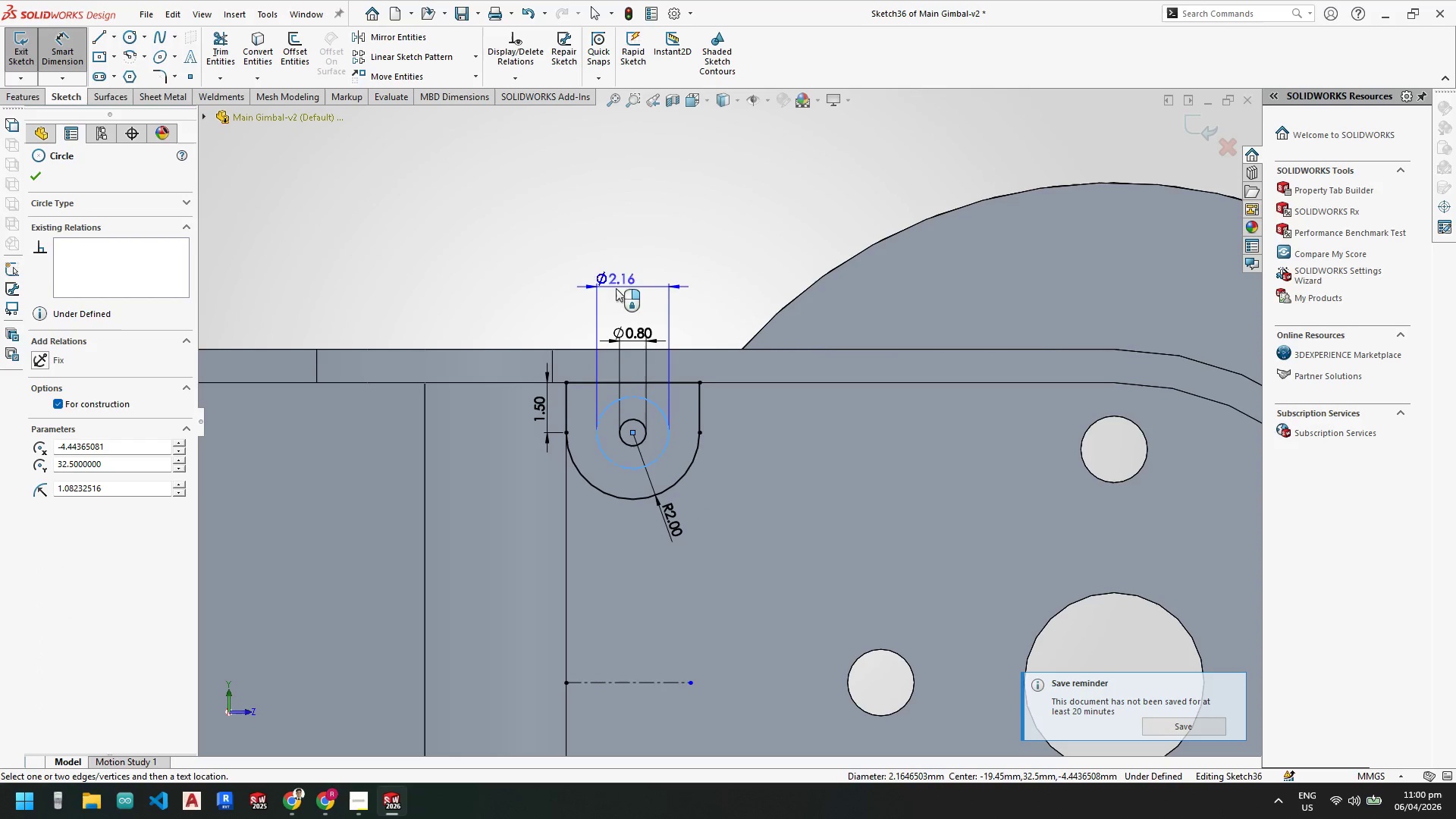 
left_click([635, 294])
 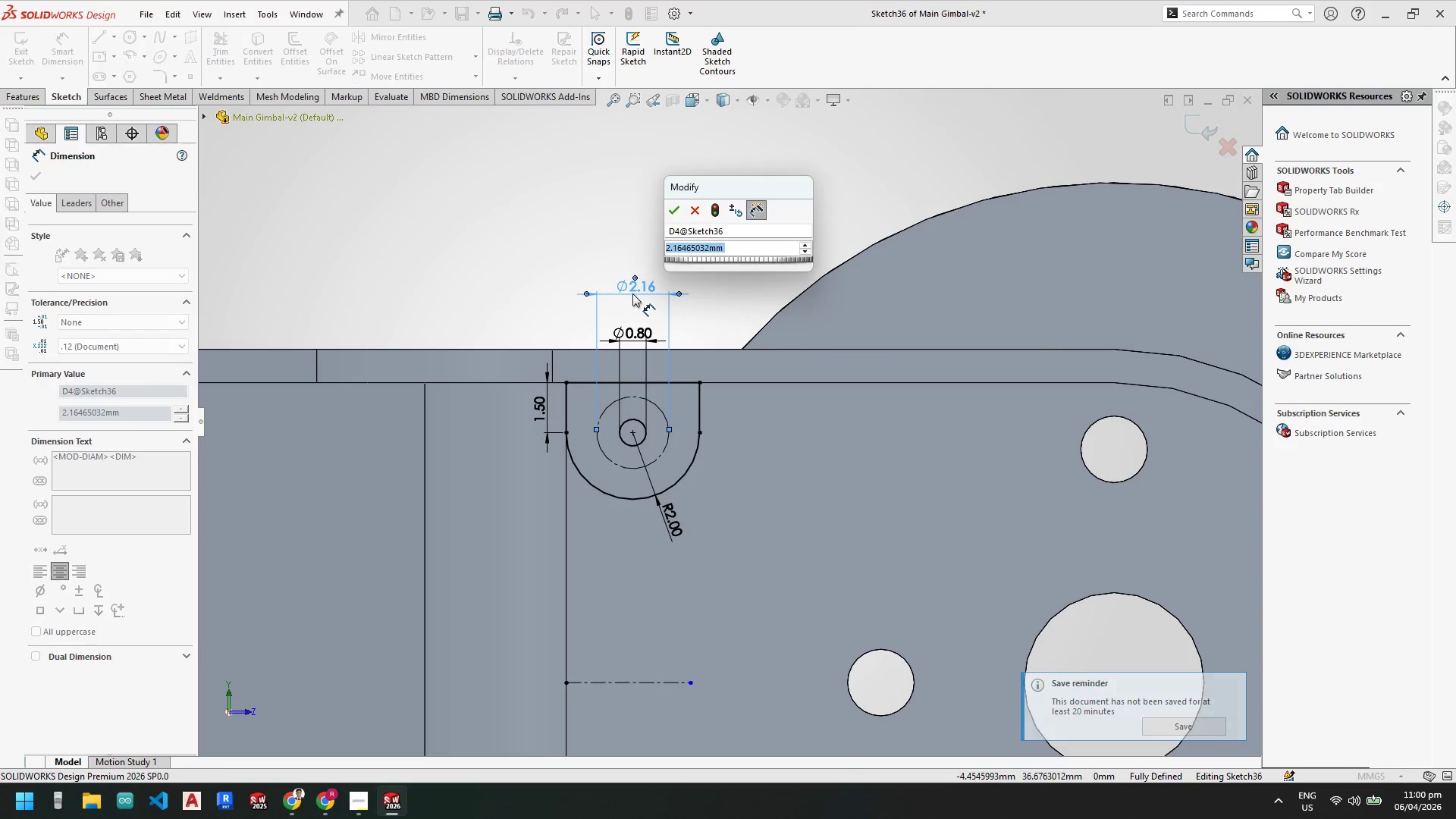 
key(Numpad1)
 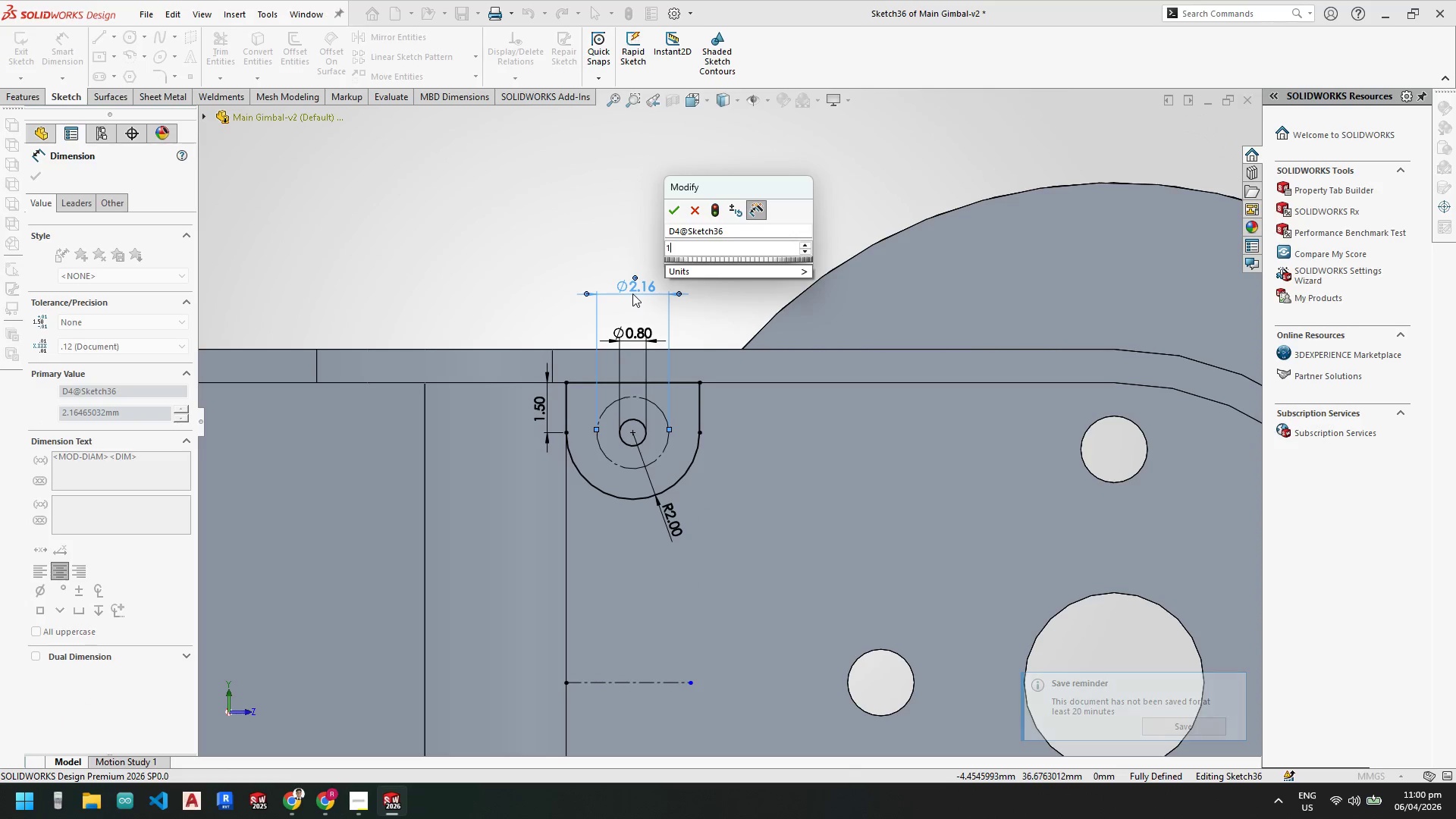 
key(NumpadEnter)
 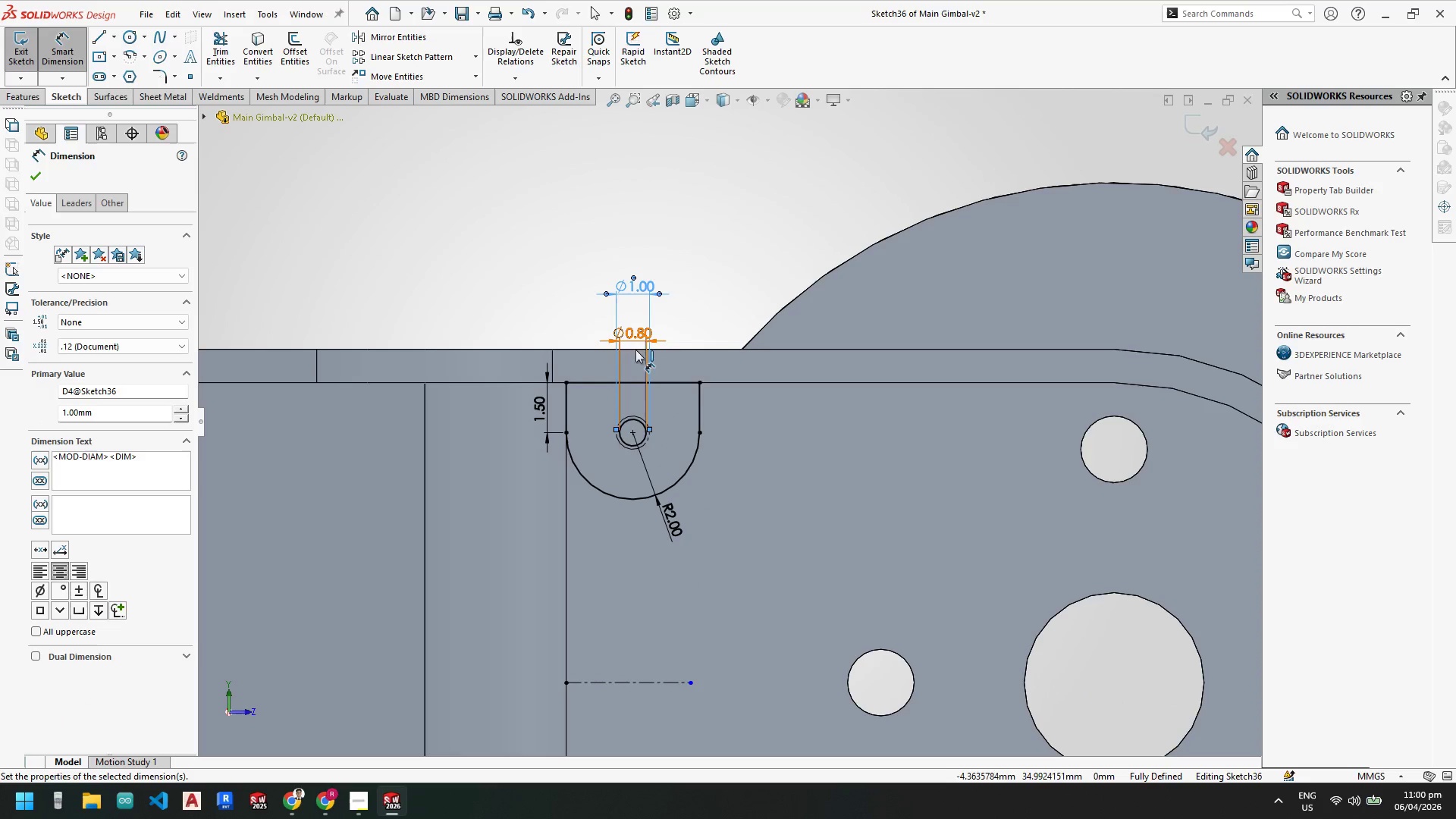 
key(Escape)
 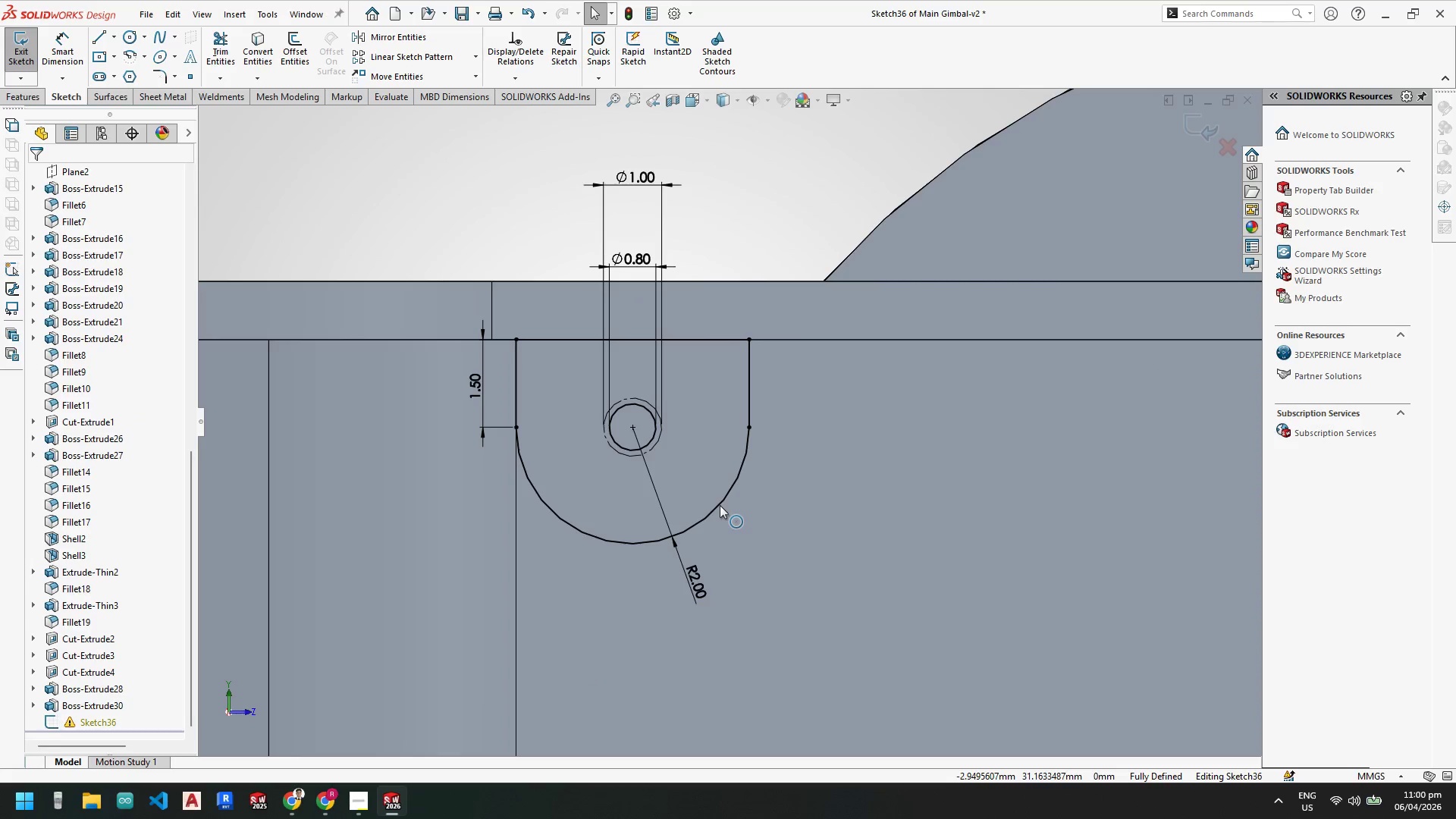 
scroll: coordinate [658, 440], scroll_direction: down, amount: 3.0
 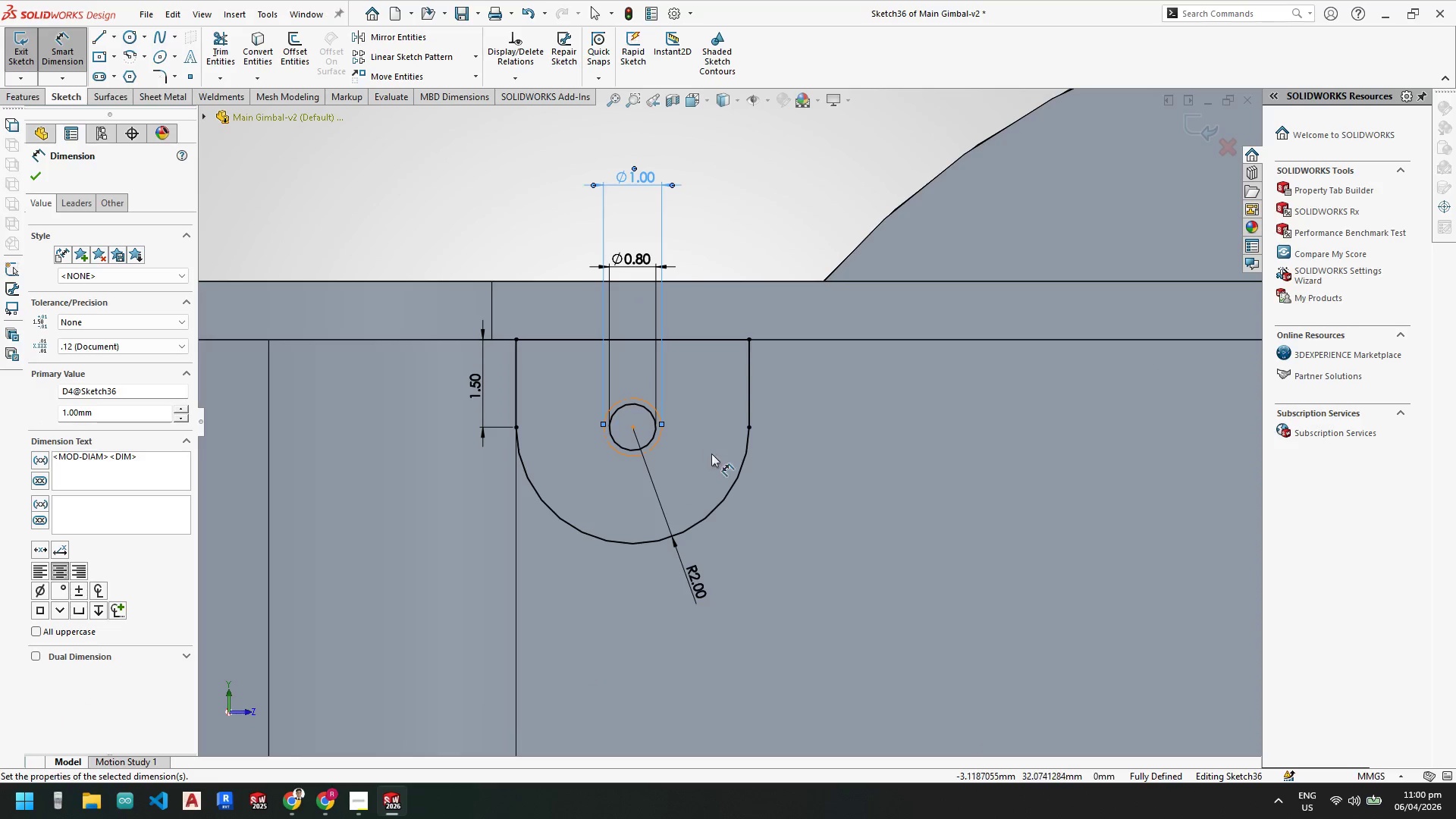 
key(Escape)
 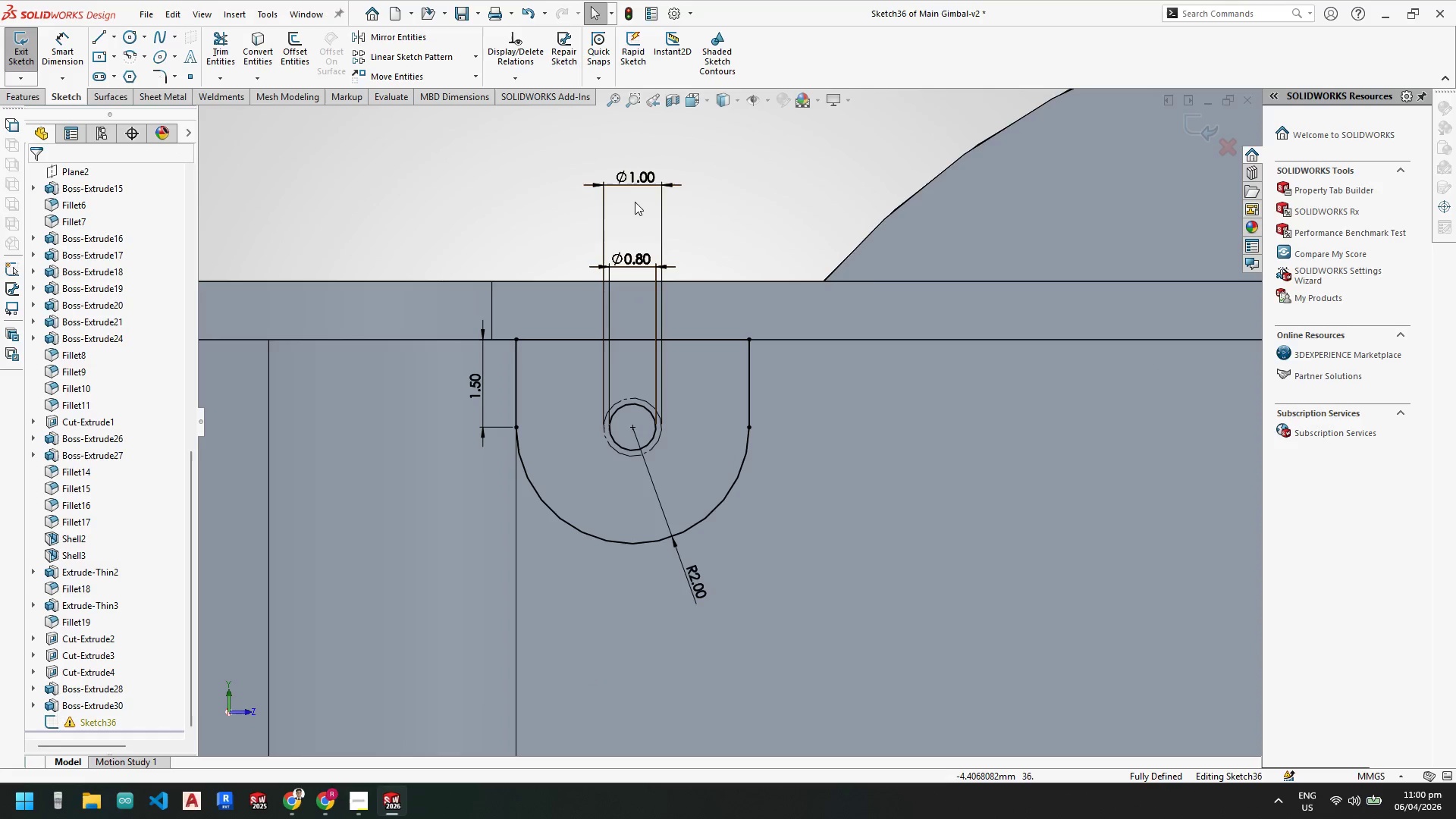 
left_click_drag(start_coordinate=[634, 182], to_coordinate=[630, 228])
 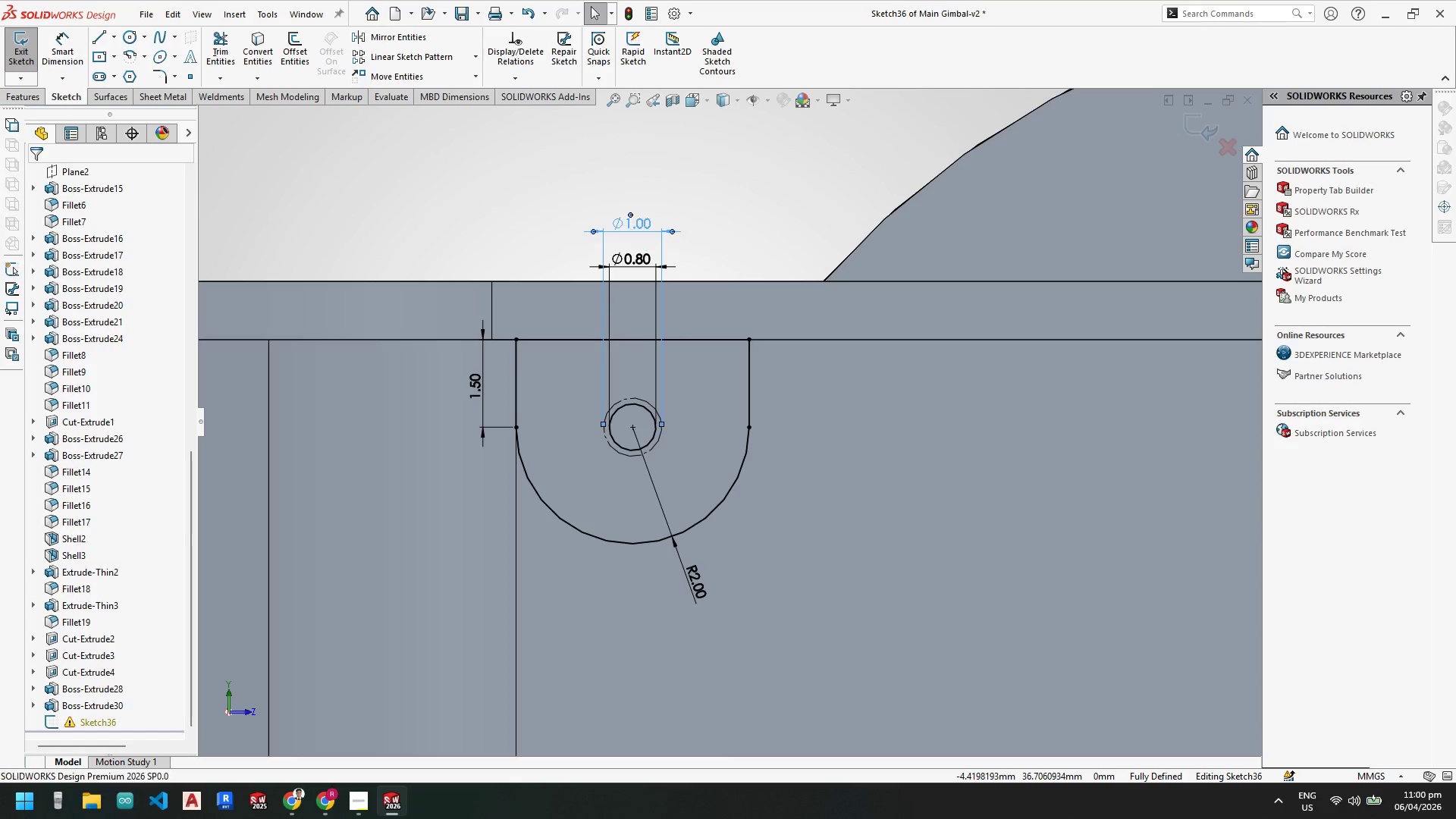 
key(Escape)
 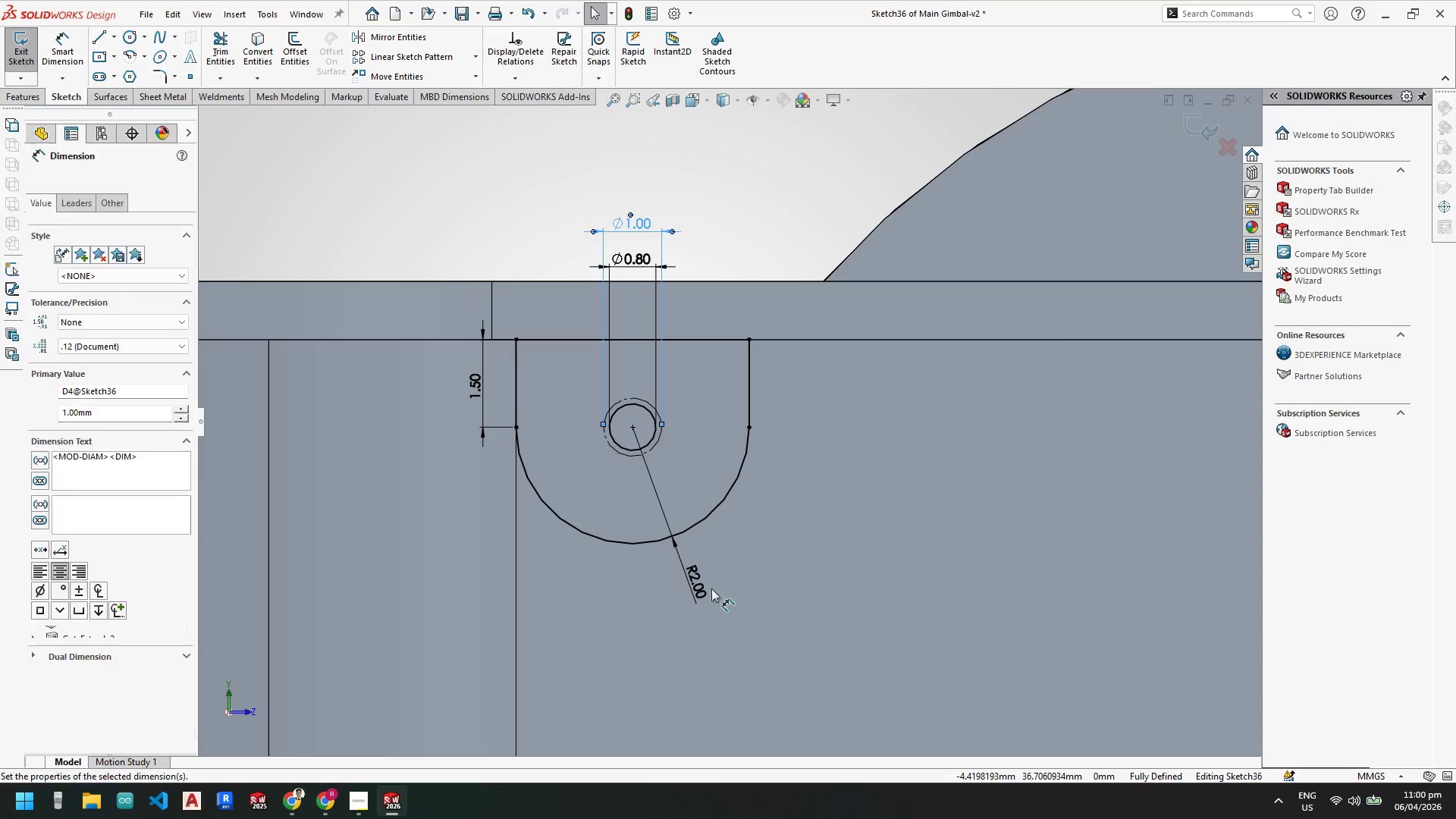 
key(Escape)
 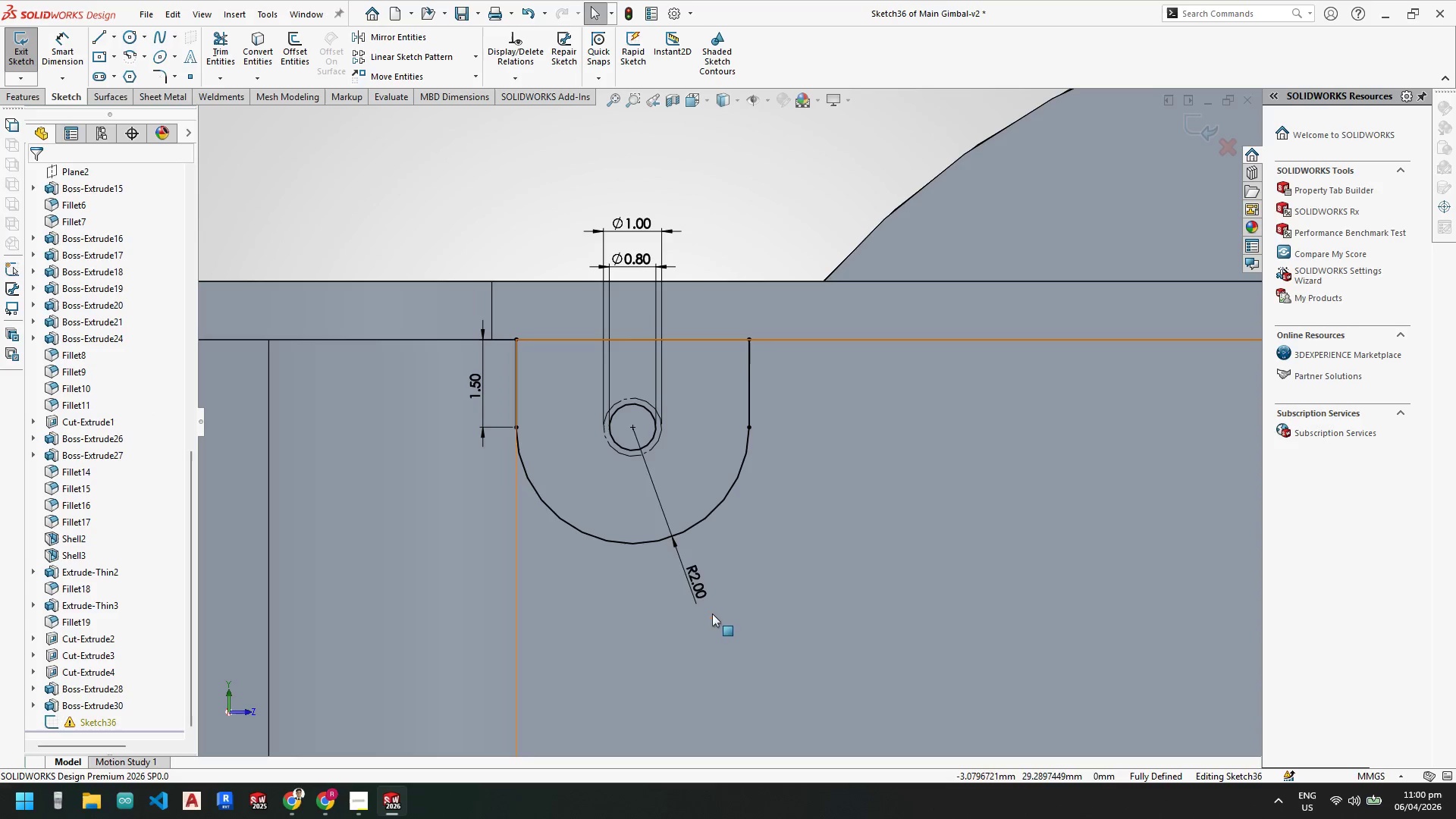 
key(Escape)
 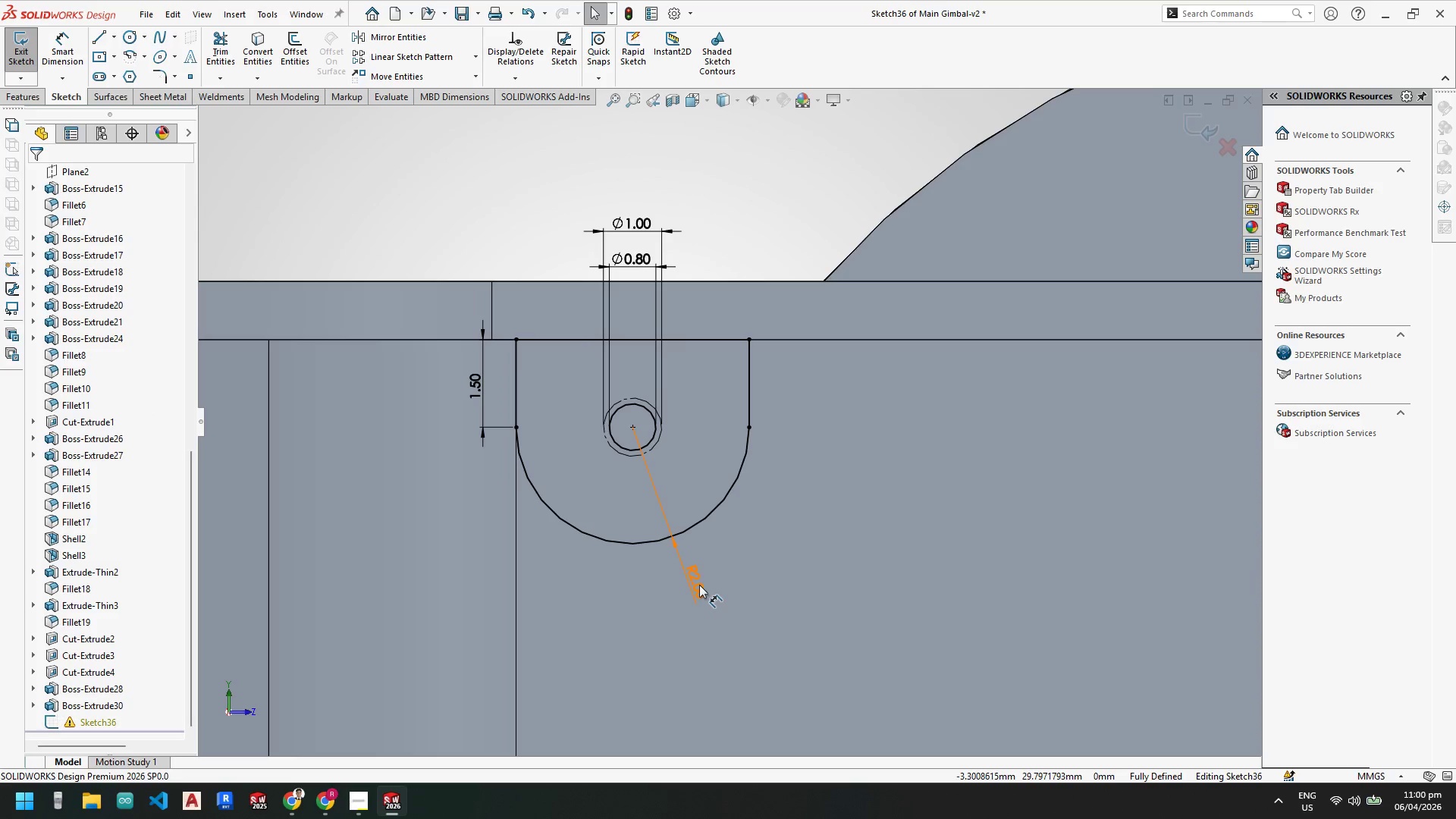 
double_click([699, 585])
 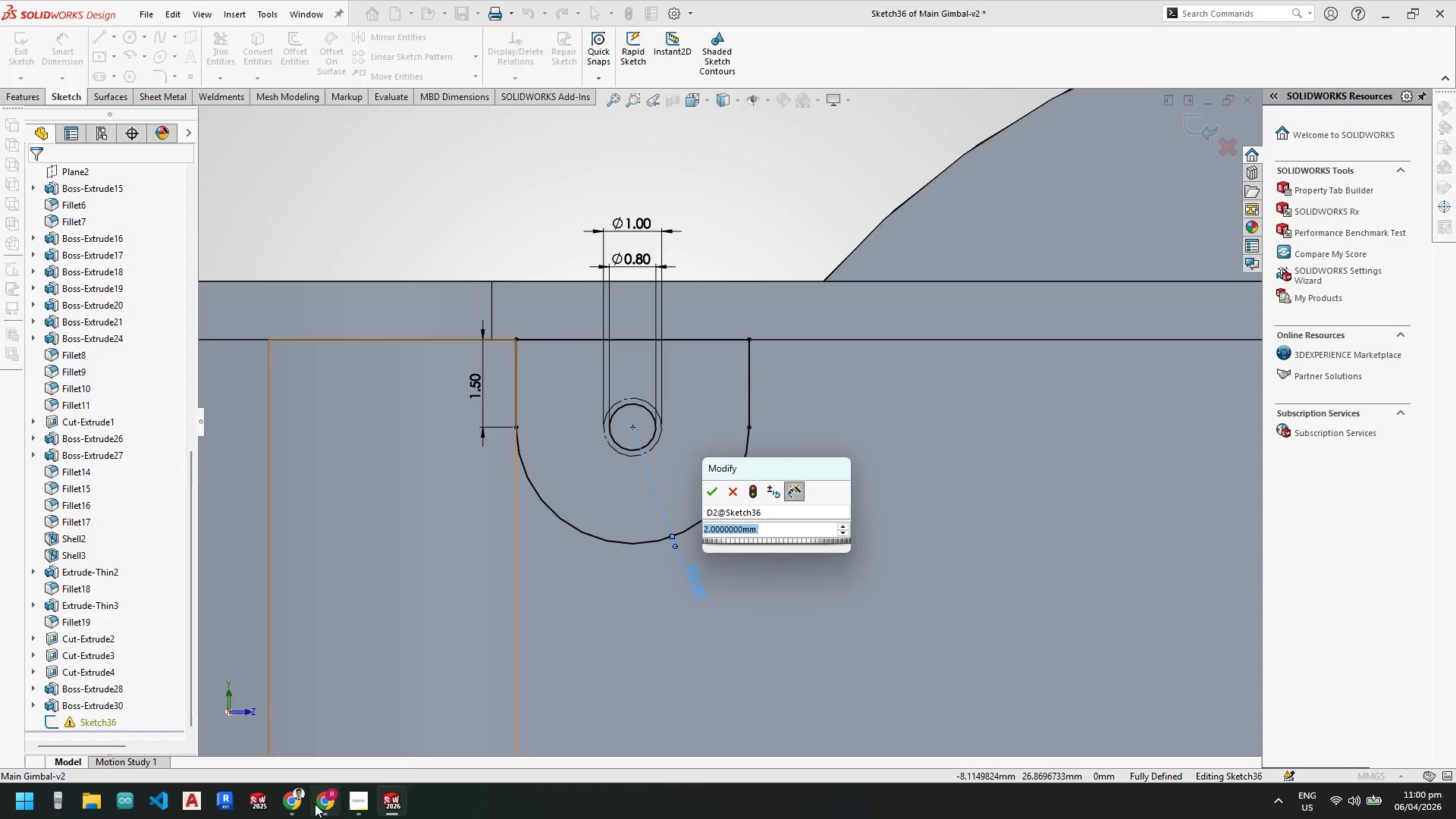 
key(Escape)
 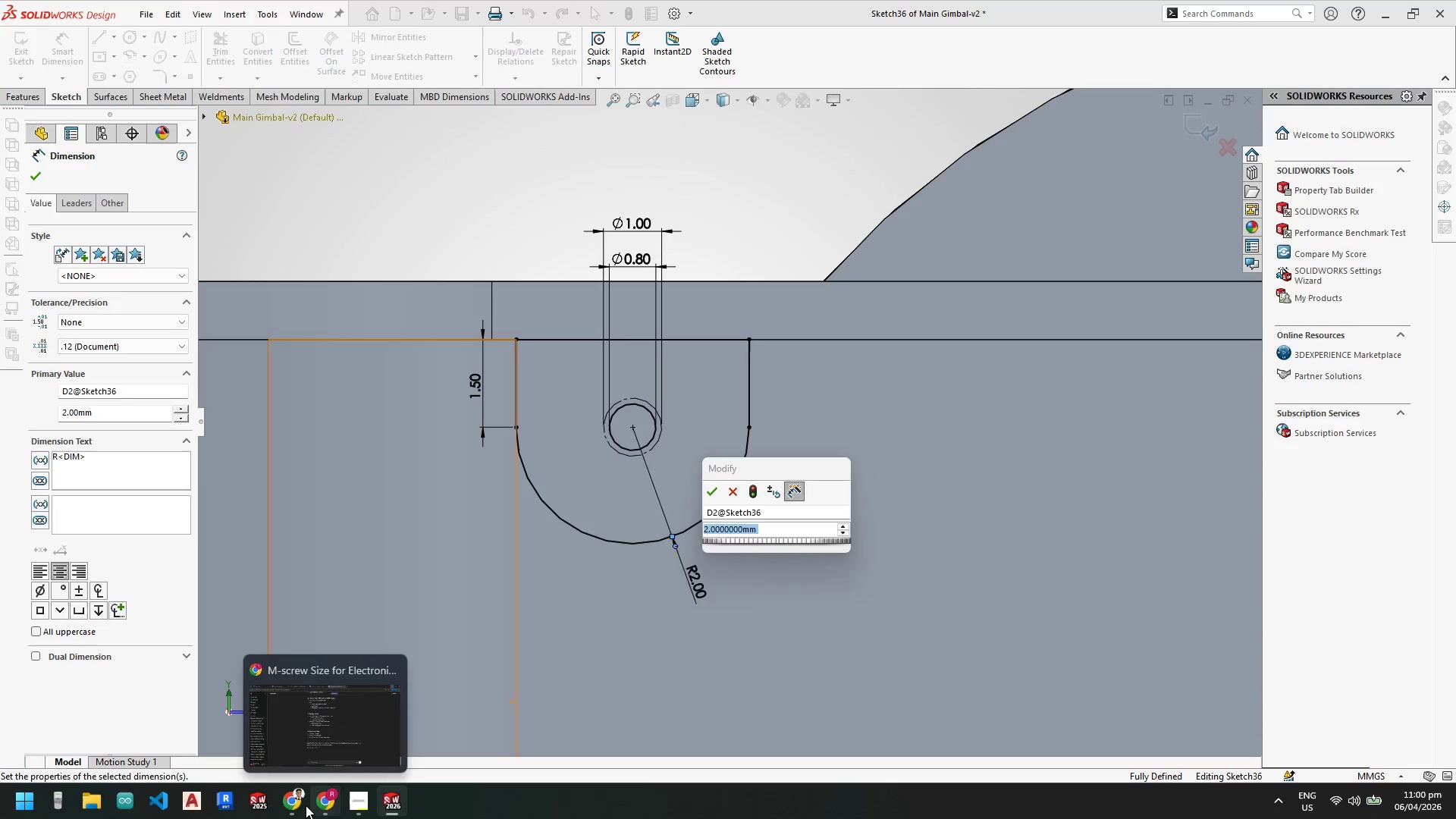 
key(Escape)
 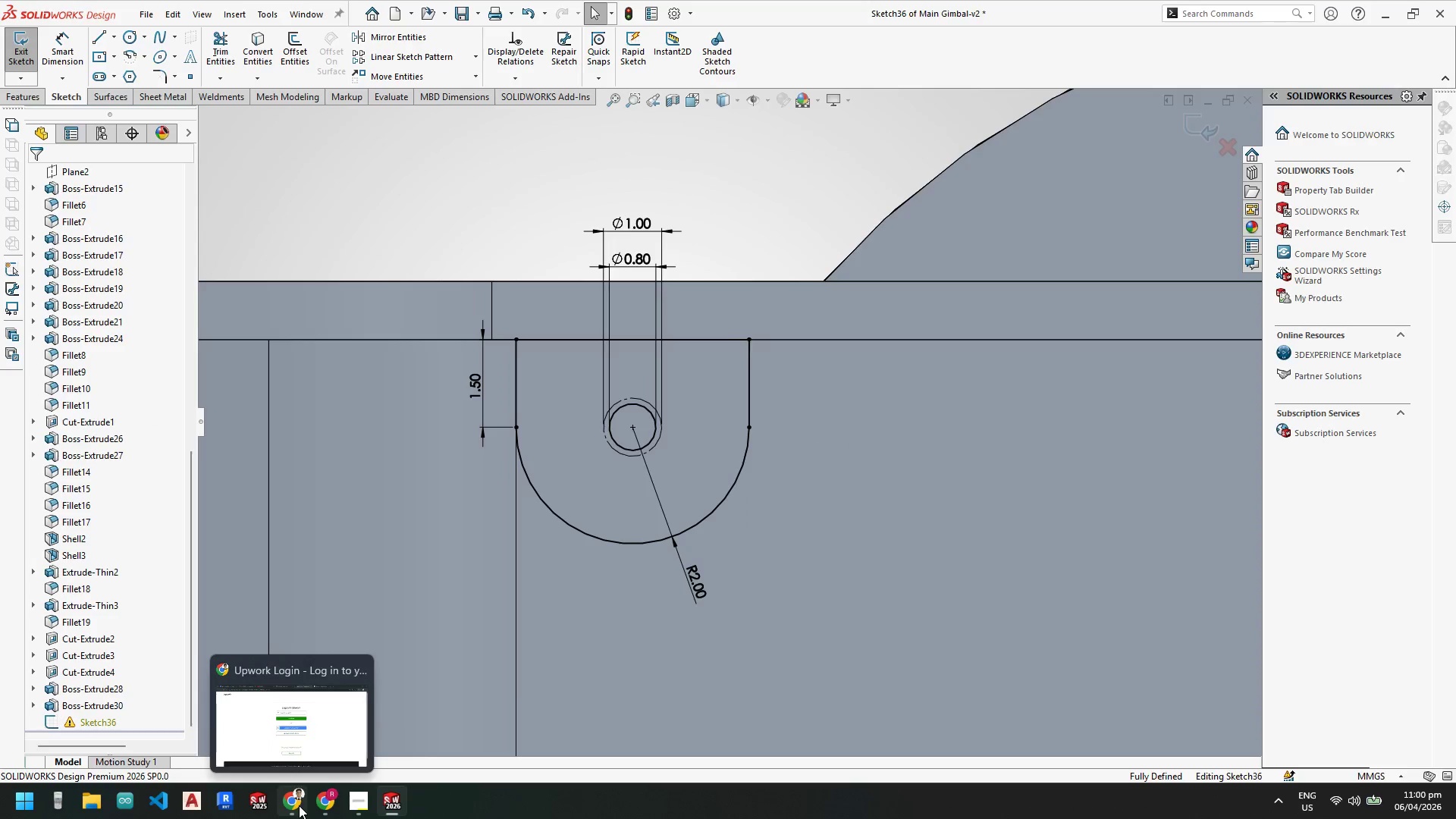 
left_click([299, 805])
 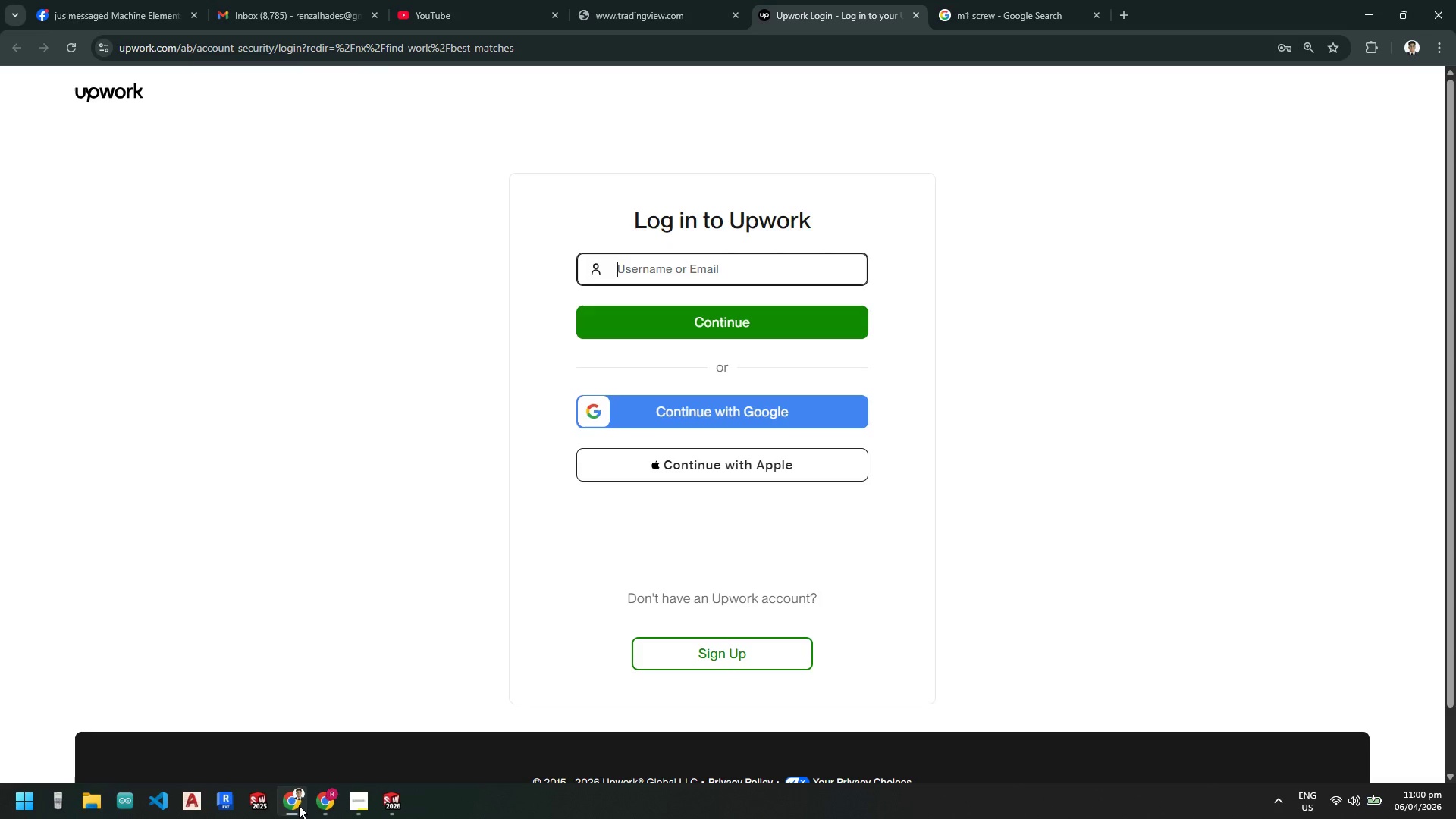 
left_click([299, 805])
 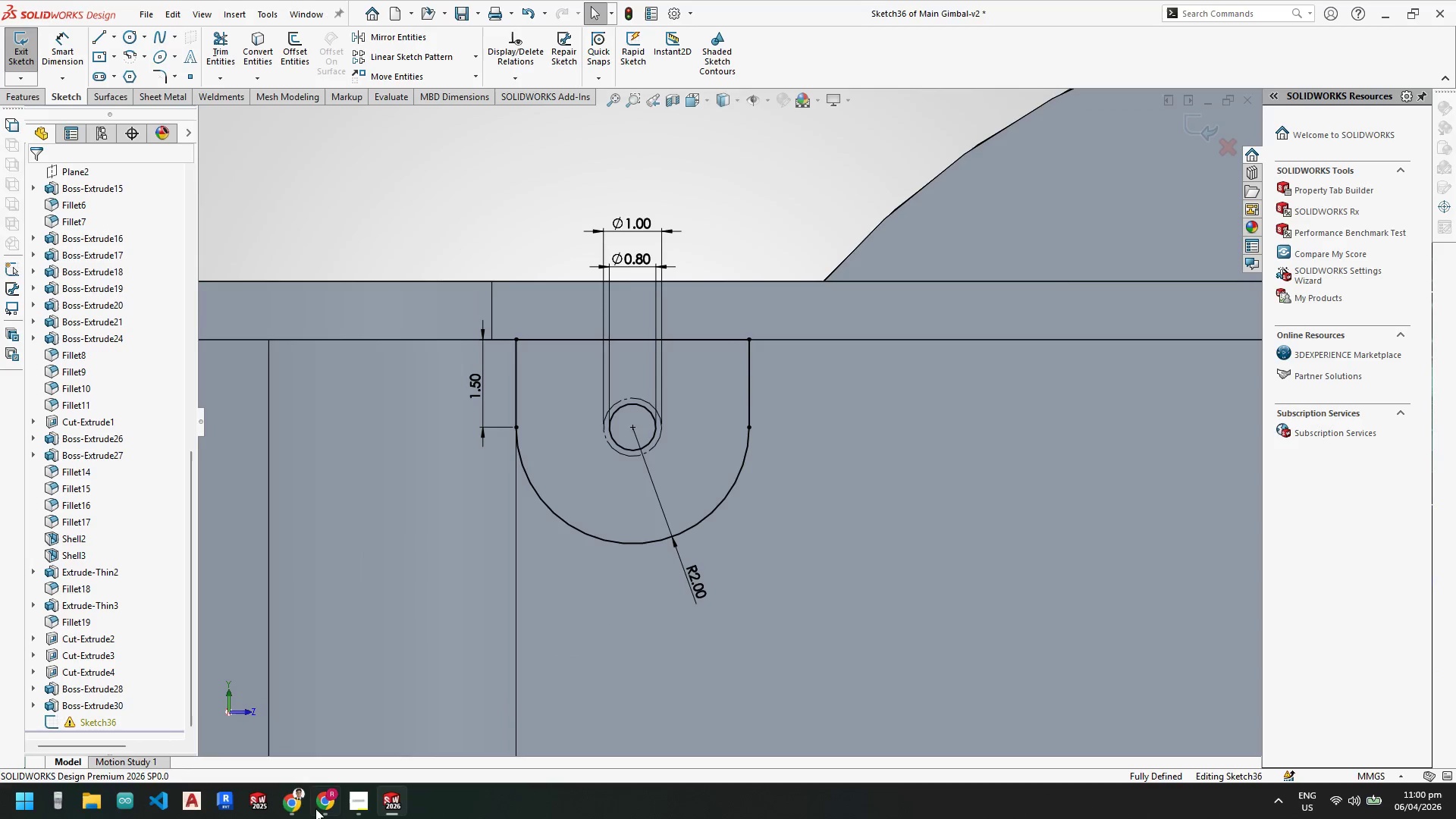 
left_click([323, 808])
 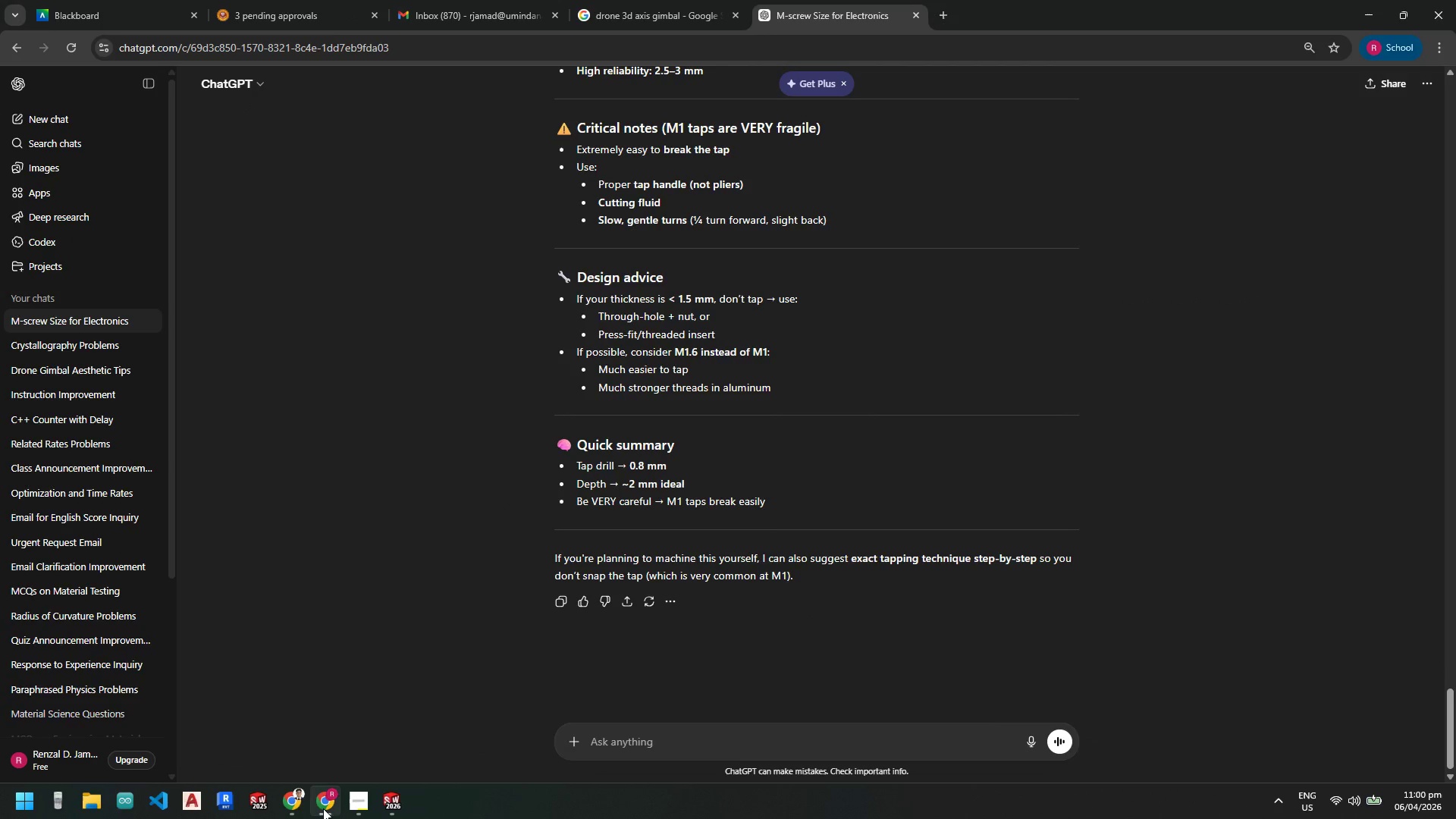 
scroll: coordinate [803, 483], scroll_direction: up, amount: 8.0
 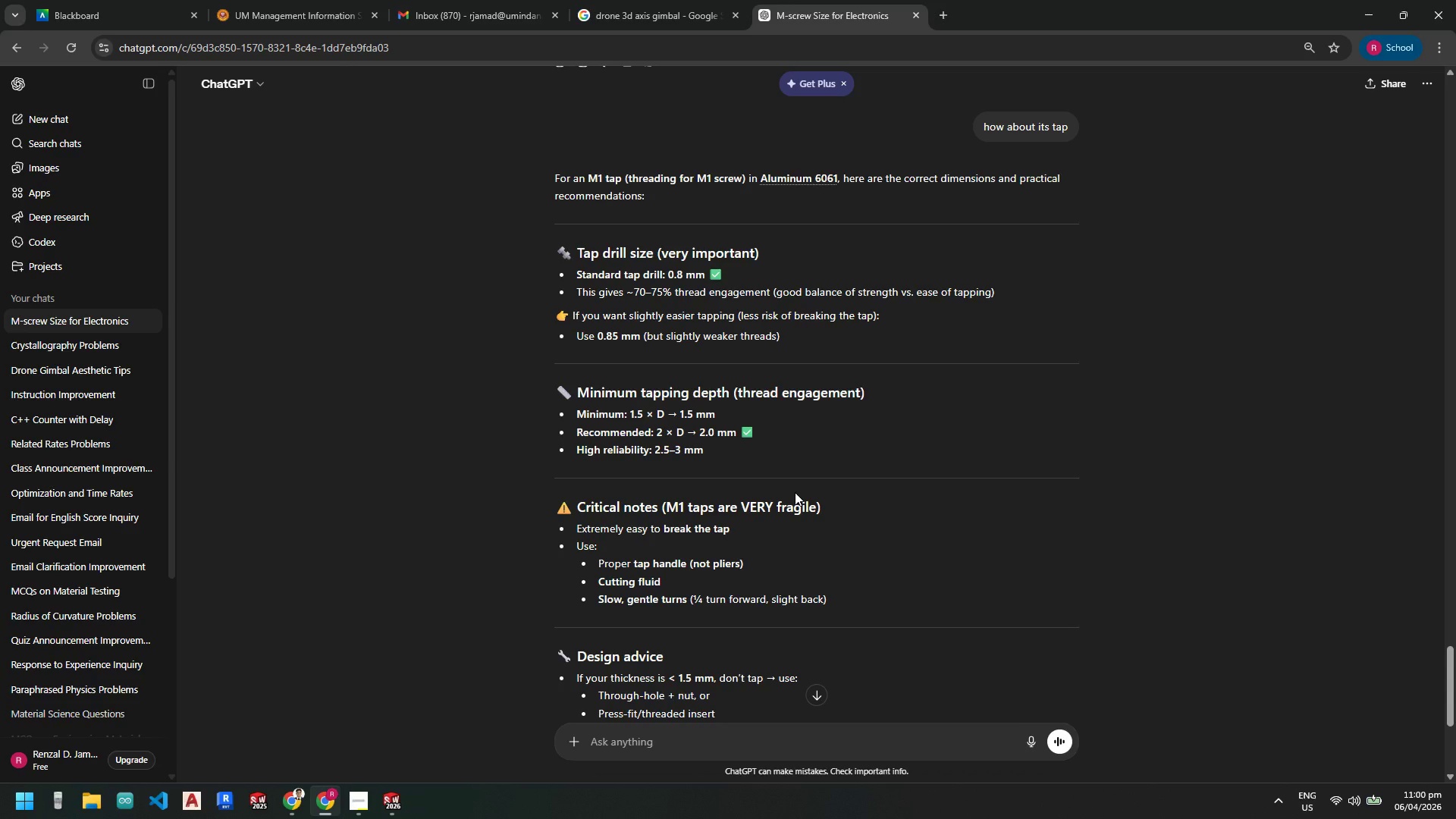 
wait(12.02)
 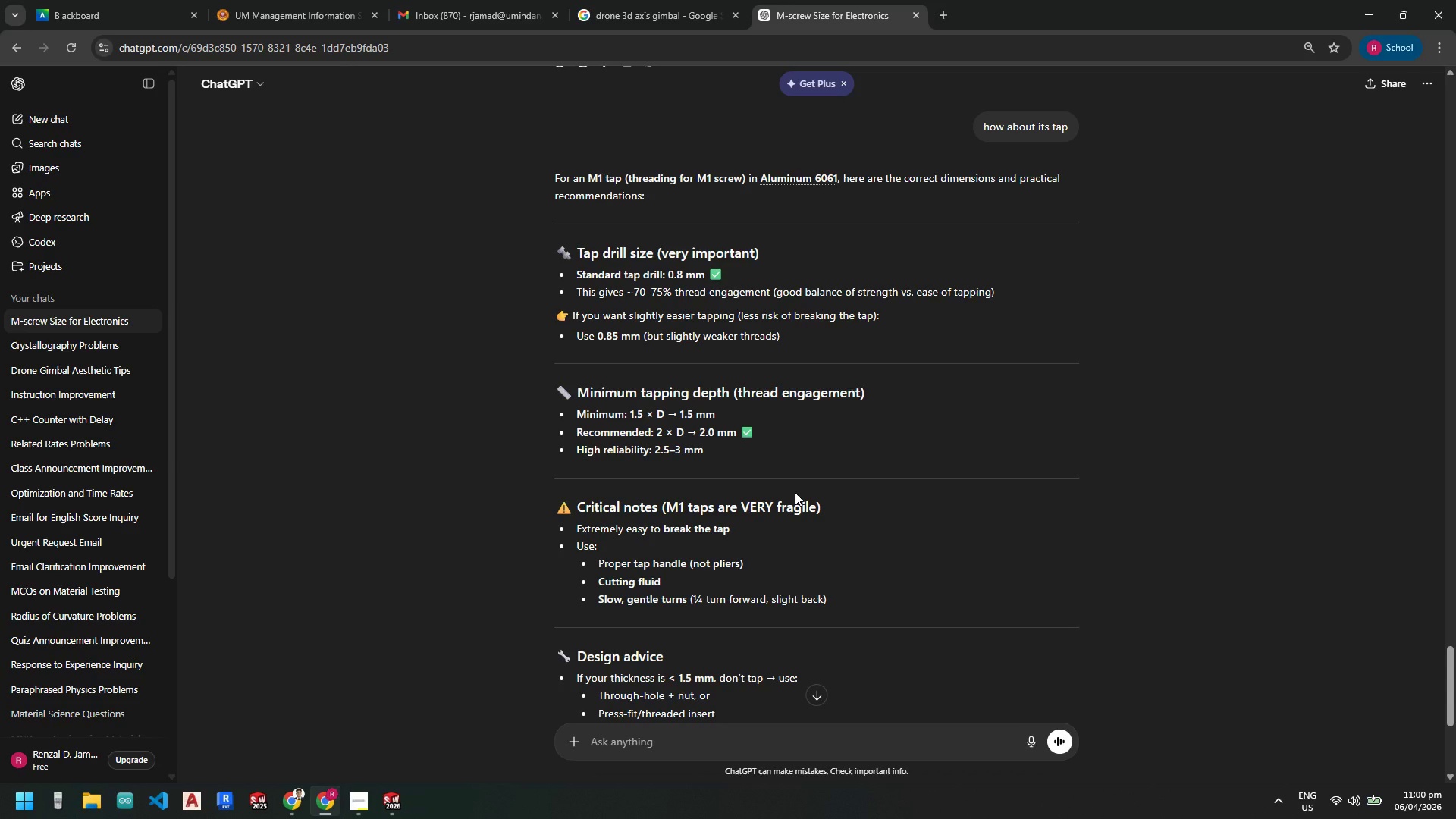 
scroll: coordinate [795, 578], scroll_direction: down, amount: 3.0
 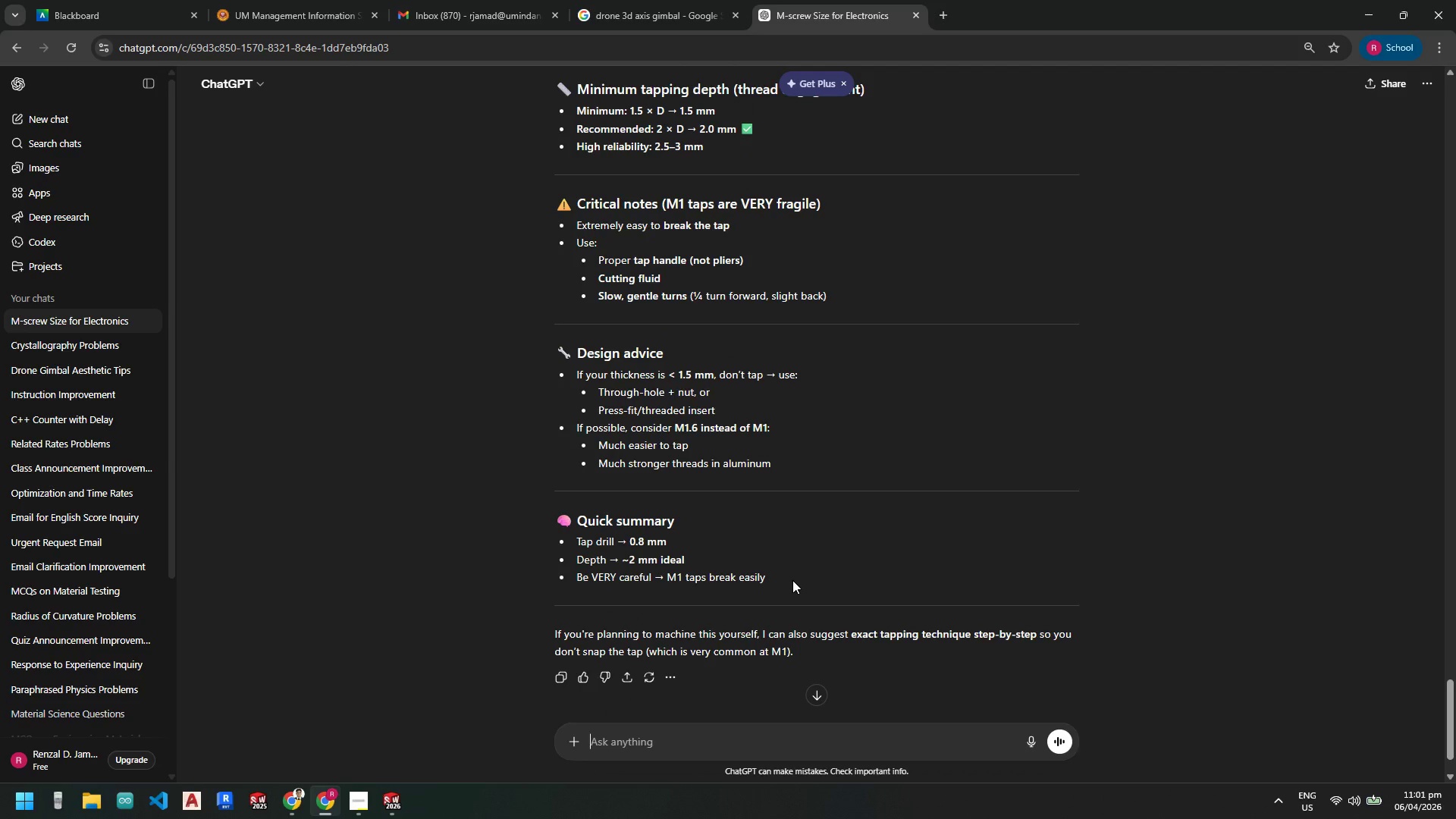 
scroll: coordinate [792, 581], scroll_direction: up, amount: 16.0
 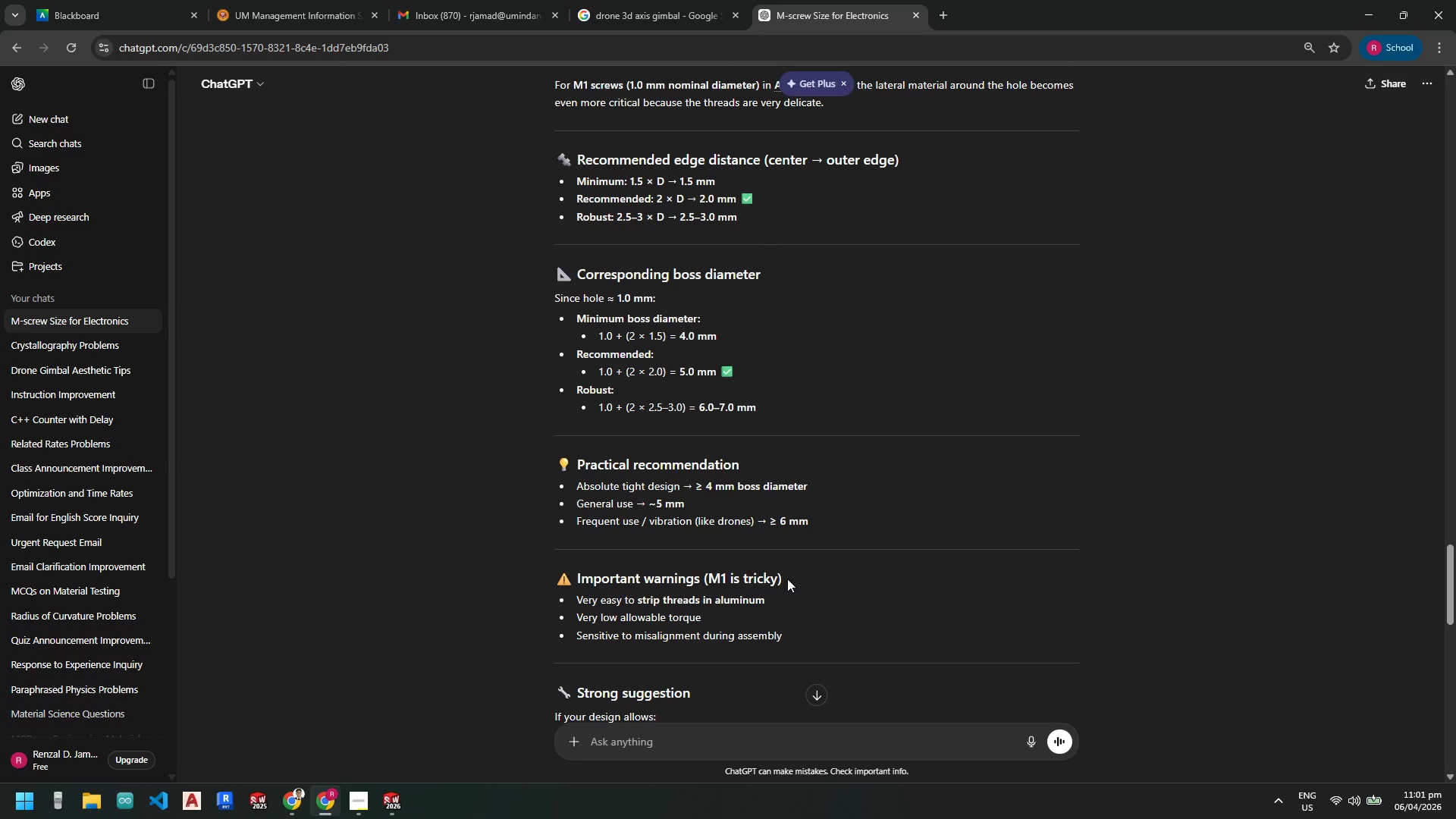 
wait(10.35)
 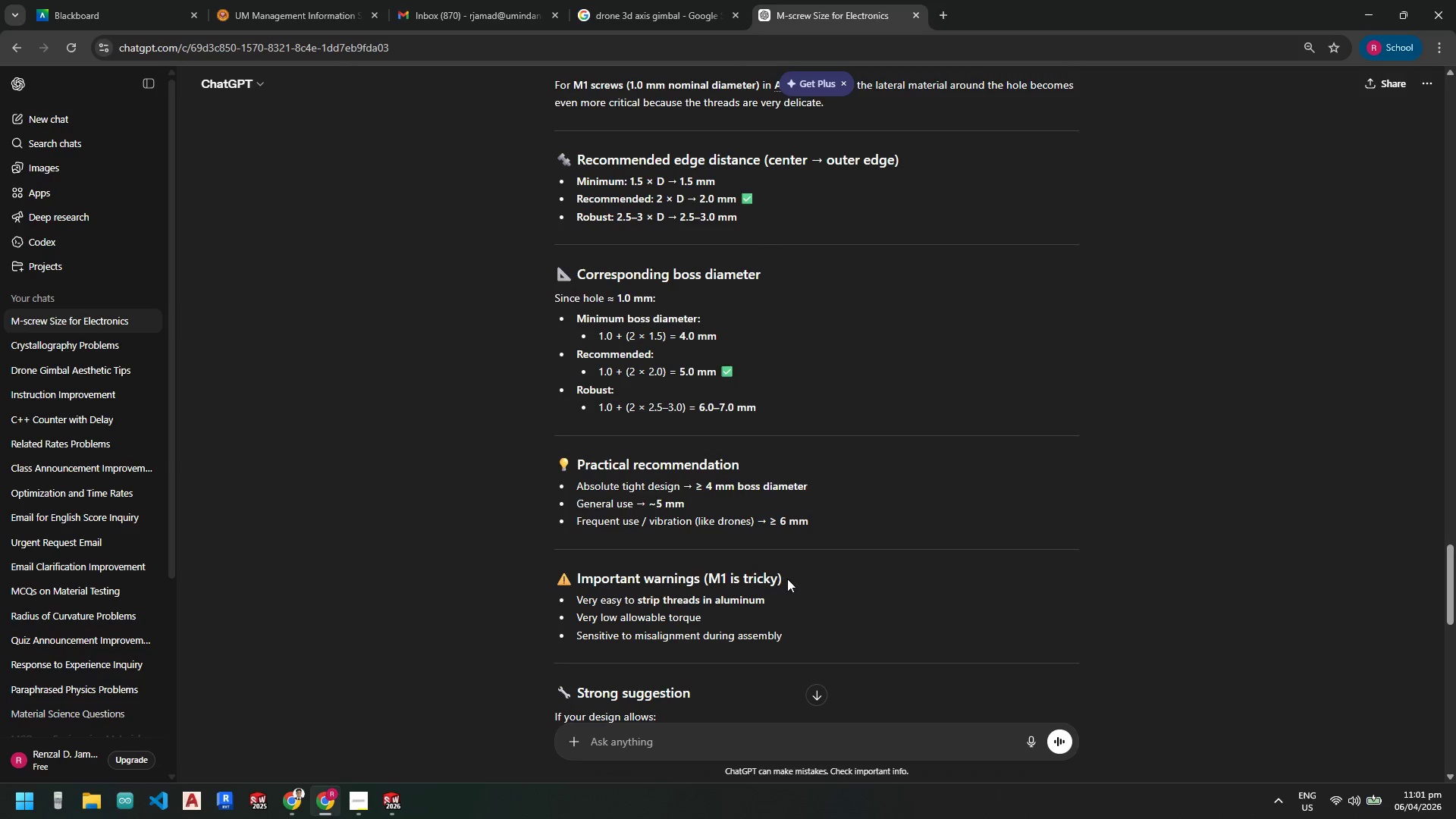 
scroll: coordinate [679, 538], scroll_direction: up, amount: 2.0
 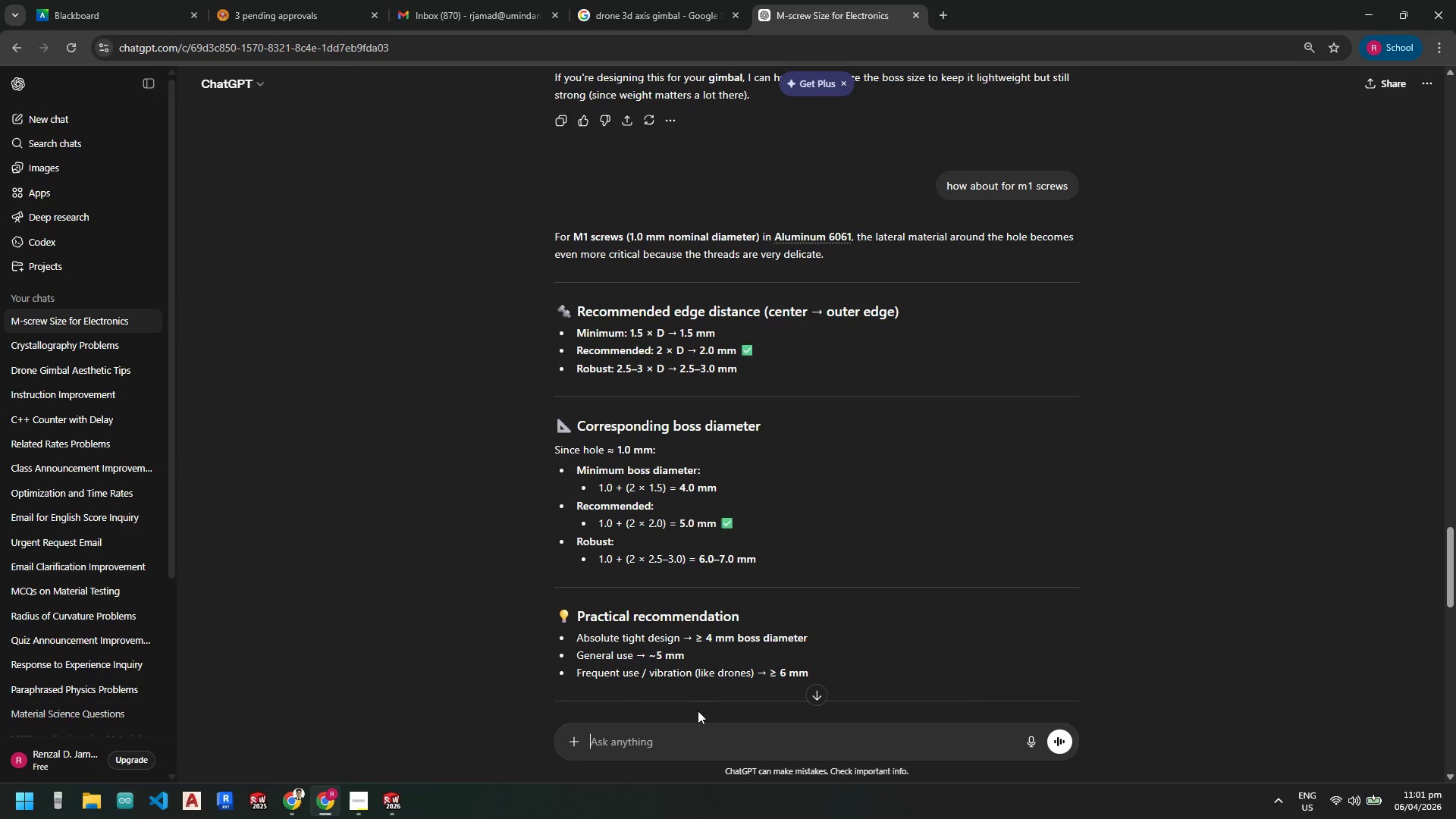 
left_click([695, 732])
 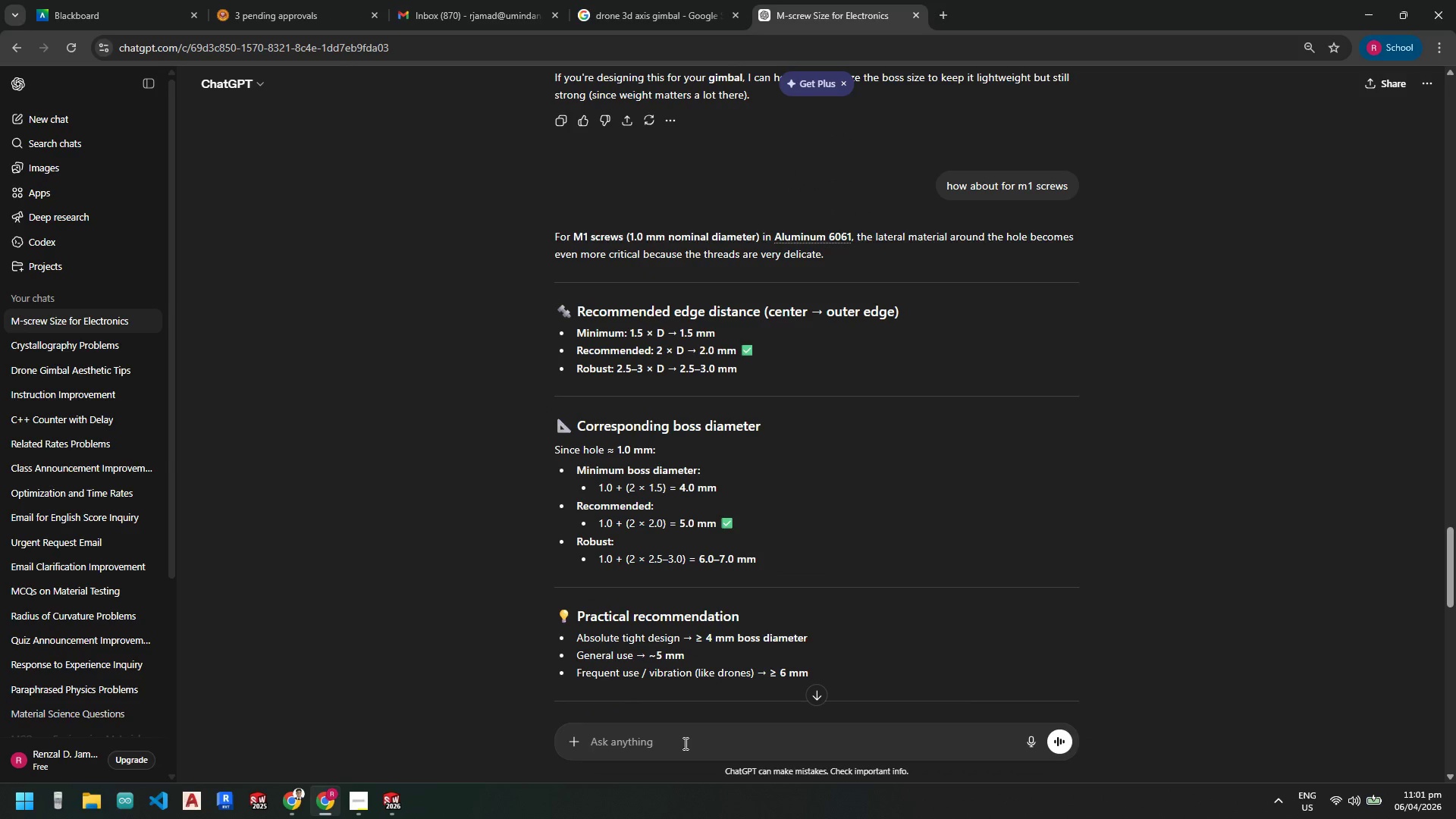 
type(what is boss diama)
key(Backspace)
type(eter)
 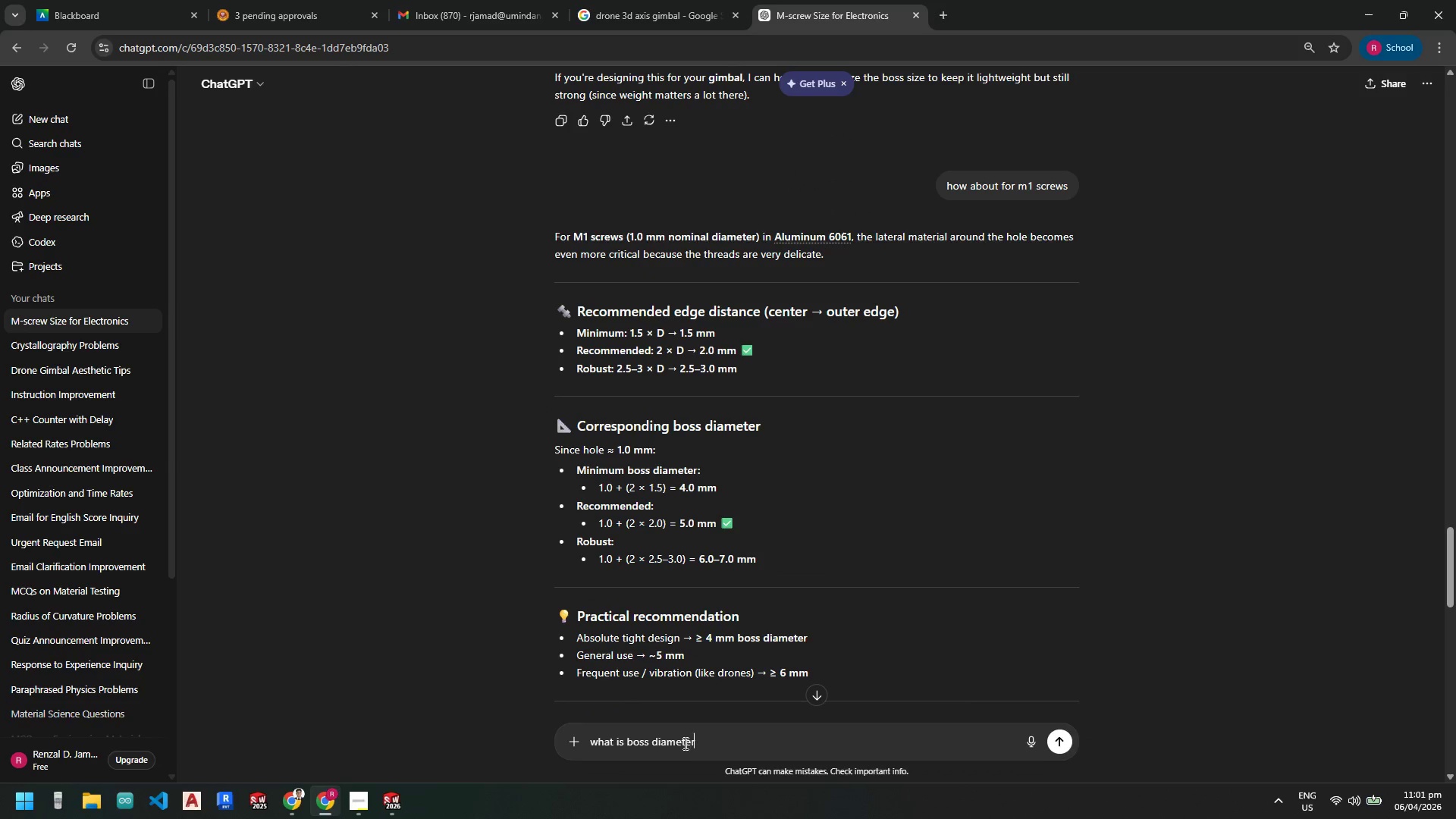 
key(Enter)
 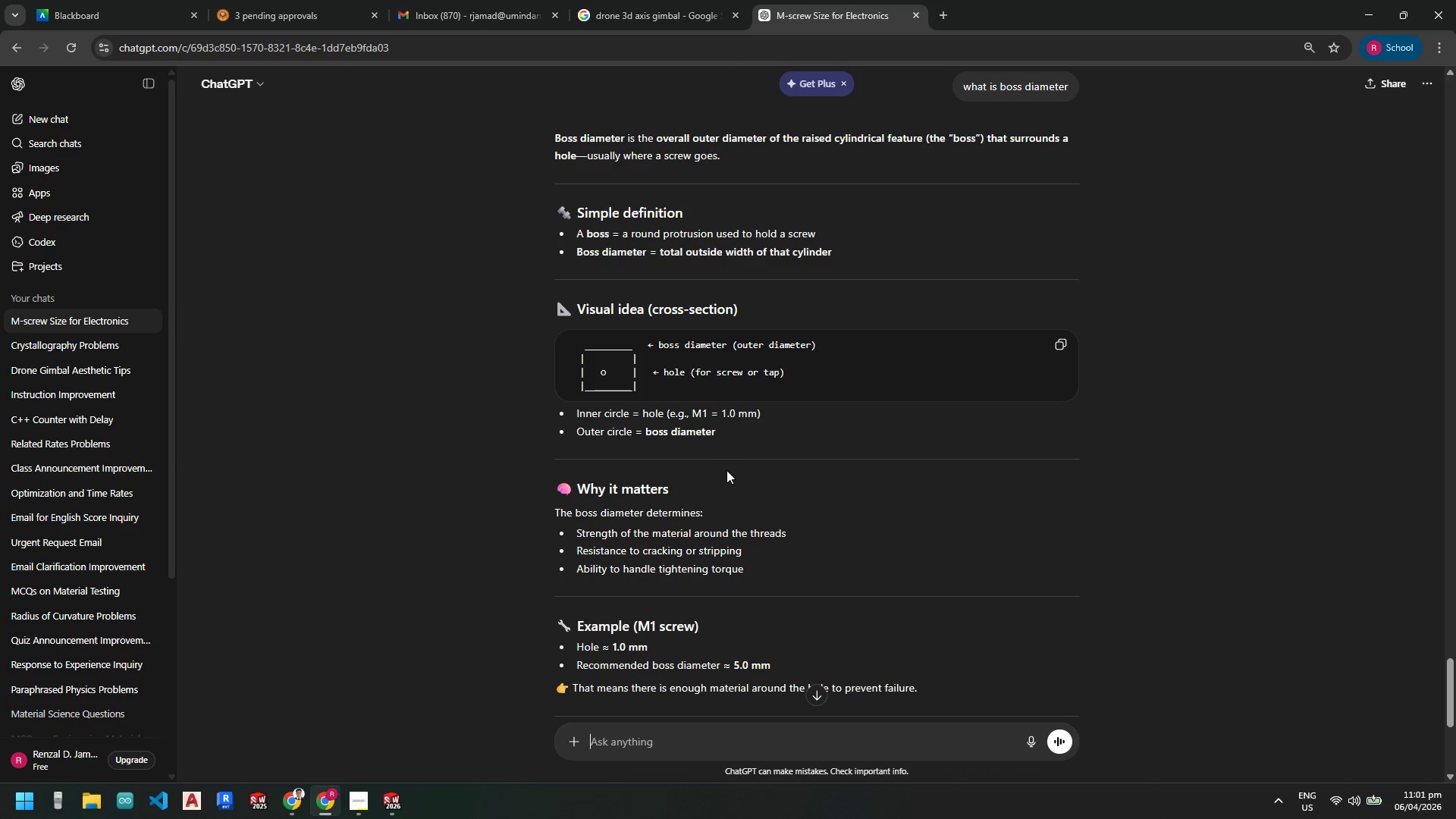 
wait(16.77)
 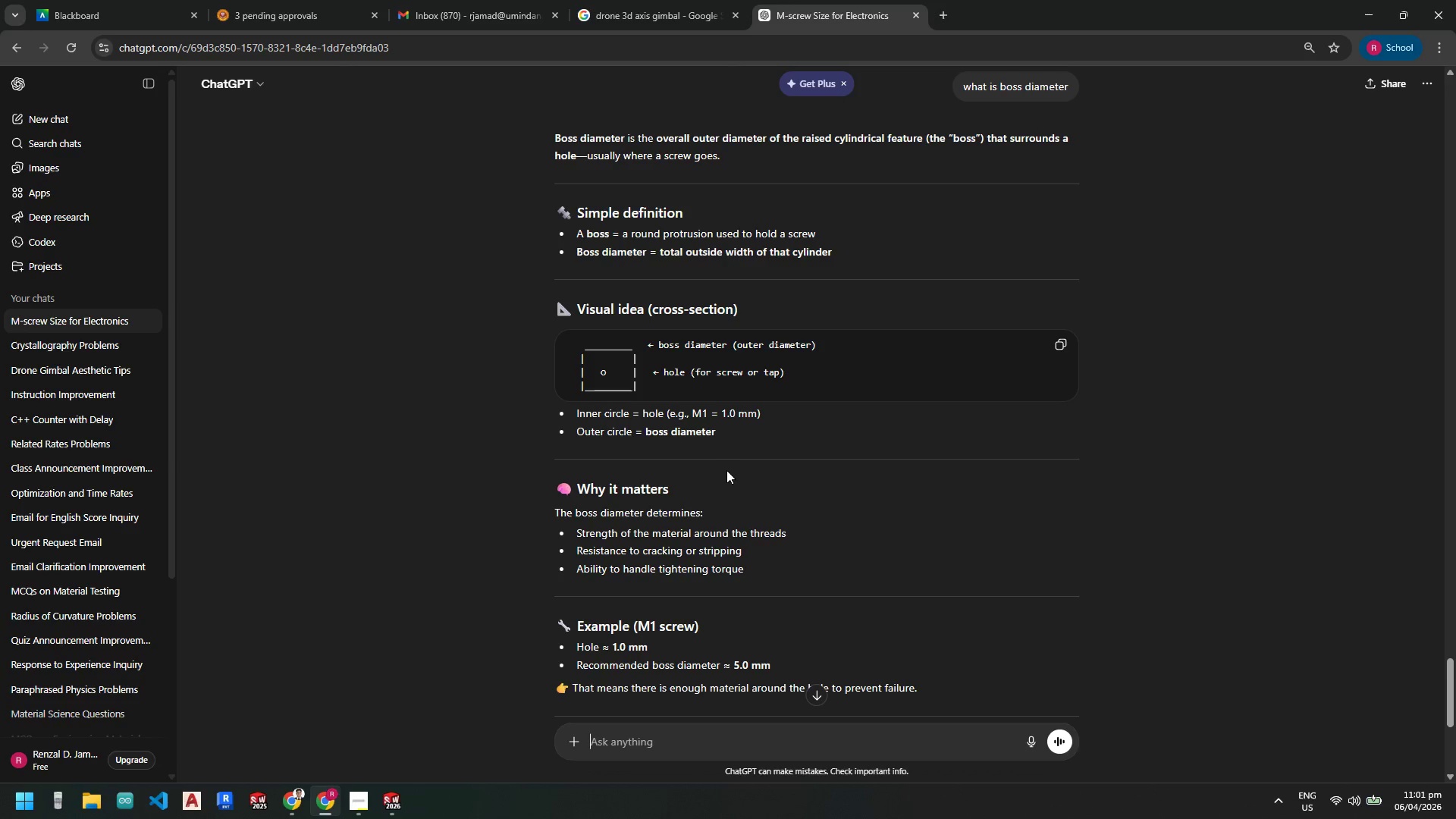 
scroll: coordinate [683, 513], scroll_direction: down, amount: 2.0
 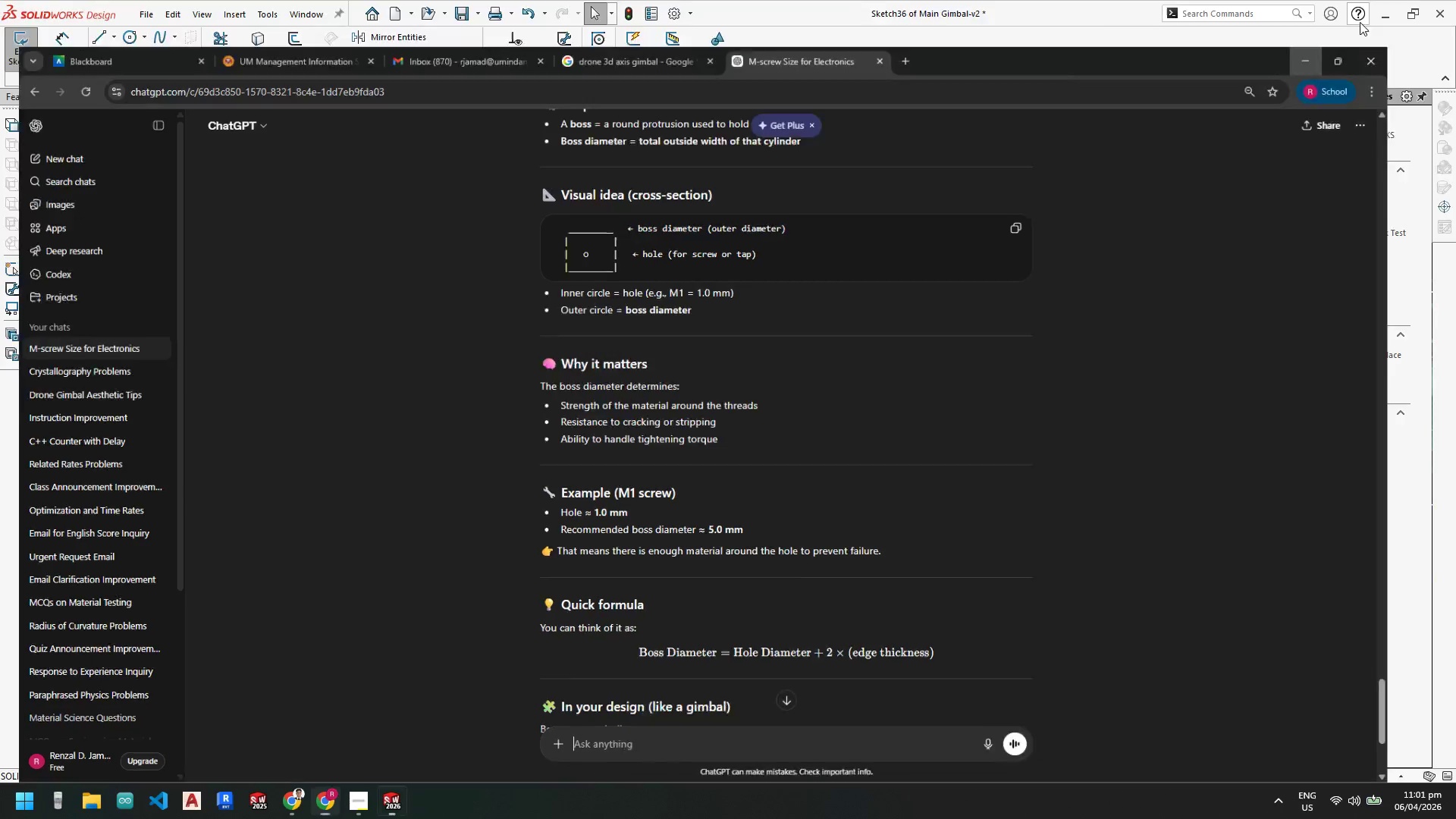 
wait(12.48)
 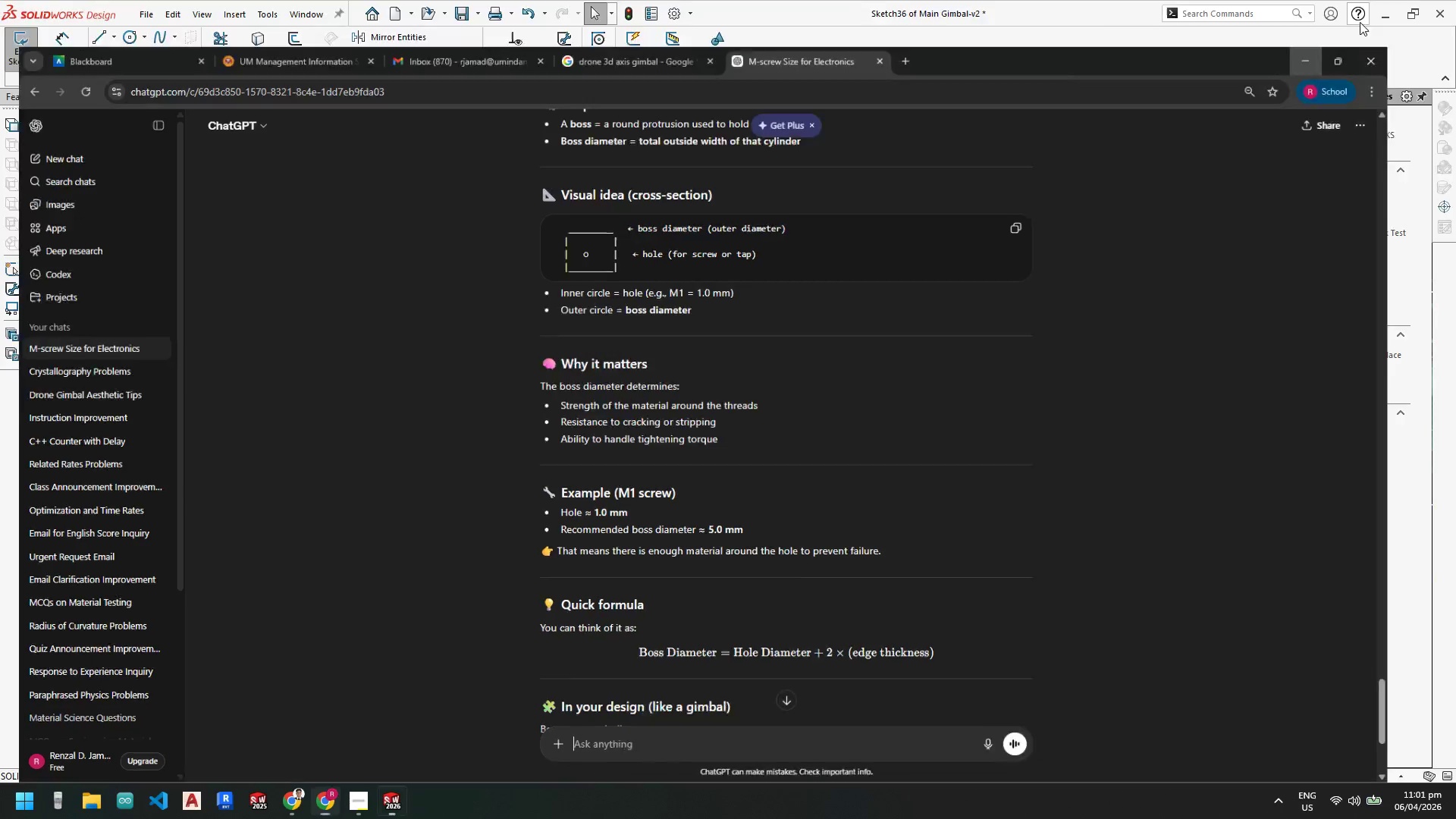 
left_click([302, 796])
 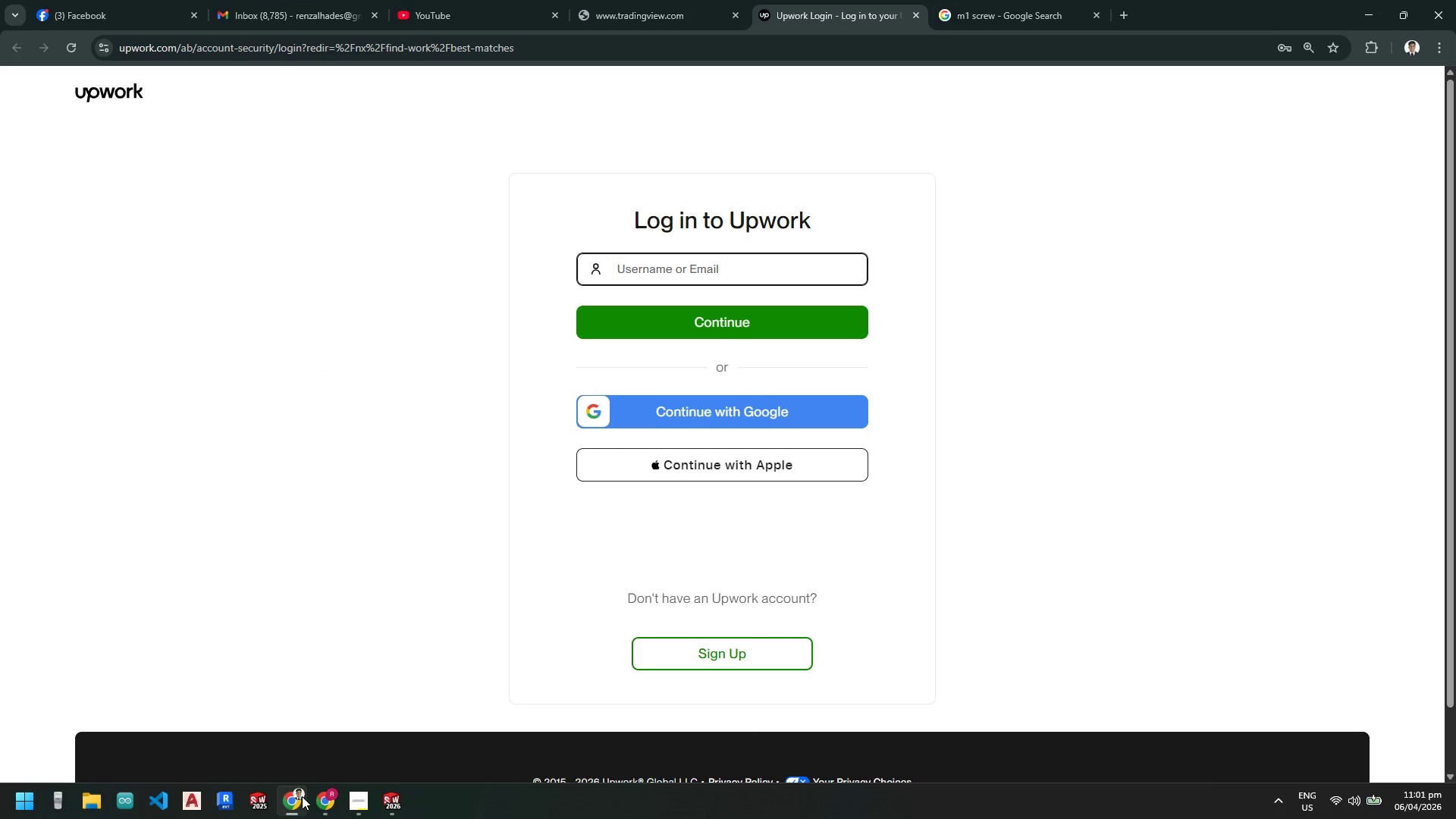 
left_click([302, 796])
 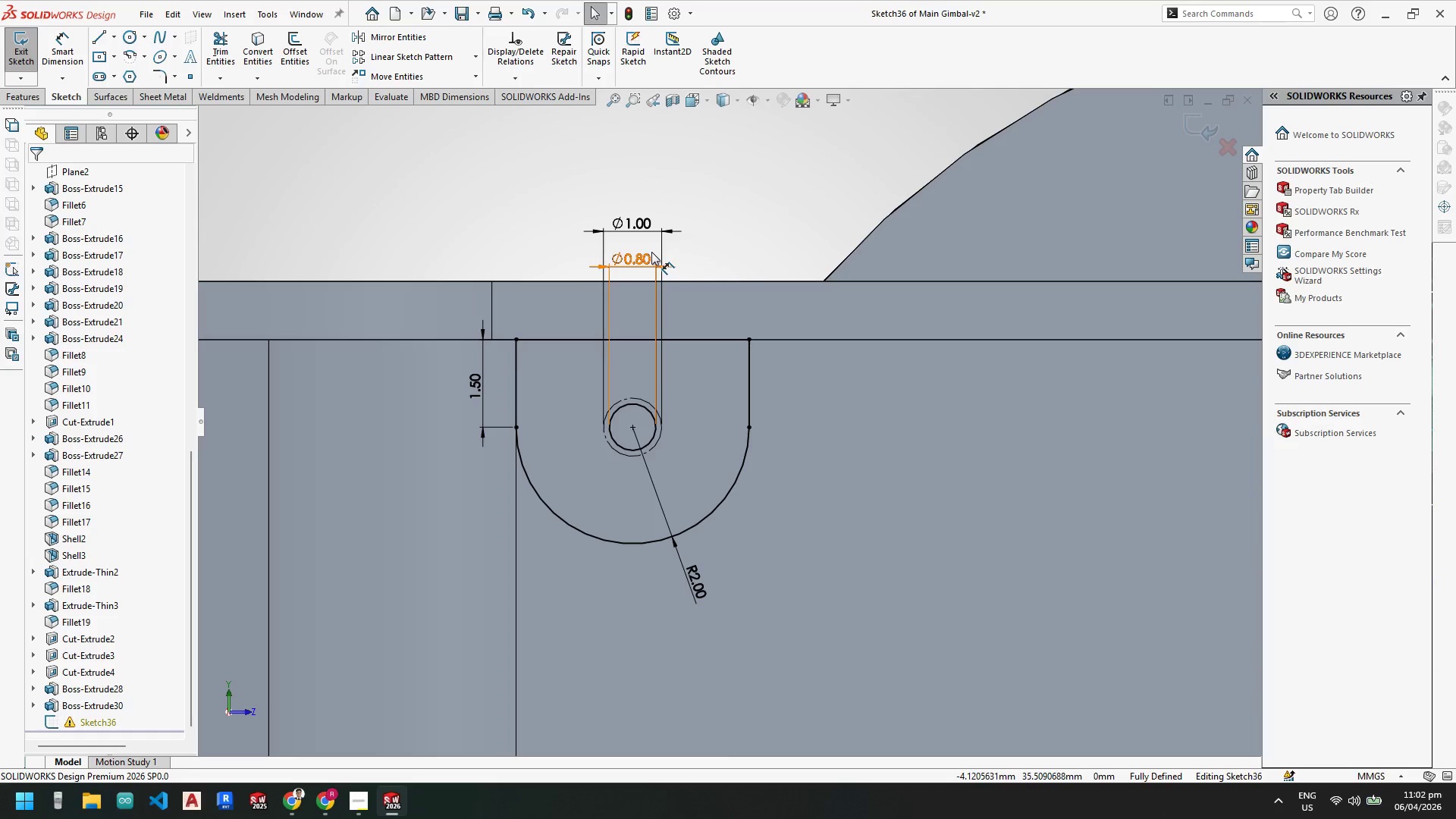 
scroll: coordinate [819, 536], scroll_direction: up, amount: 10.0
 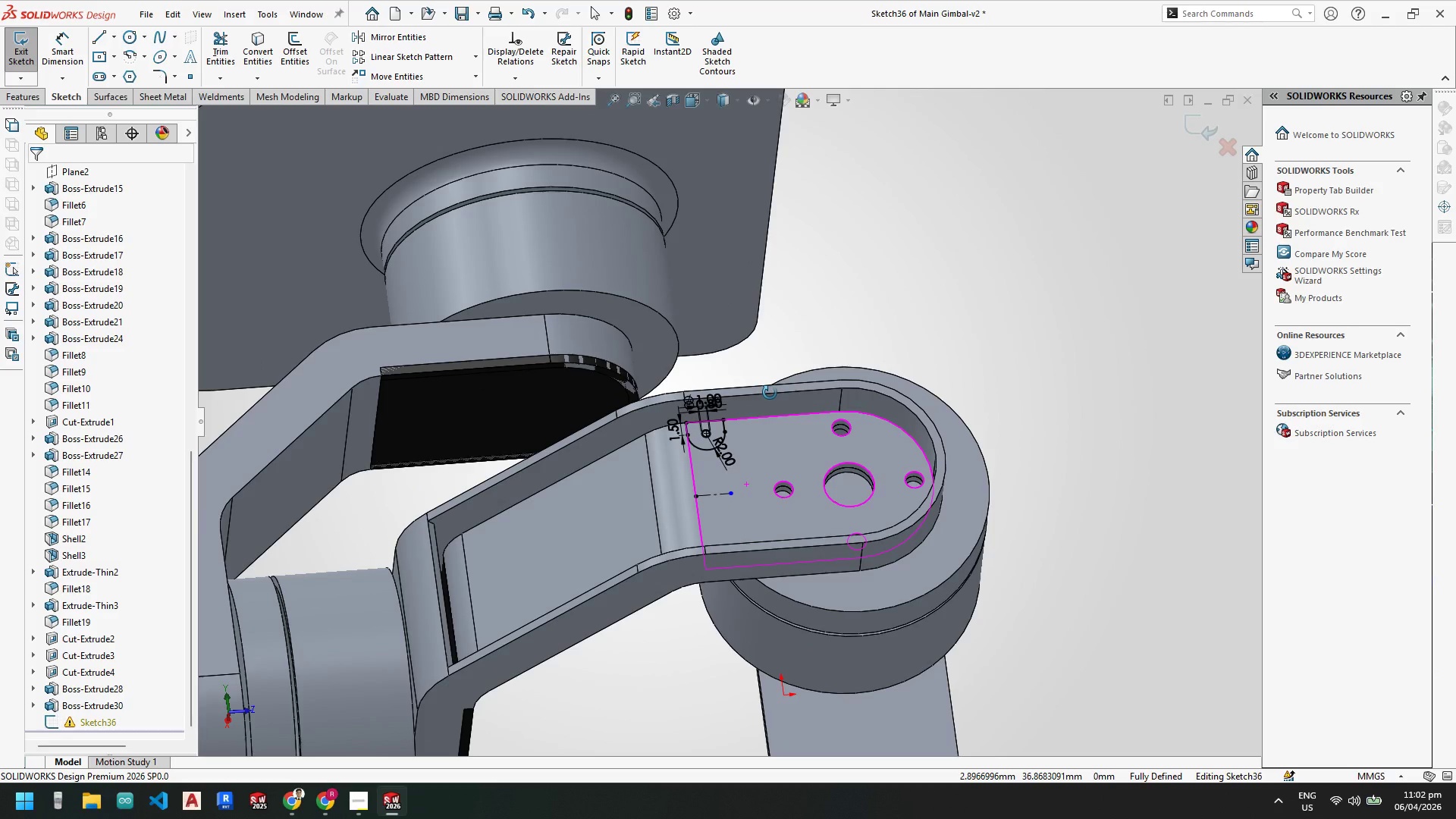 
wait(8.19)
 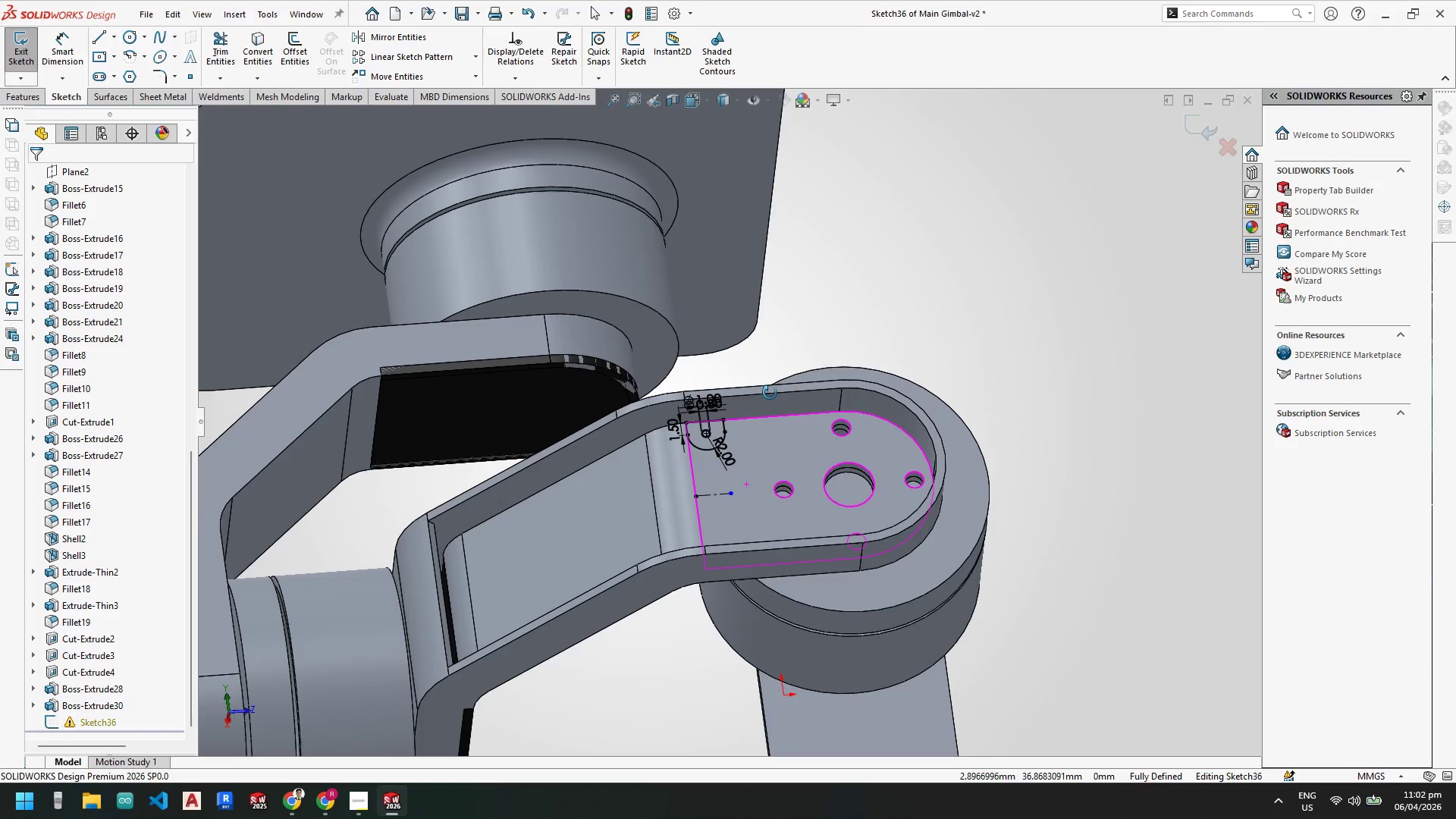 
scroll: coordinate [764, 489], scroll_direction: down, amount: 3.0
 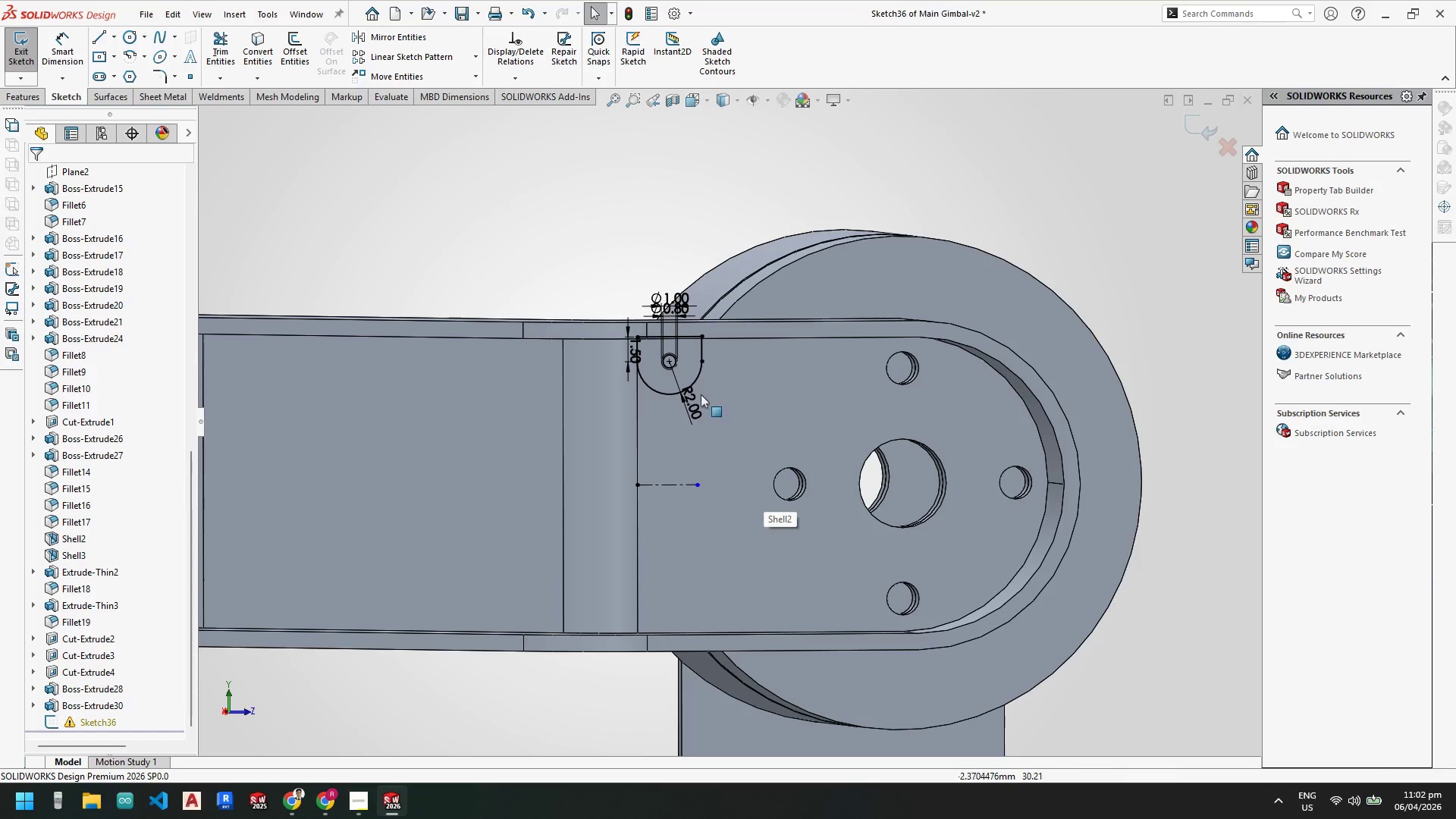 
key(Space)
 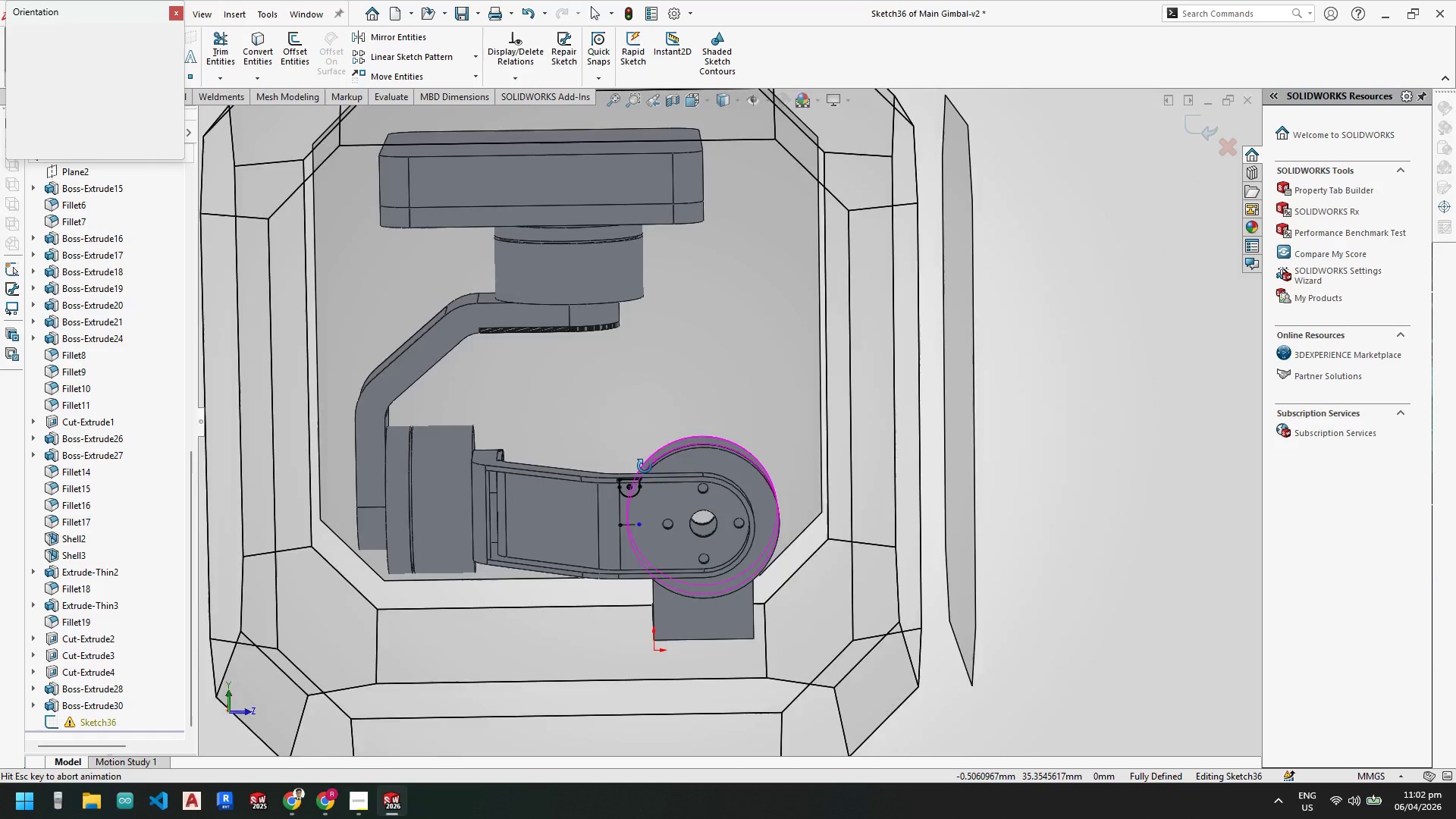 
scroll: coordinate [731, 350], scroll_direction: up, amount: 3.0
 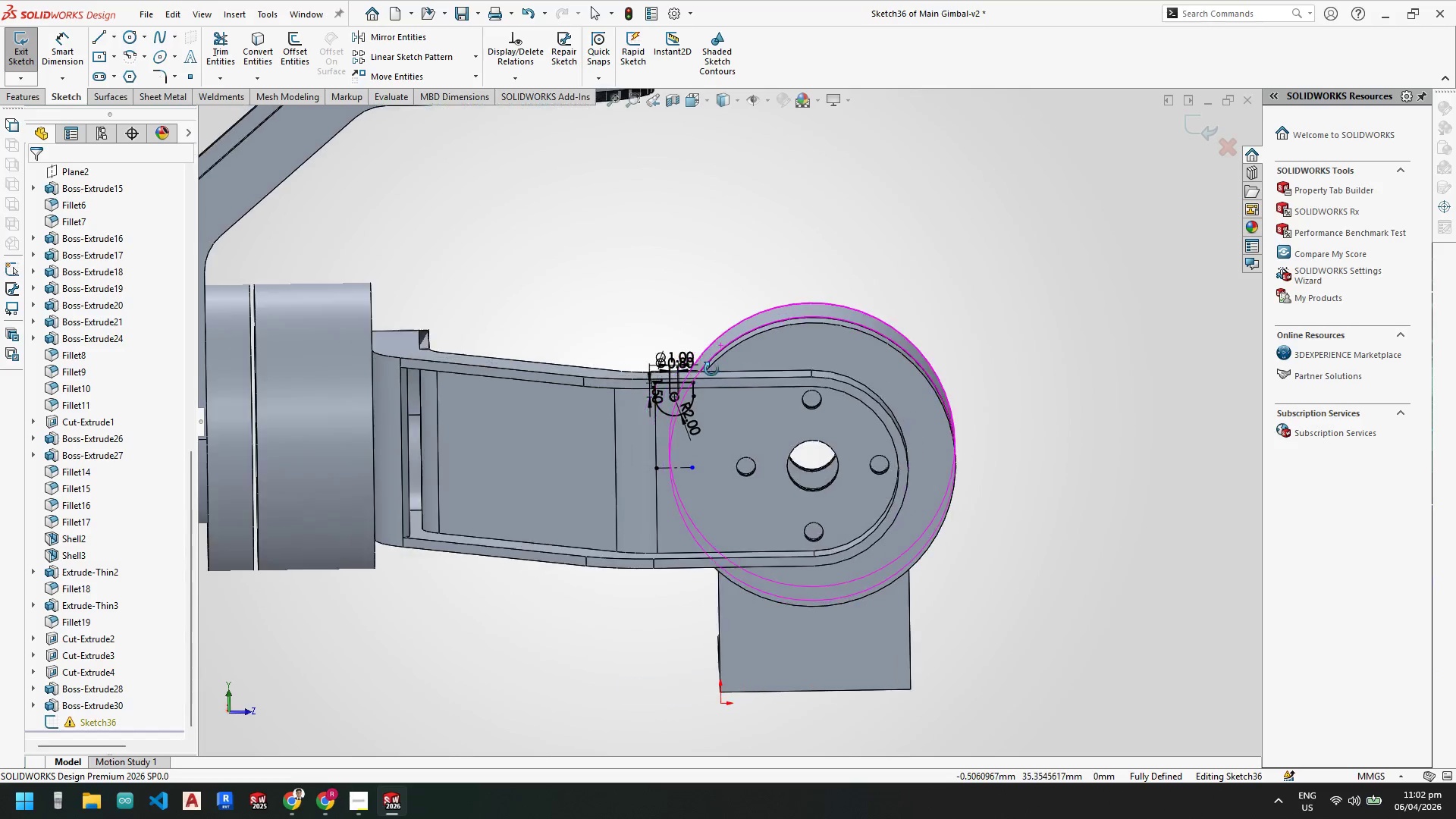 
left_click([612, 526])
 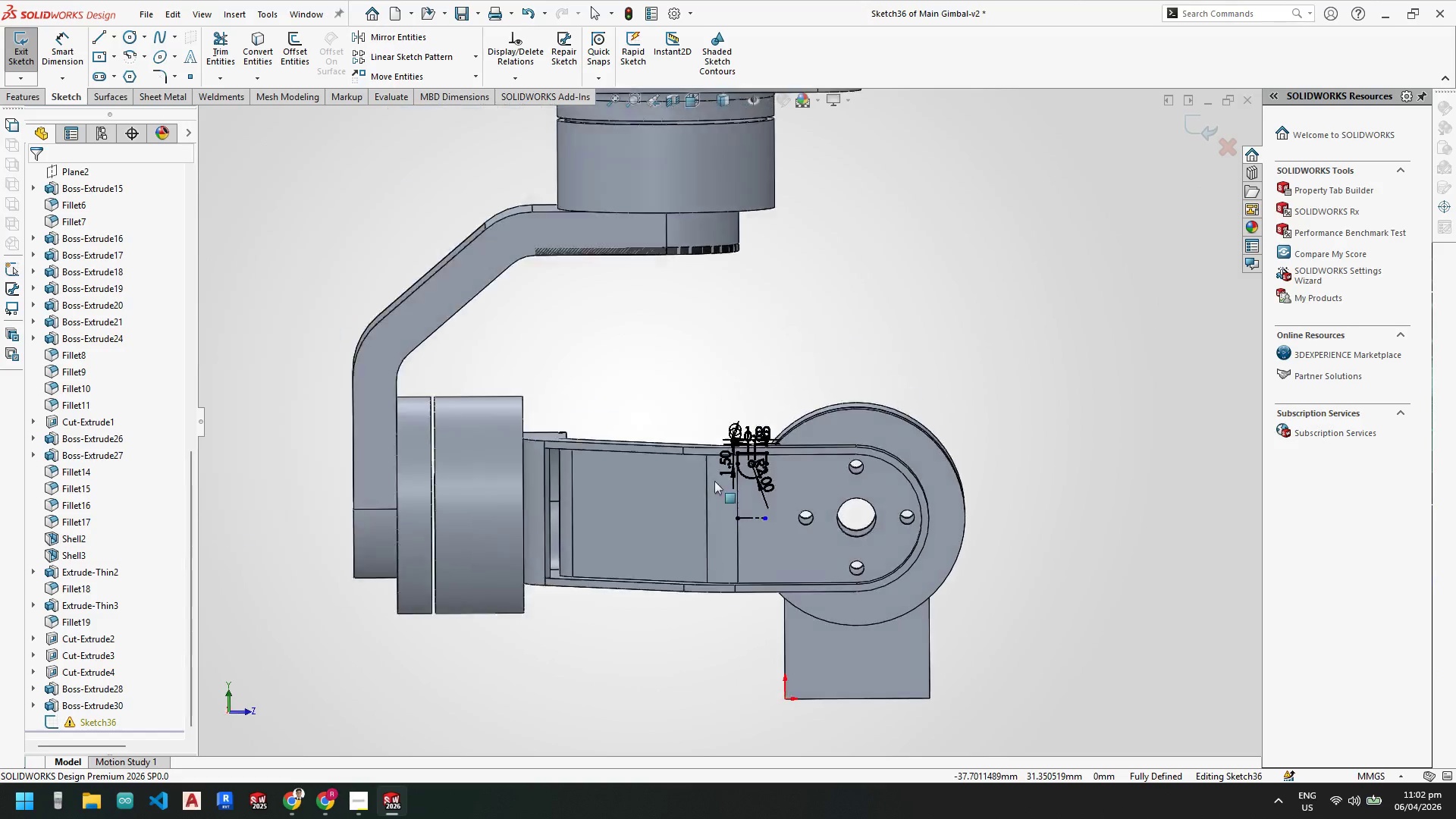 
scroll: coordinate [749, 453], scroll_direction: down, amount: 9.0
 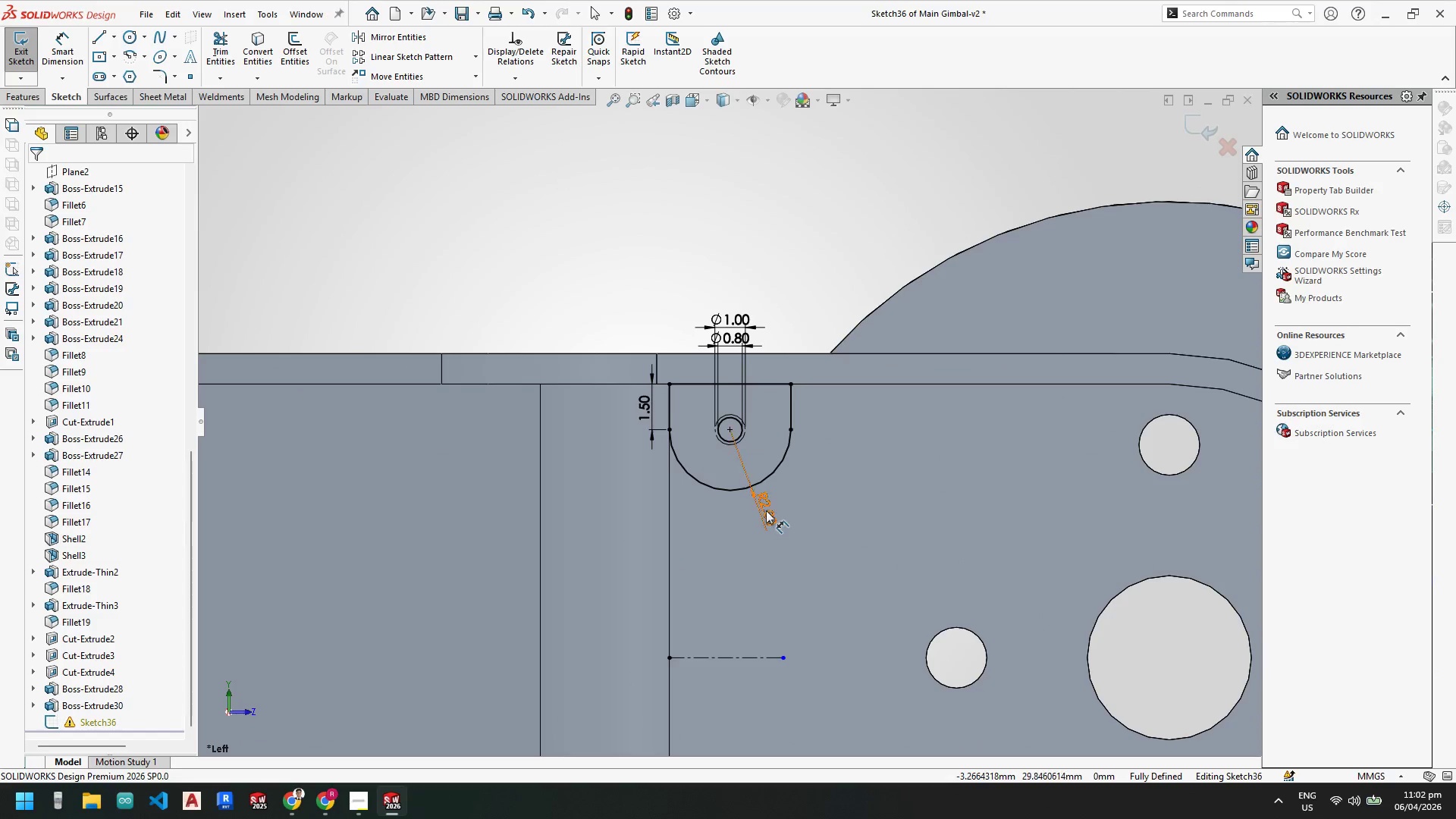 
double_click([766, 510])
 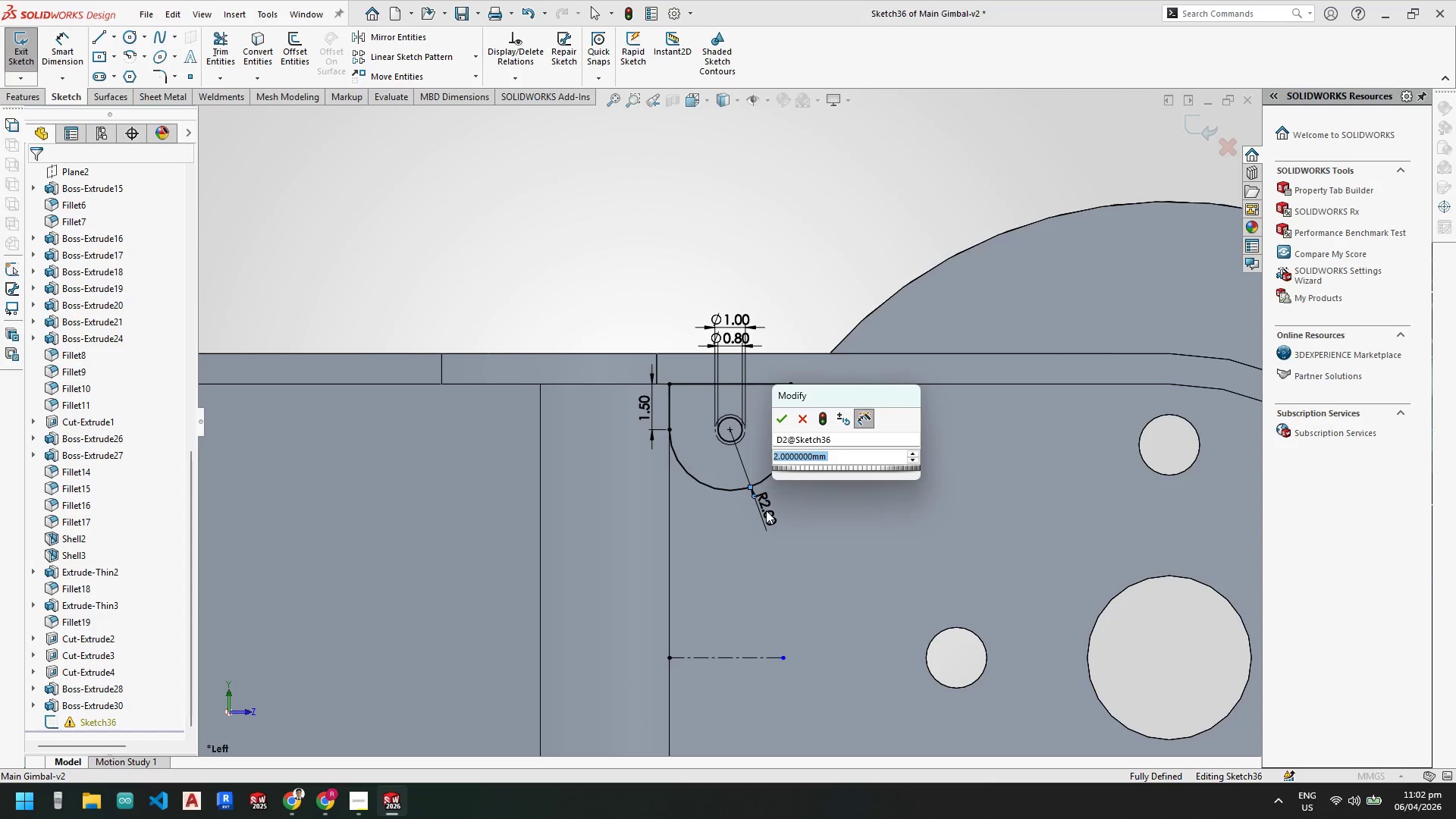 
key(Numpad2)
 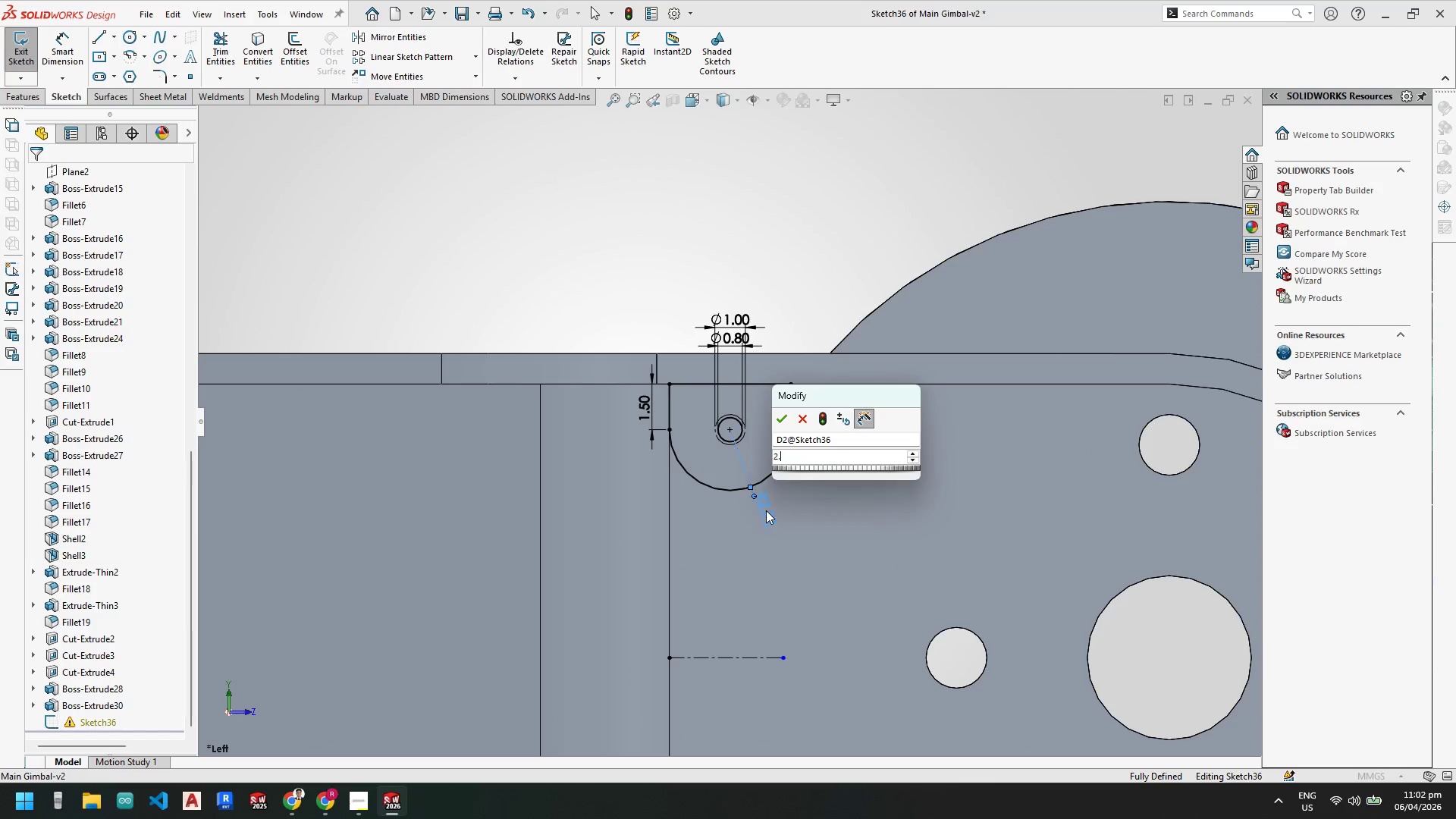 
key(NumpadDecimal)
 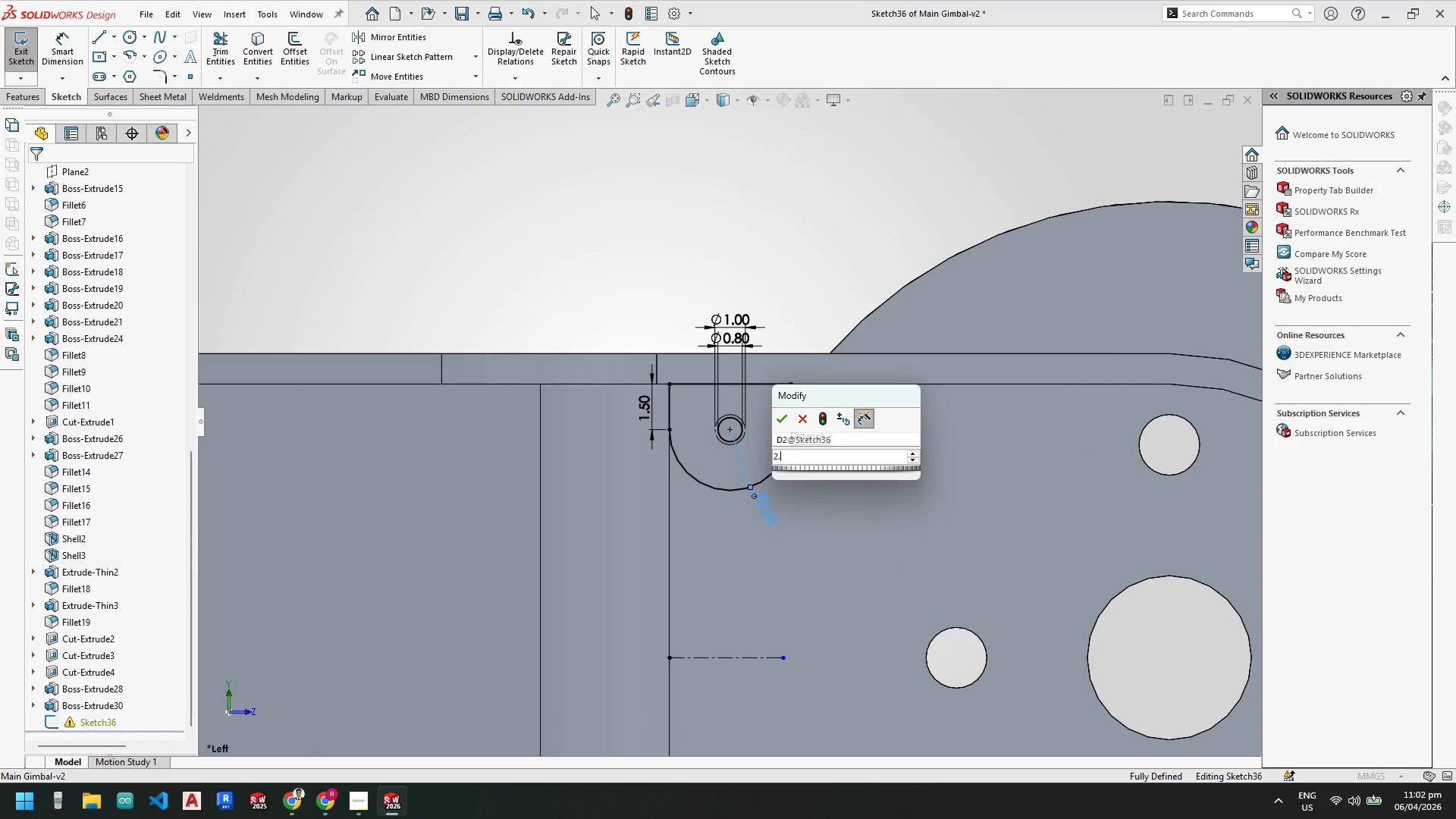 
key(Numpad4)
 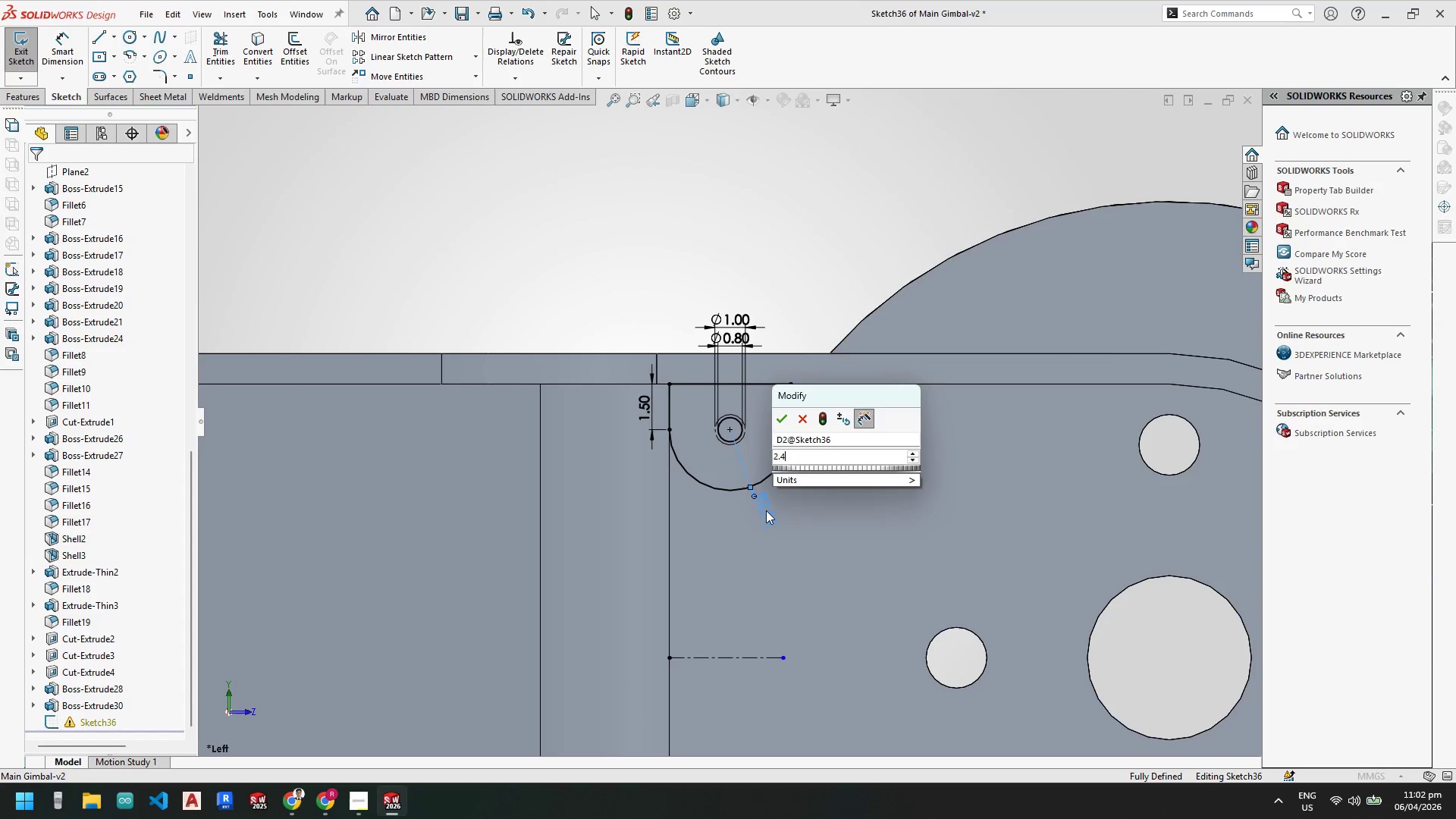 
key(NumpadEnter)
 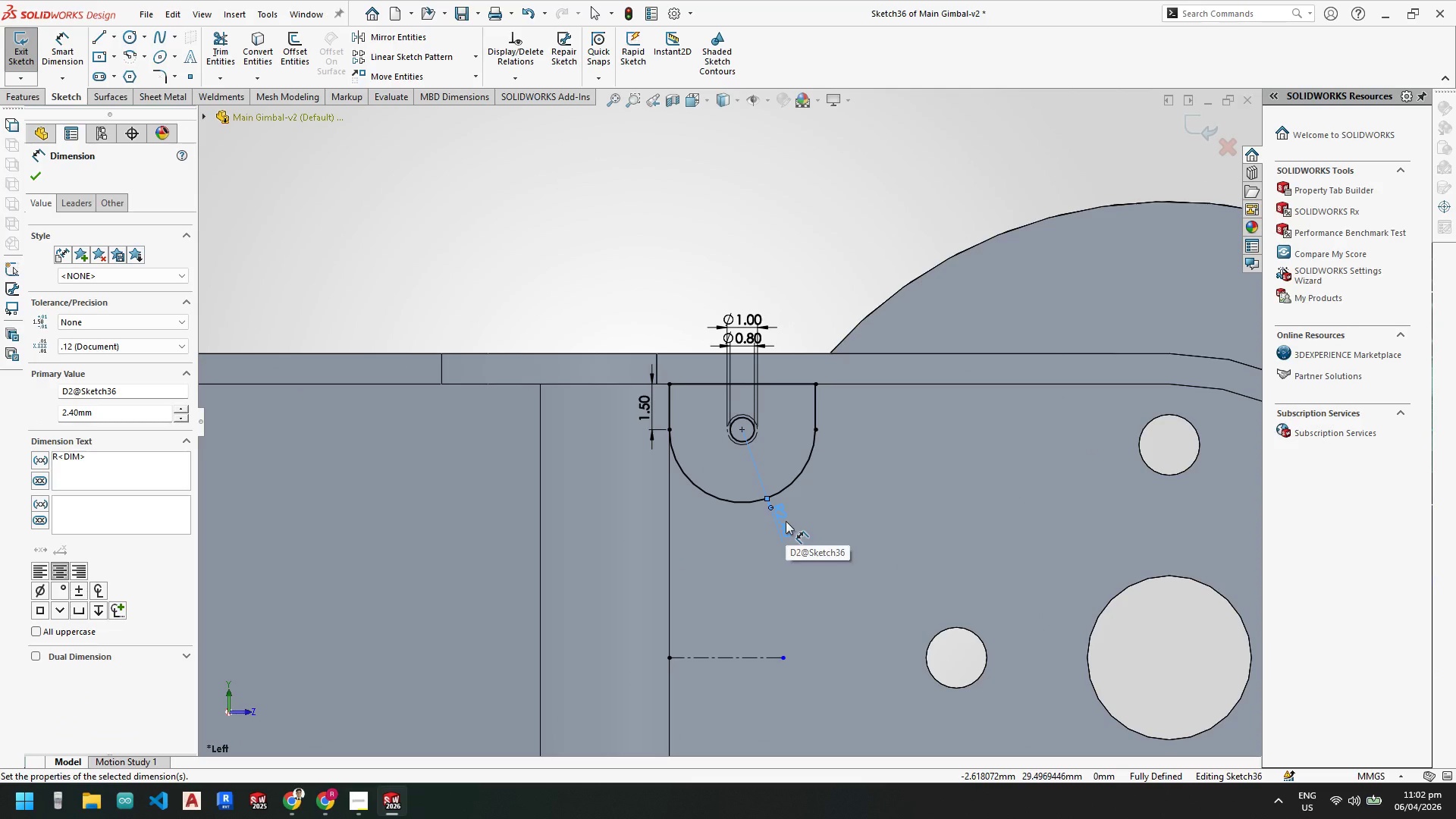 
wait(5.47)
 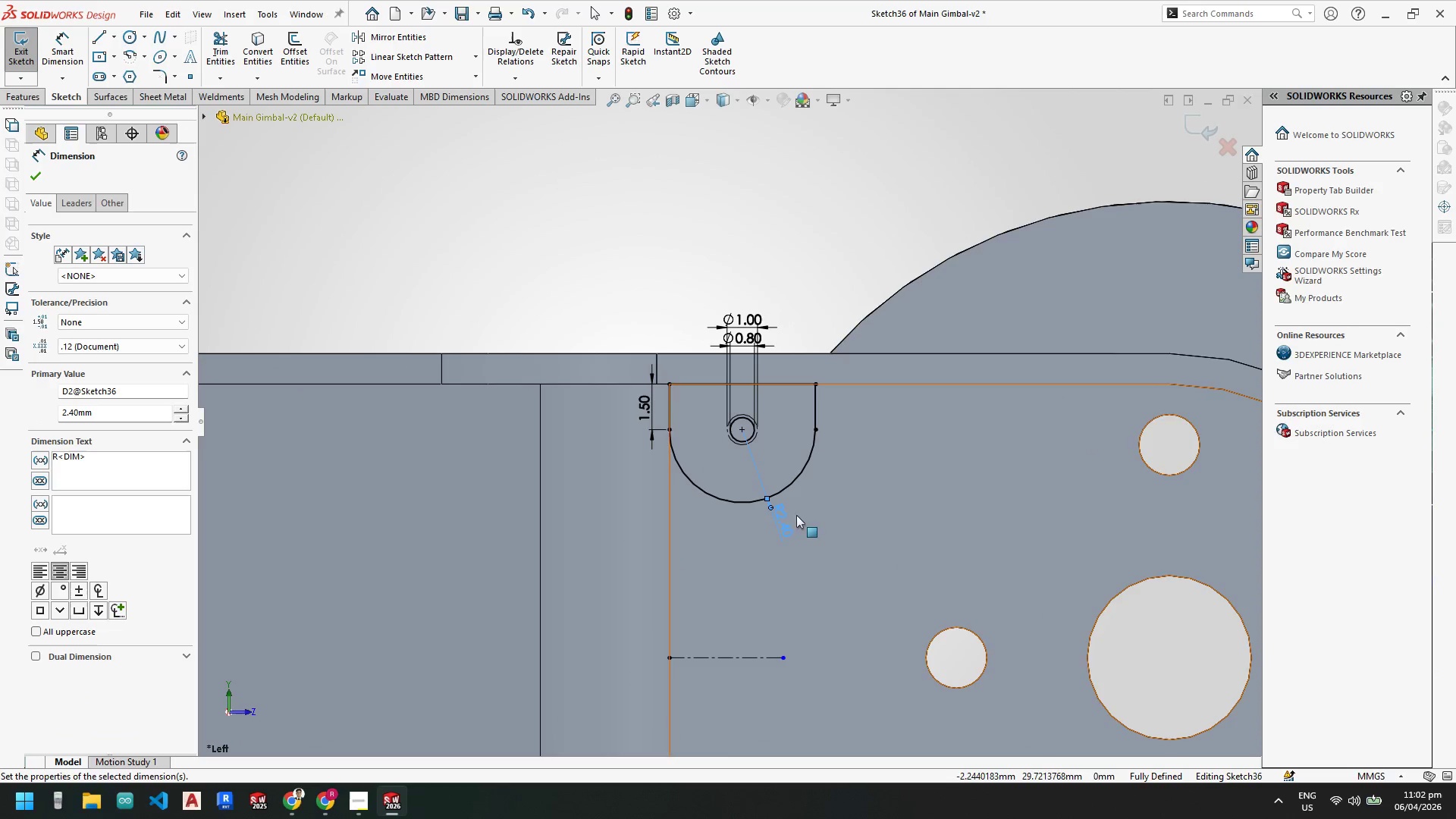 
key(Escape)
 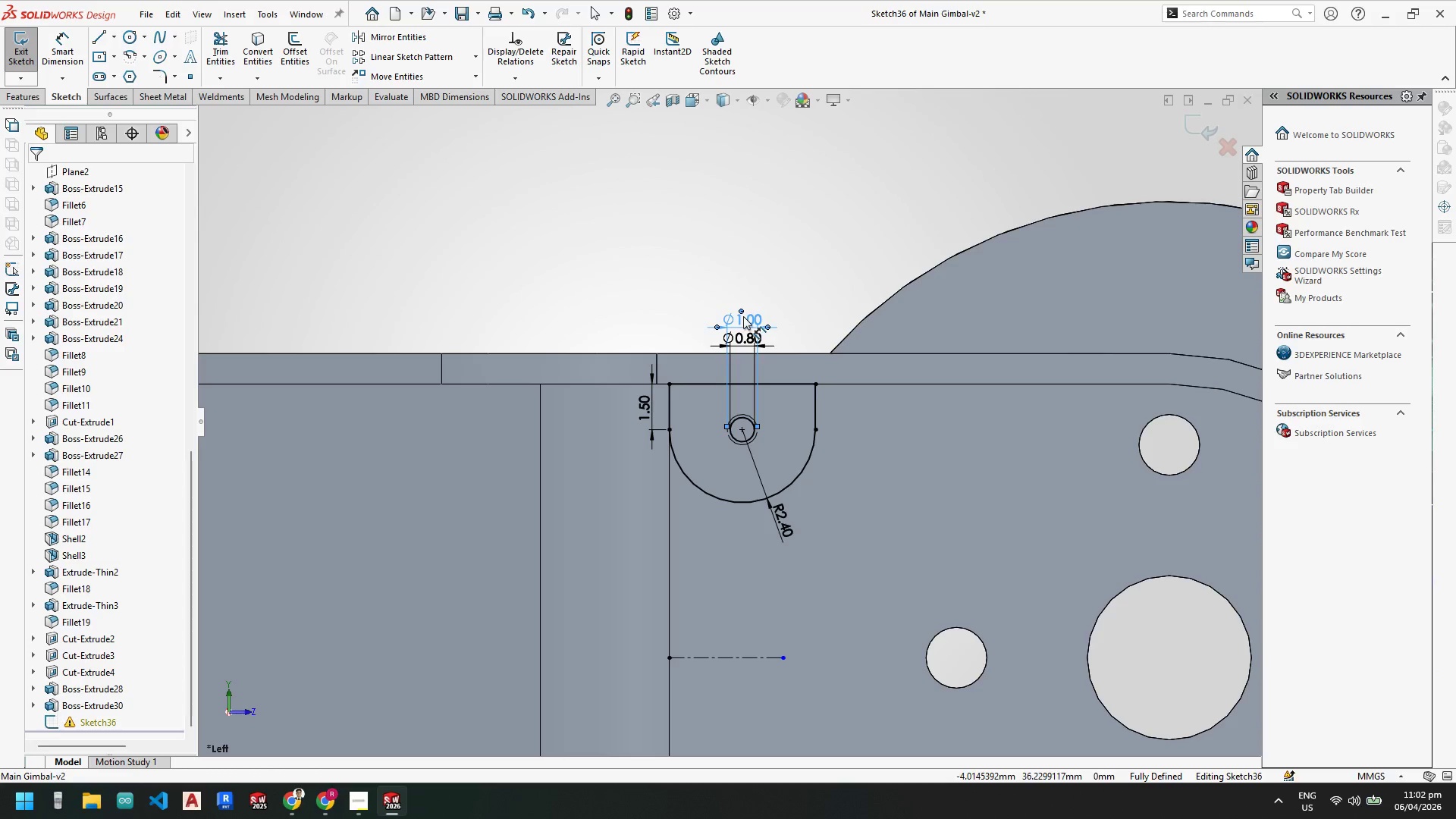 
double_click([743, 316])
 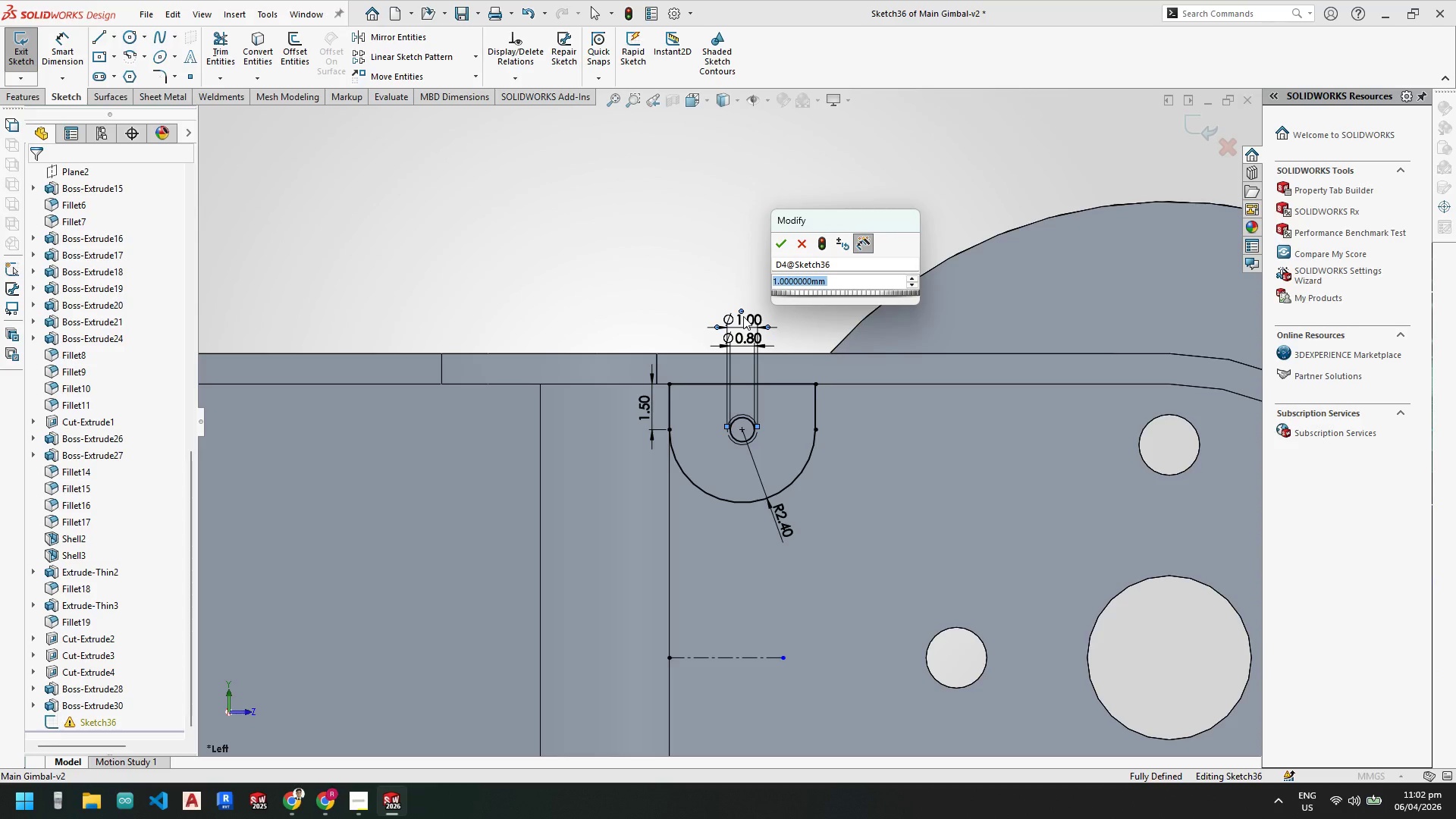 
key(Numpad1)
 